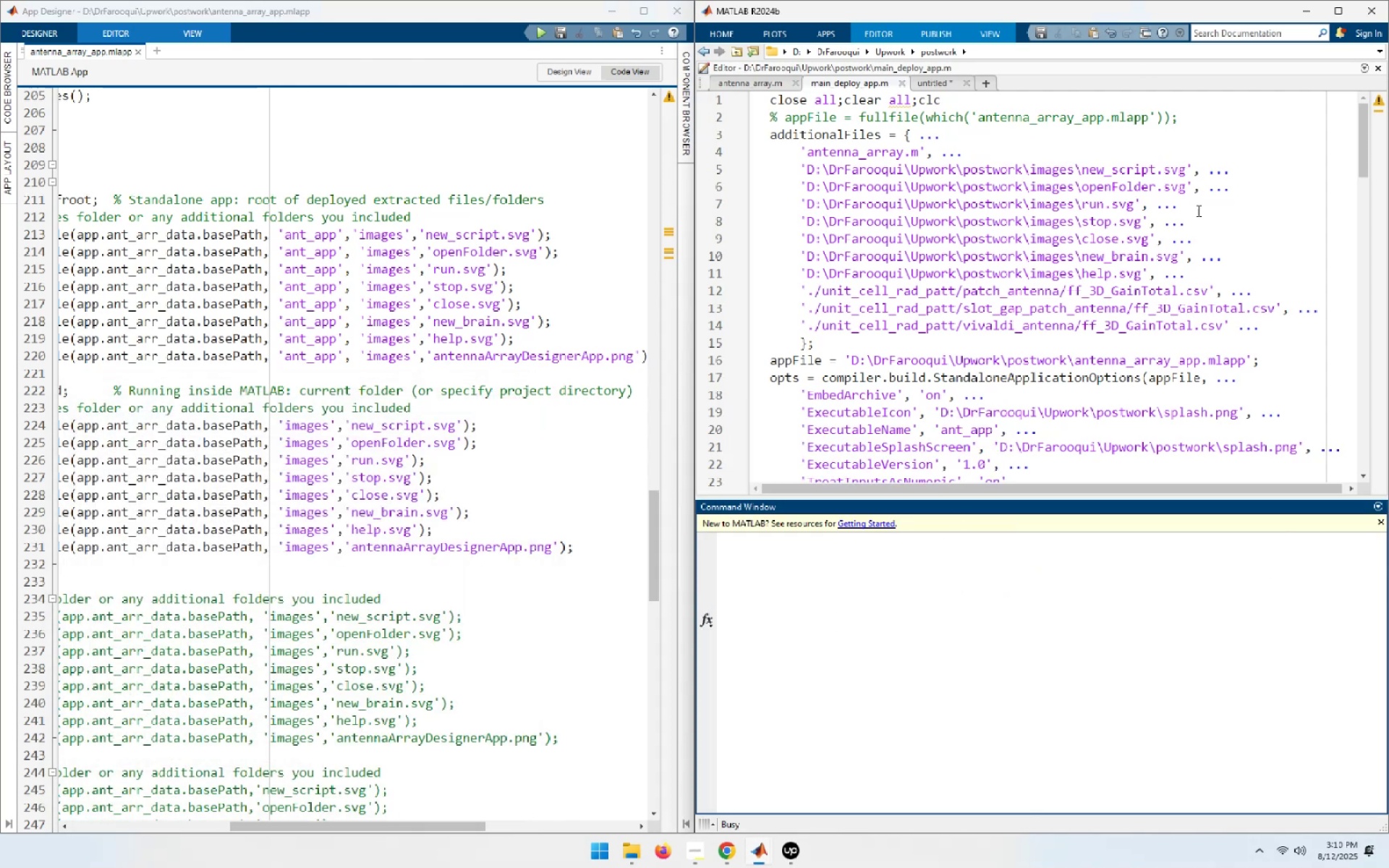 
left_click([1249, 172])
 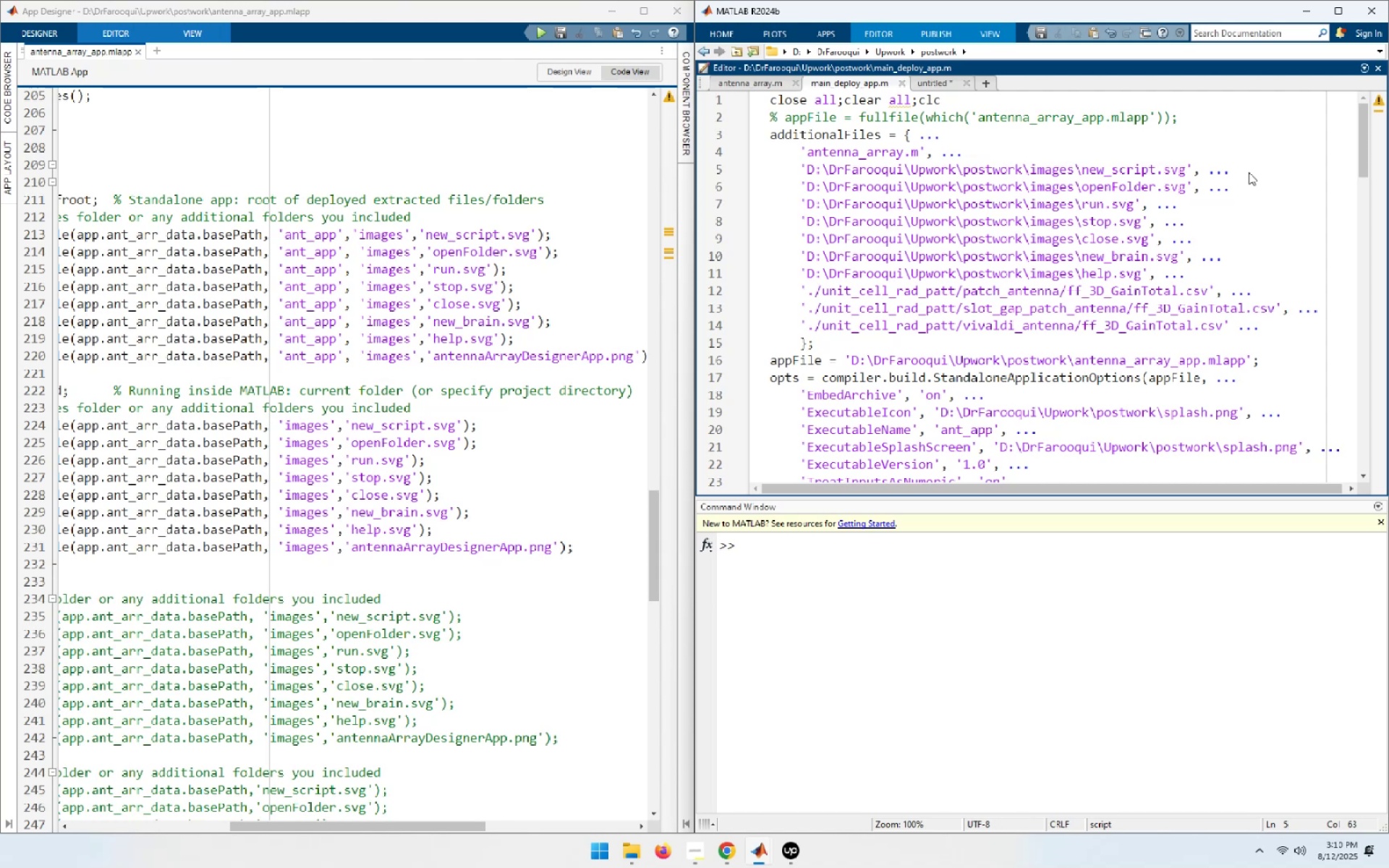 
key(F5)
 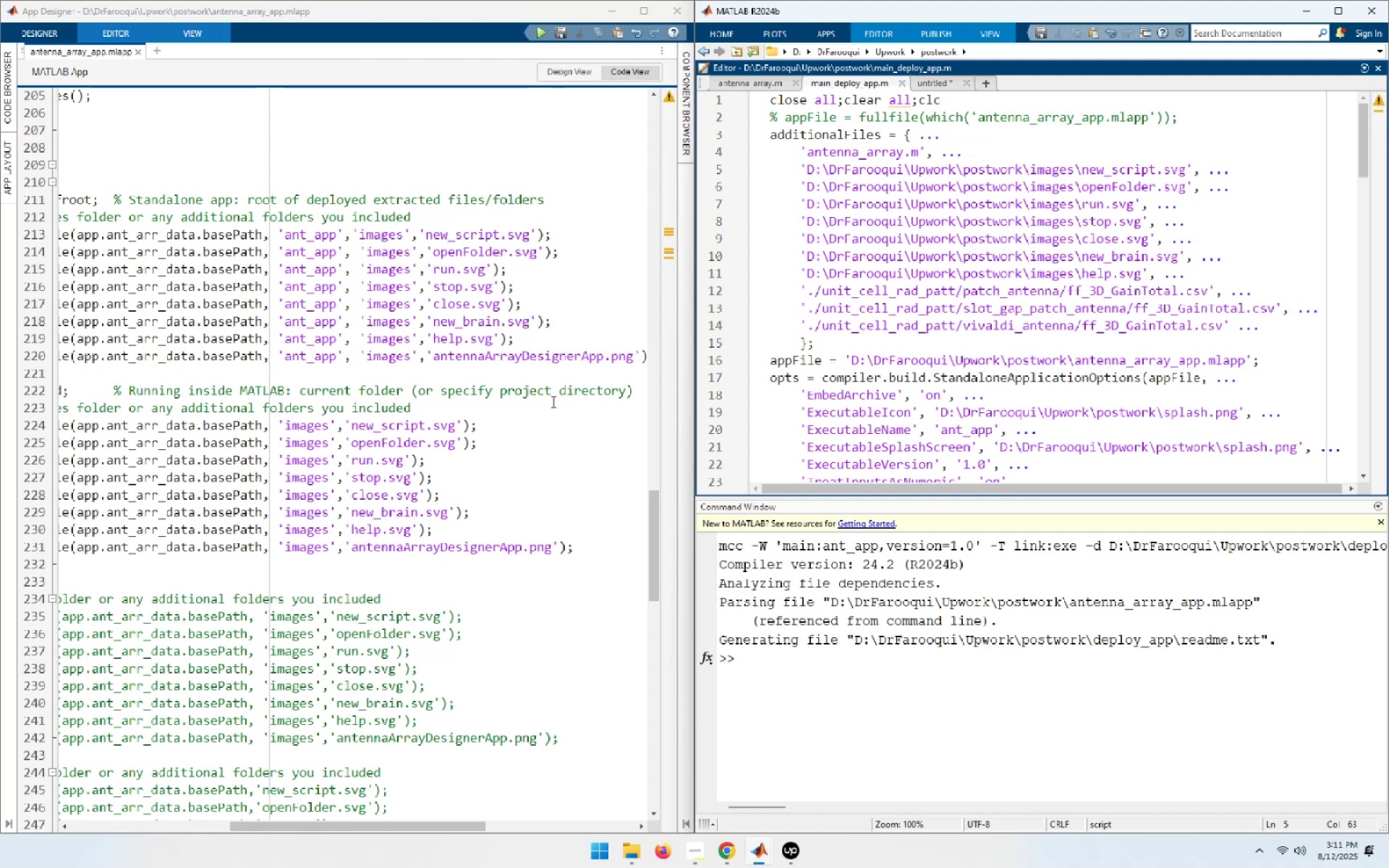 
wait(31.73)
 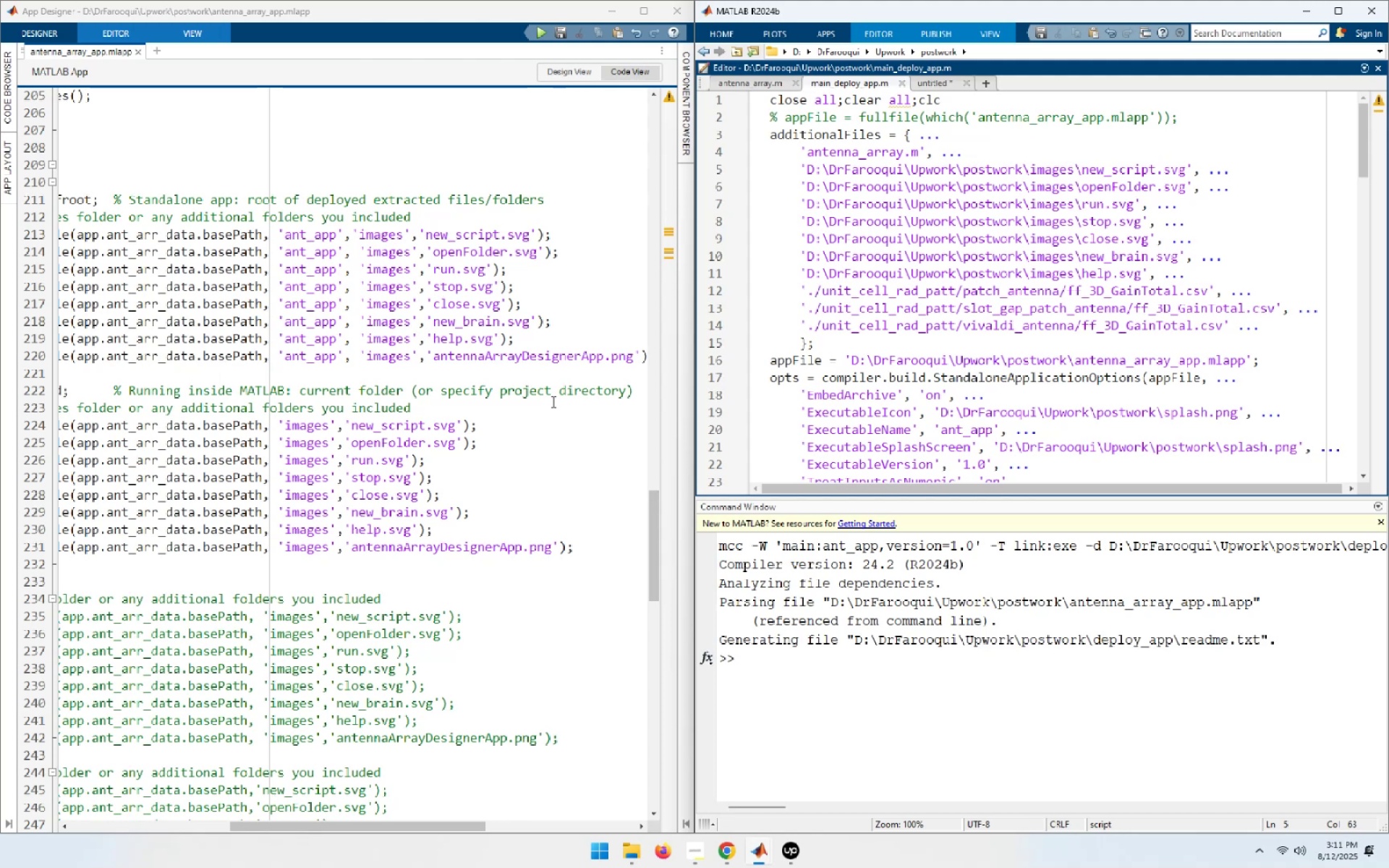 
mouse_move([655, 846])
 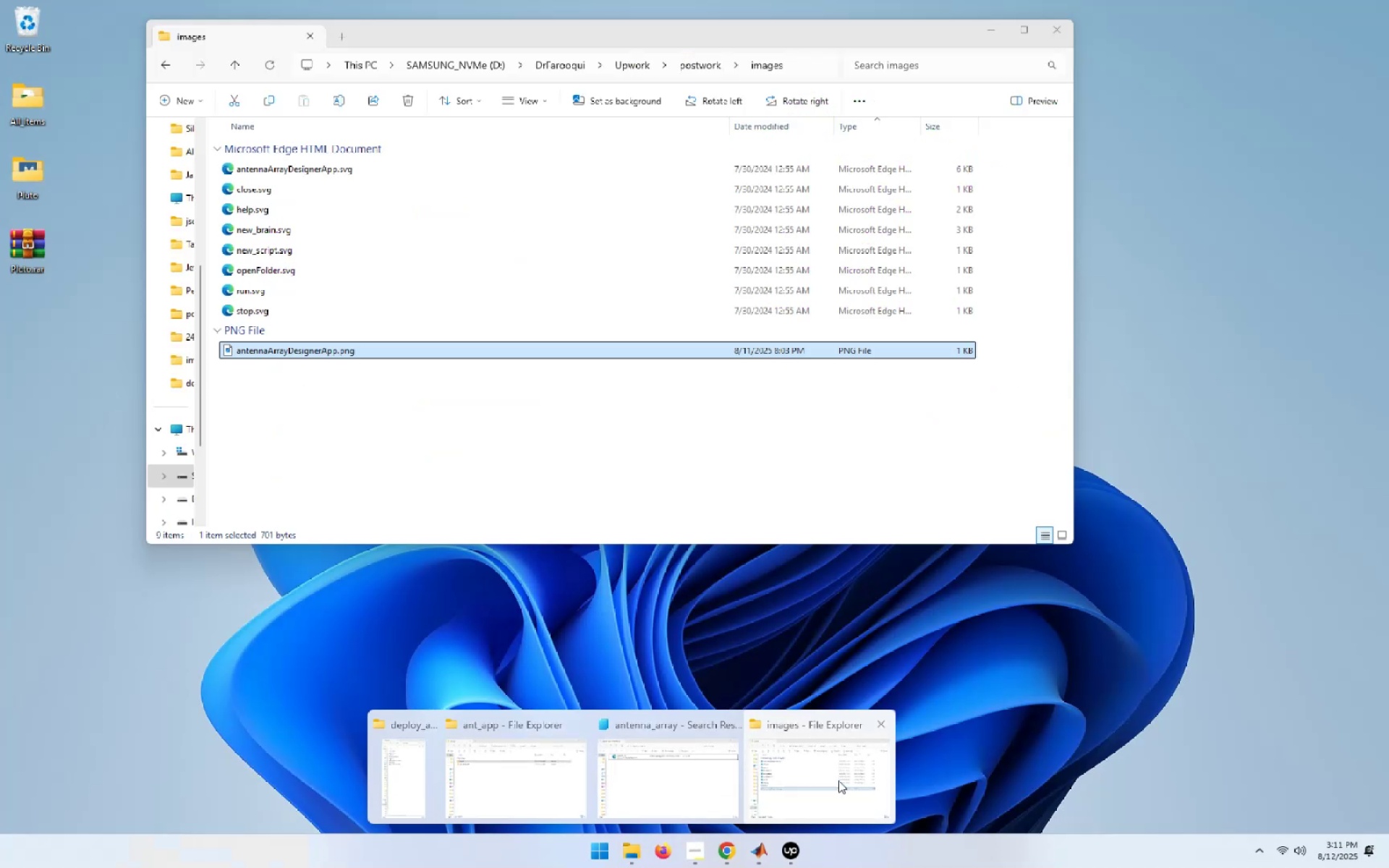 
left_click([838, 780])
 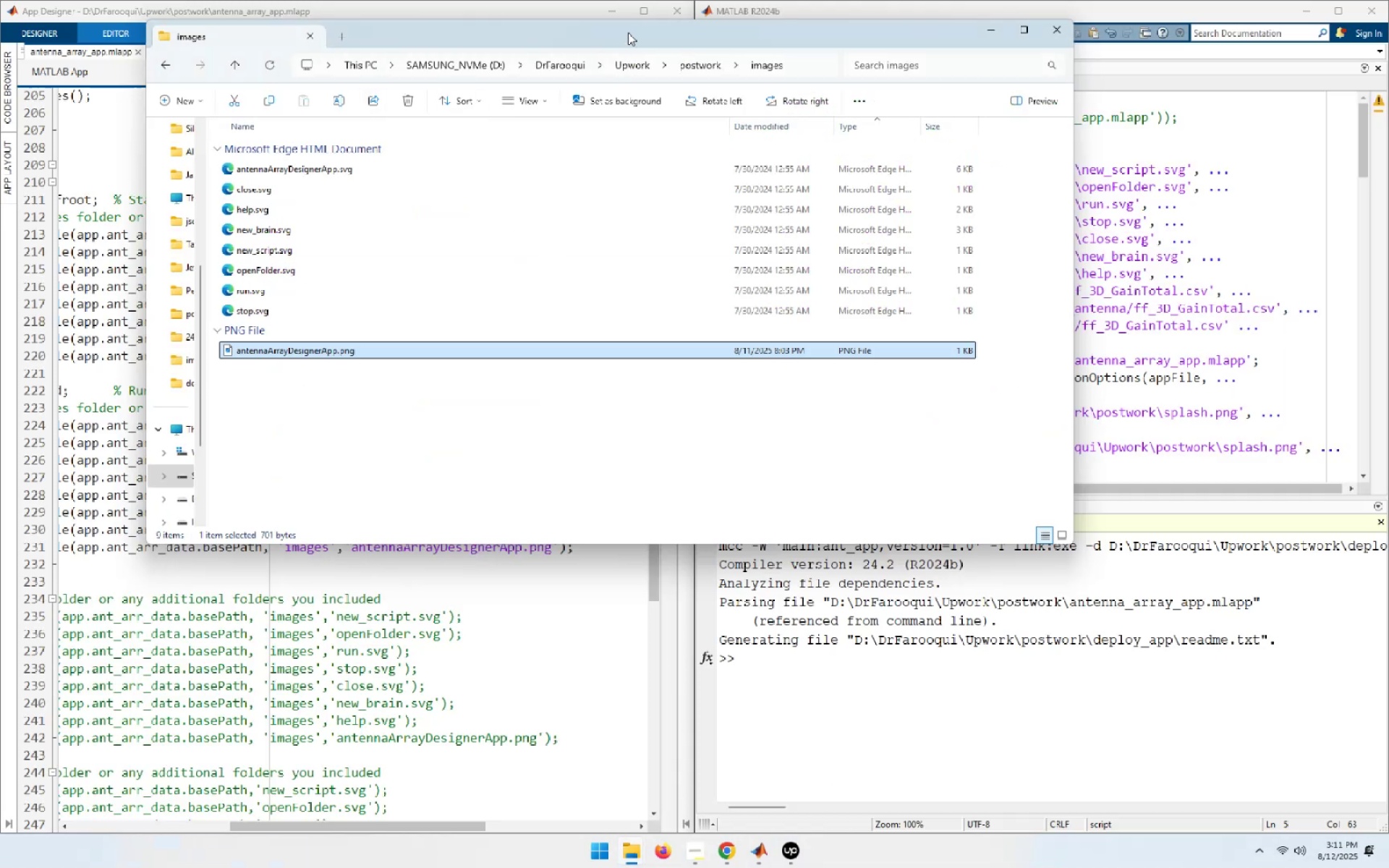 
left_click([702, 64])
 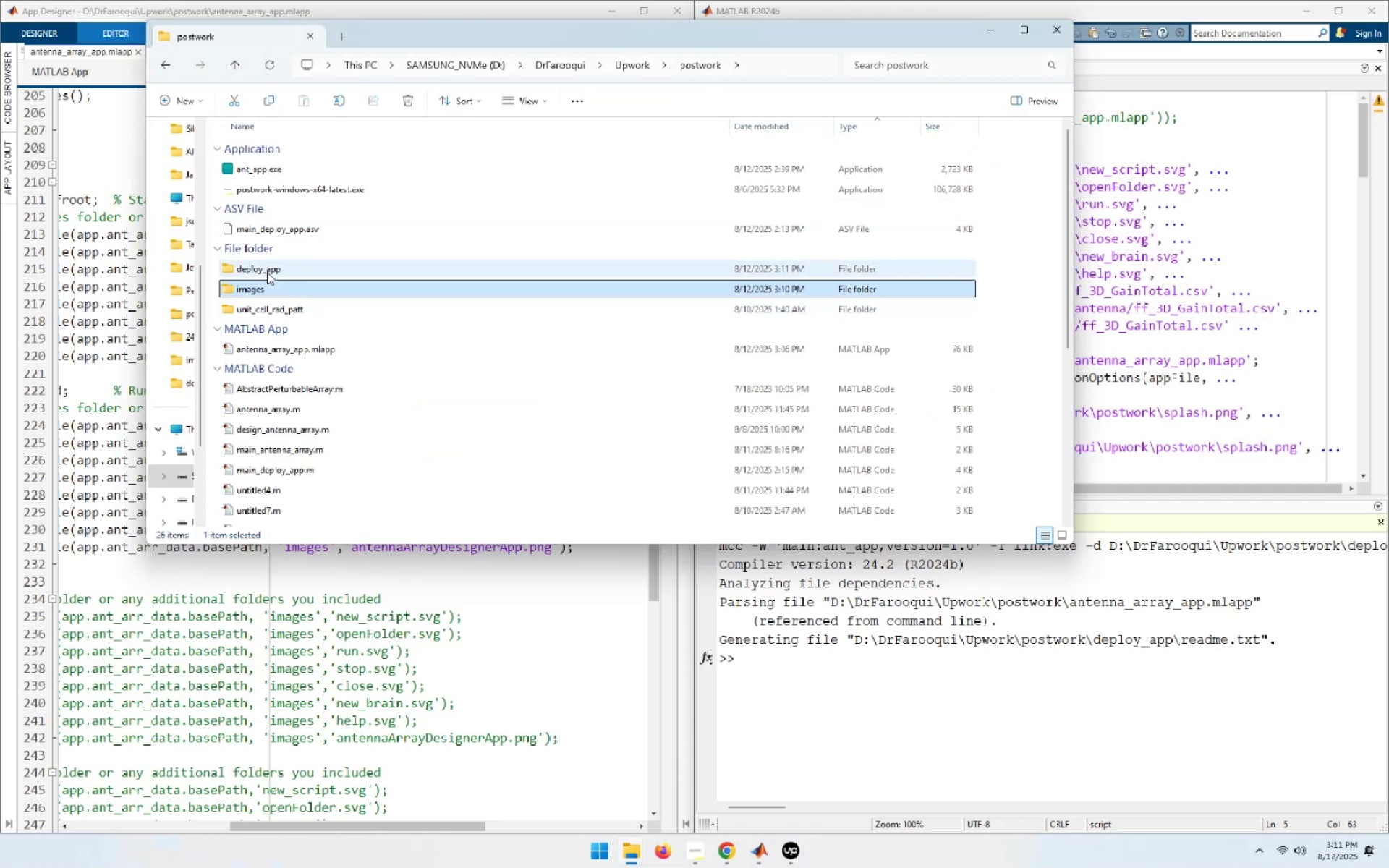 
double_click([267, 270])
 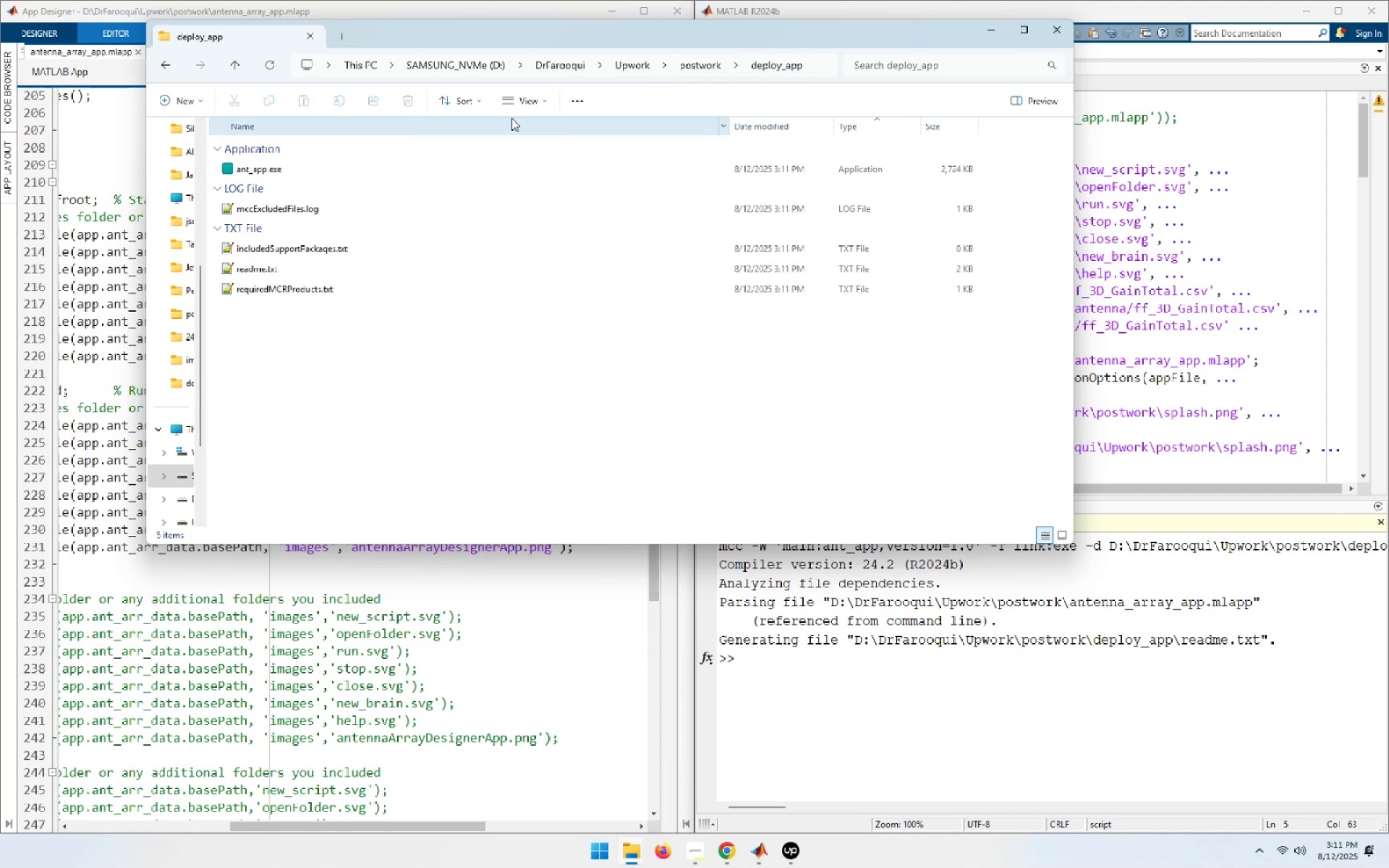 
left_click([702, 65])
 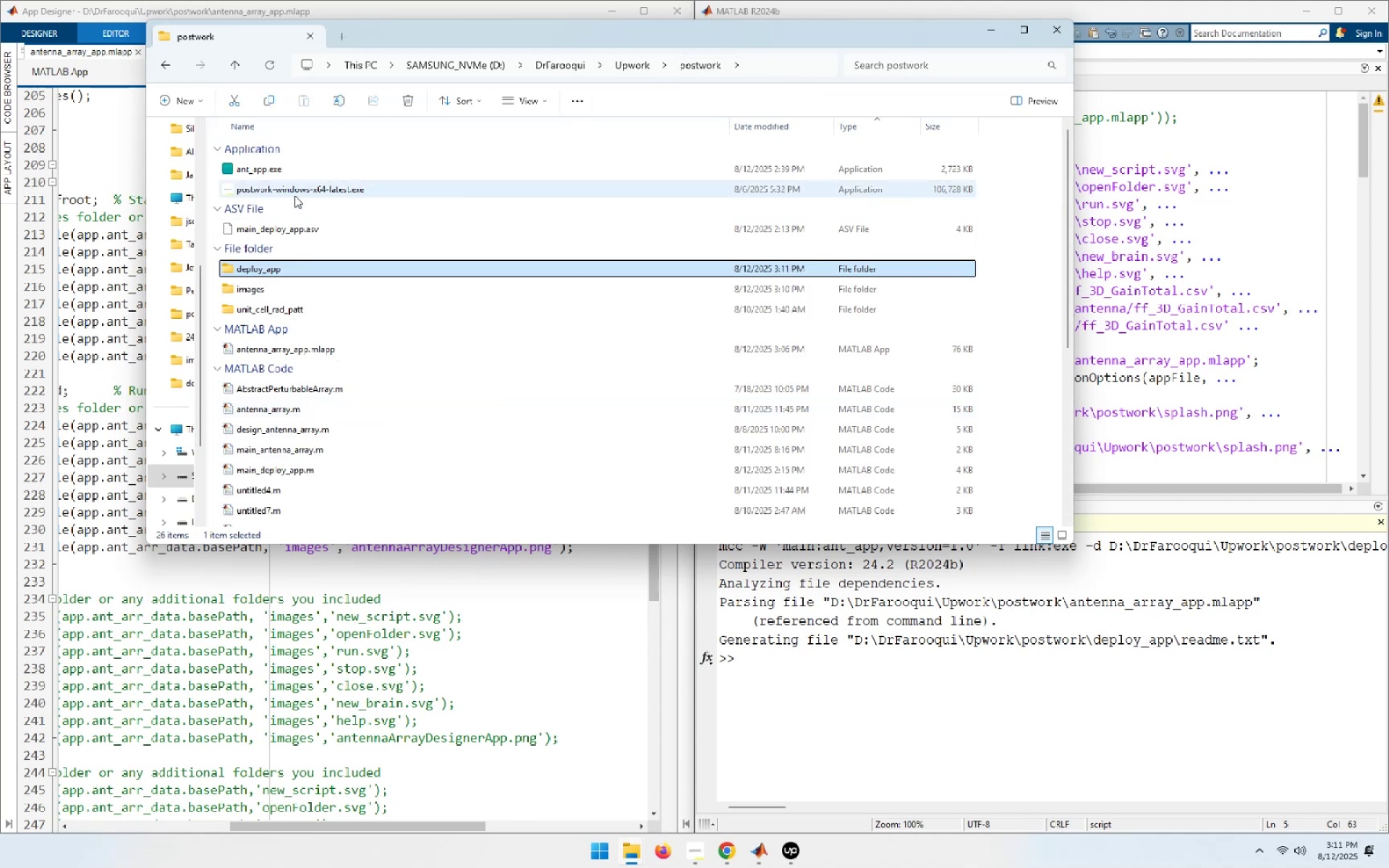 
left_click([263, 166])
 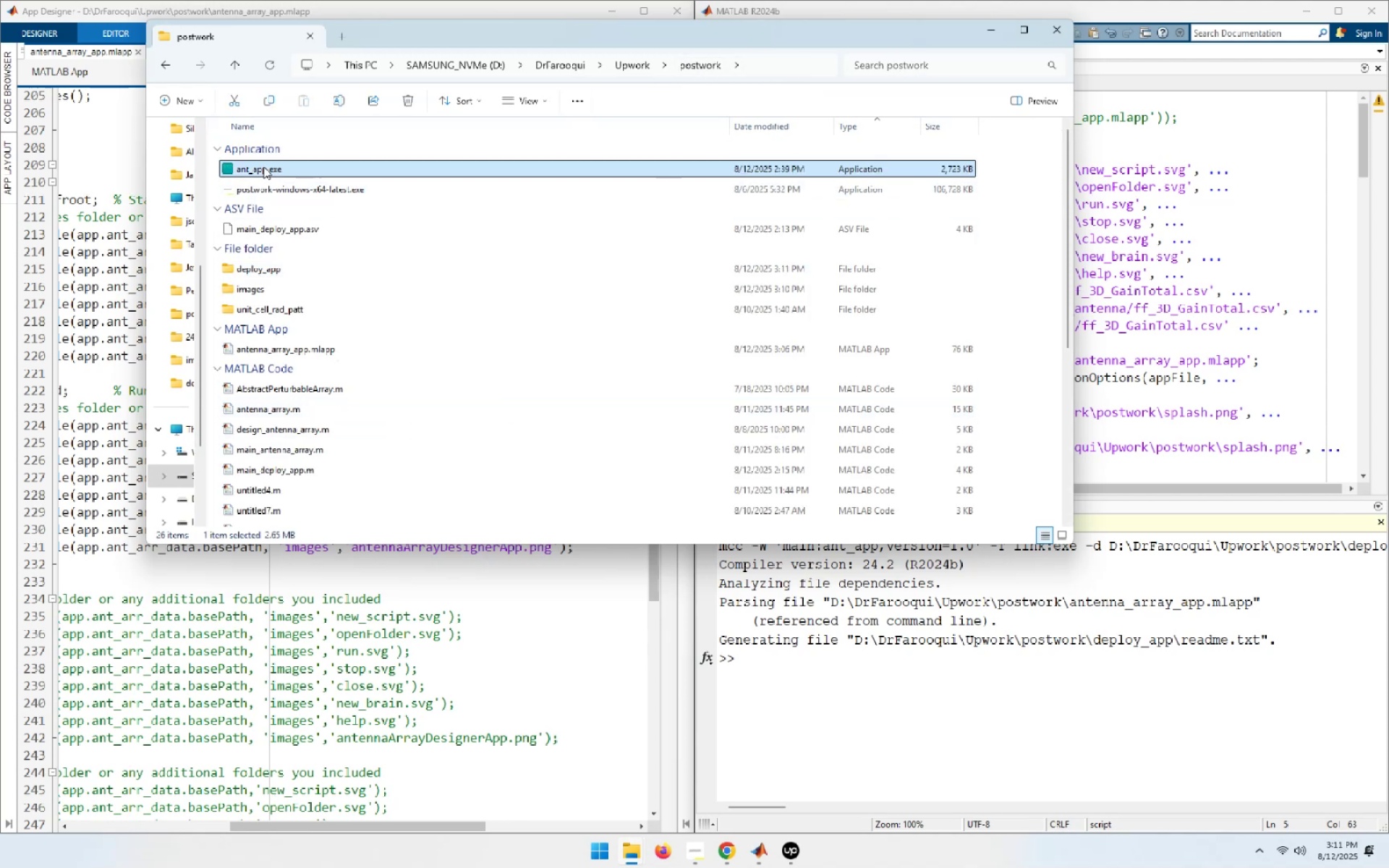 
key(Delete)
 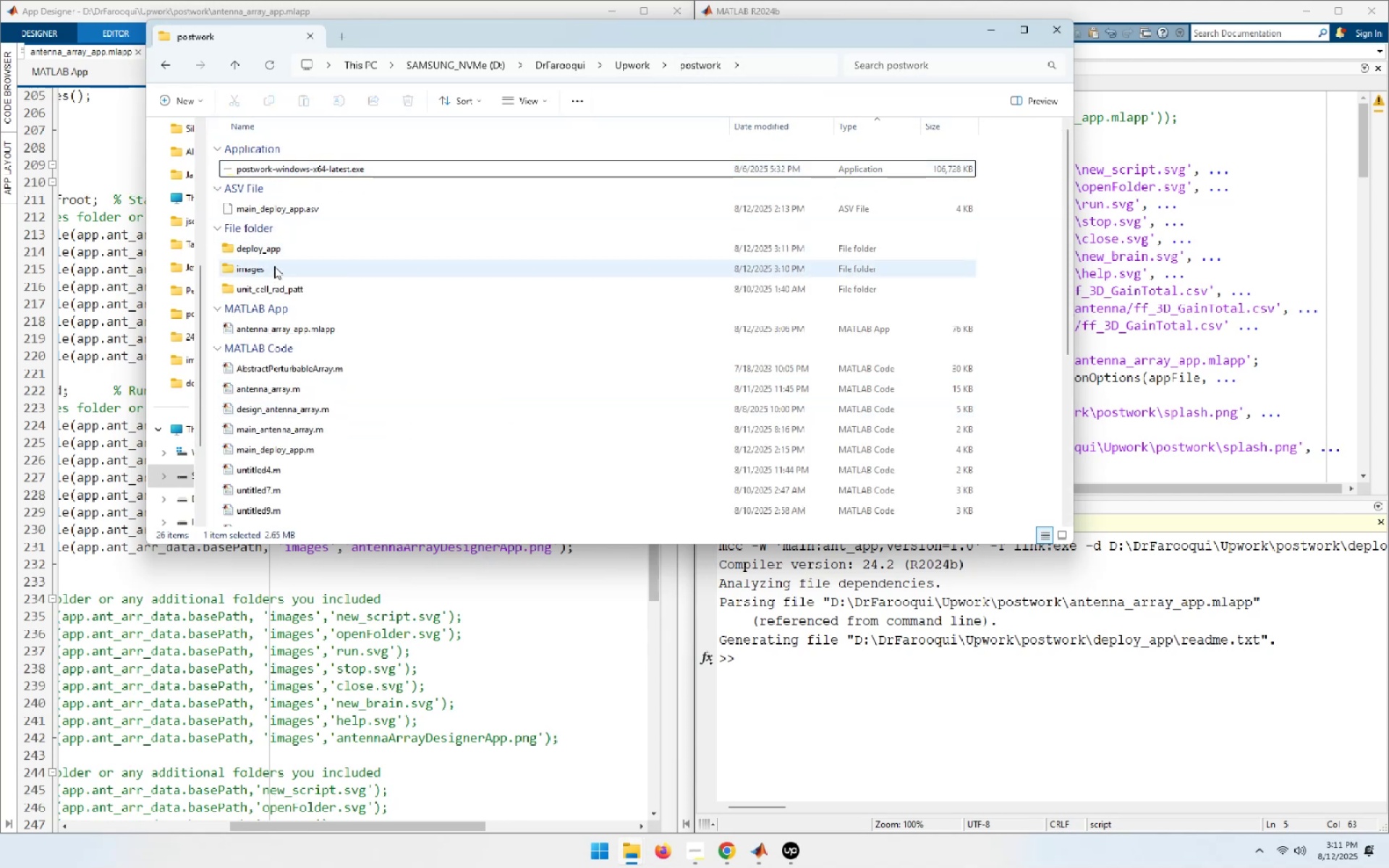 
double_click([271, 250])
 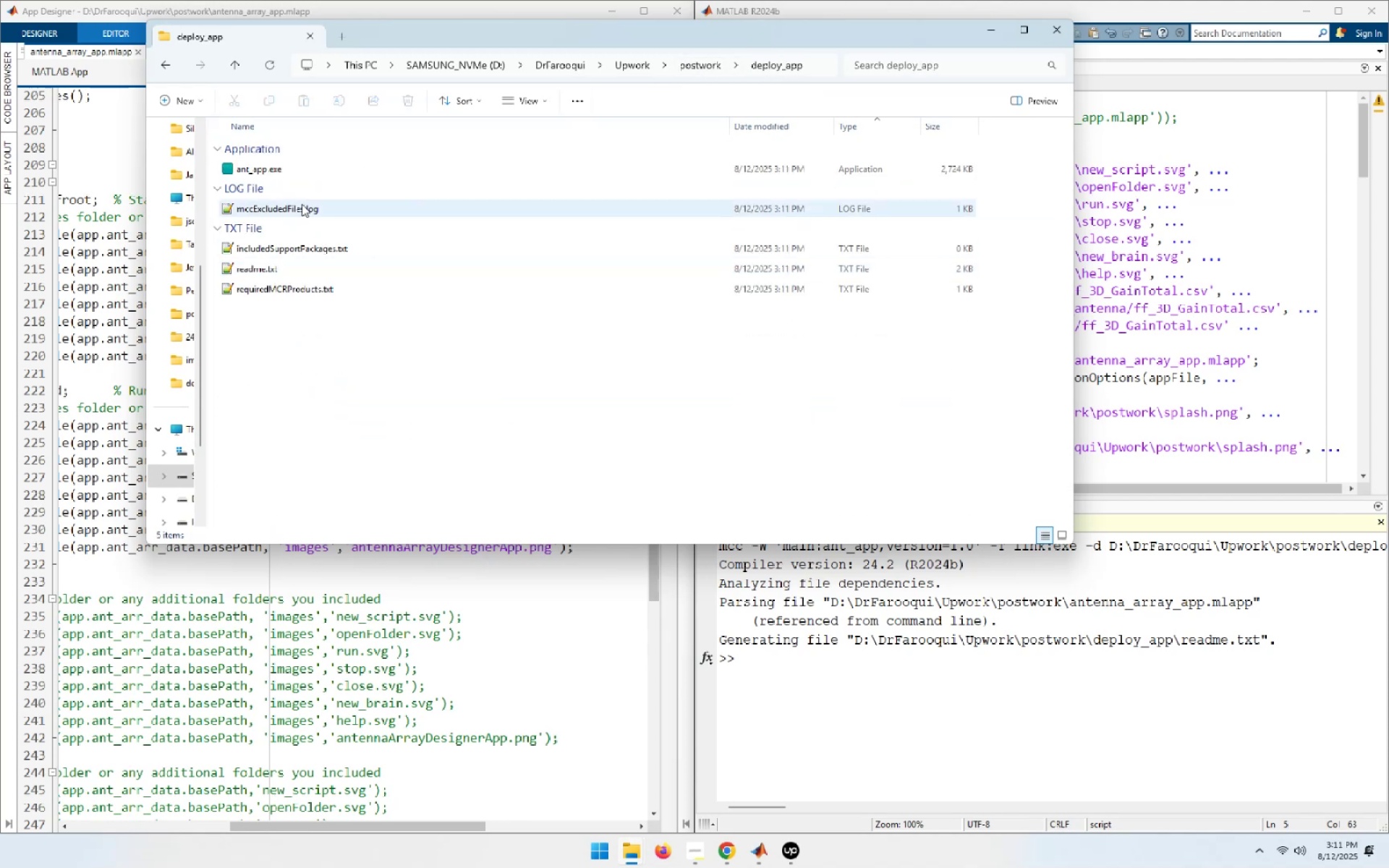 
left_click([272, 164])
 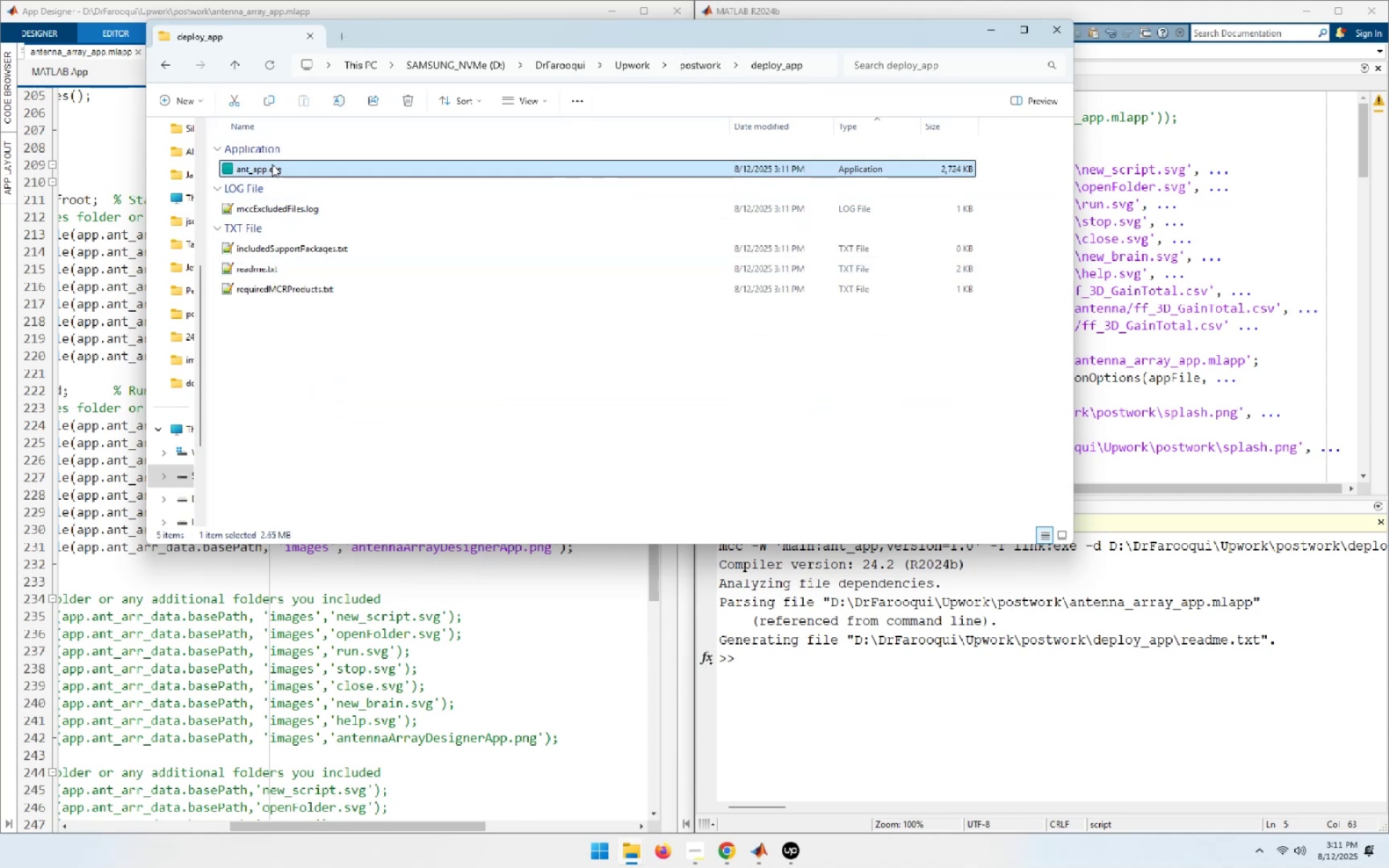 
right_click([272, 164])
 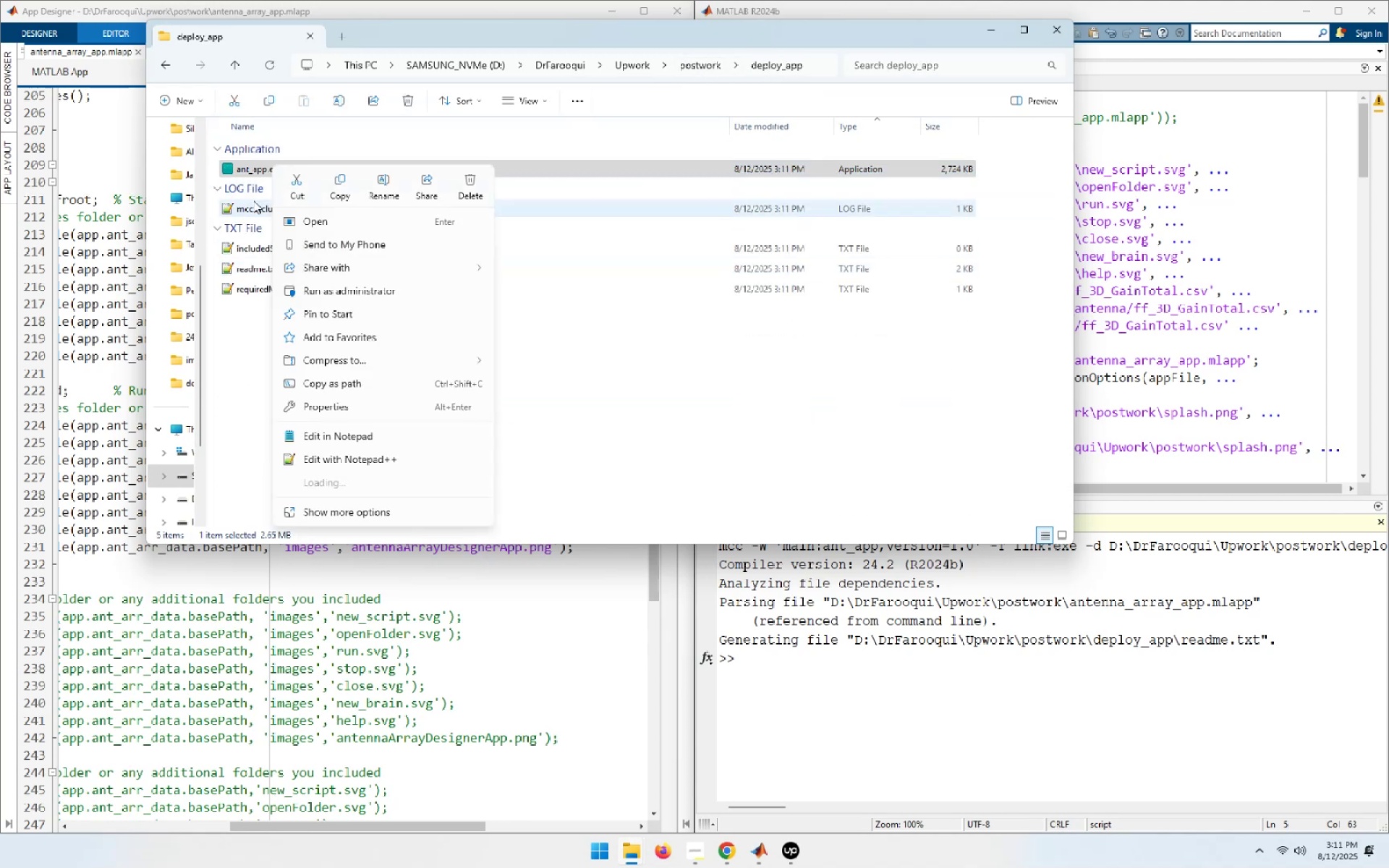 
left_click([242, 345])
 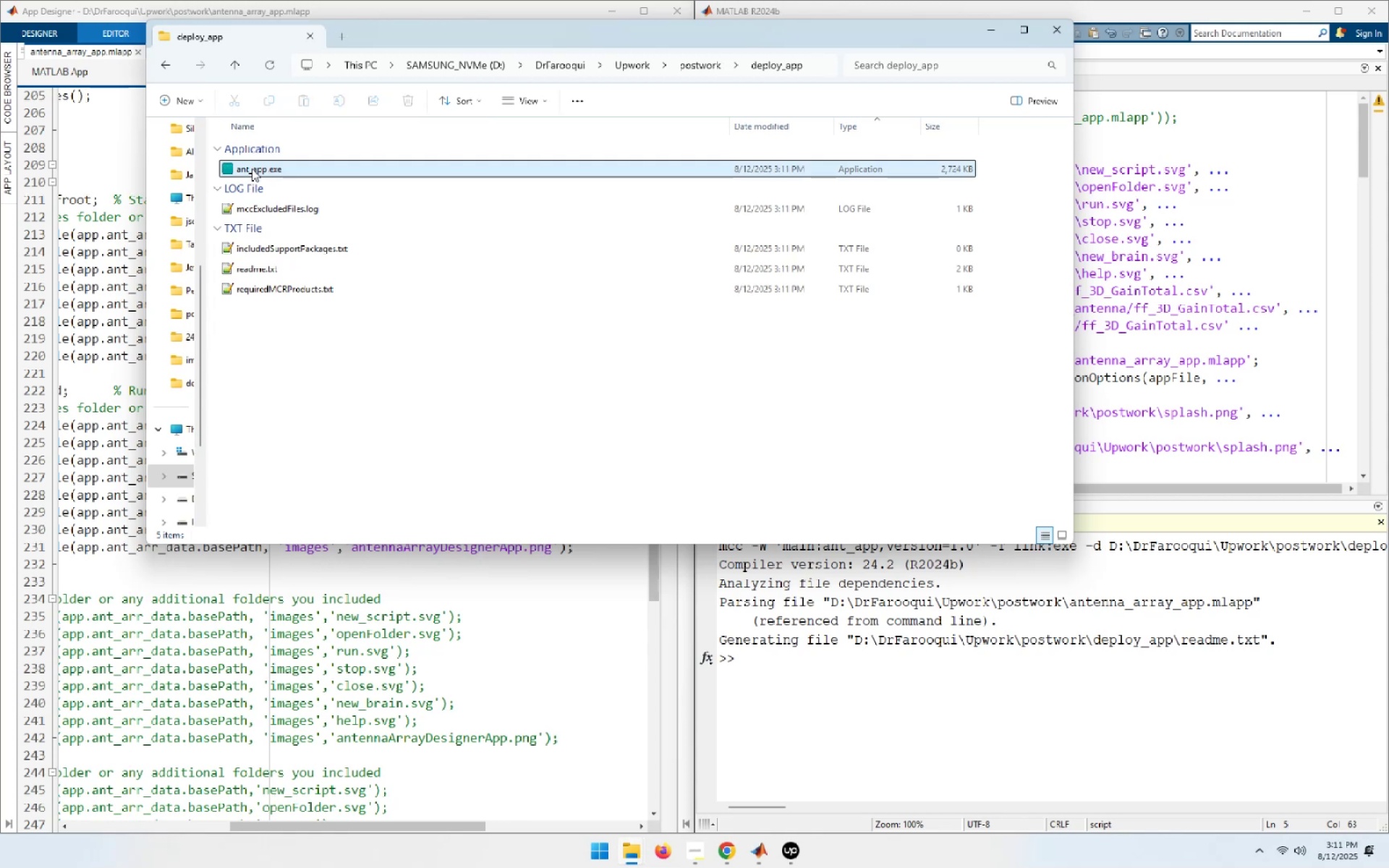 
double_click([252, 167])
 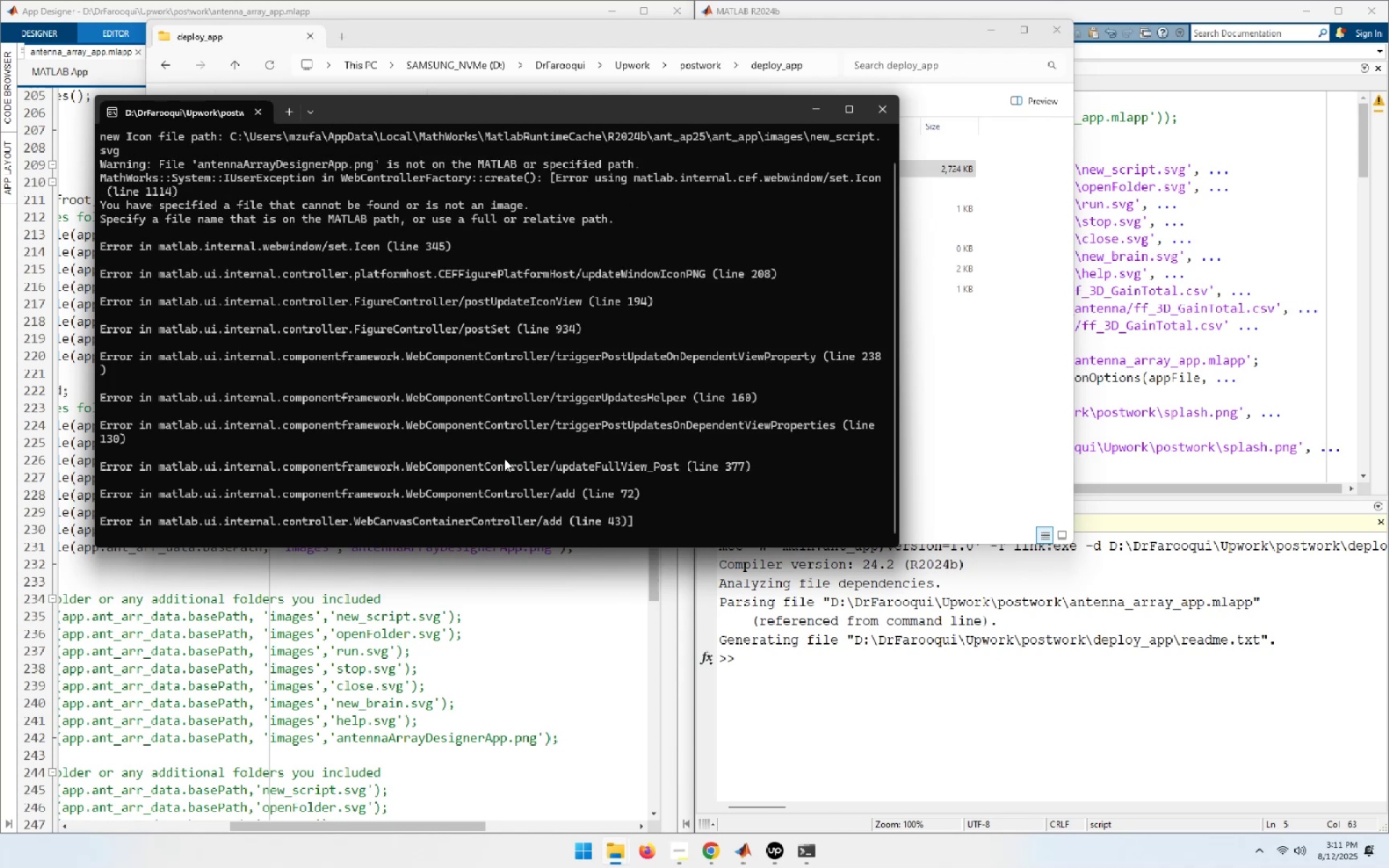 
wait(22.37)
 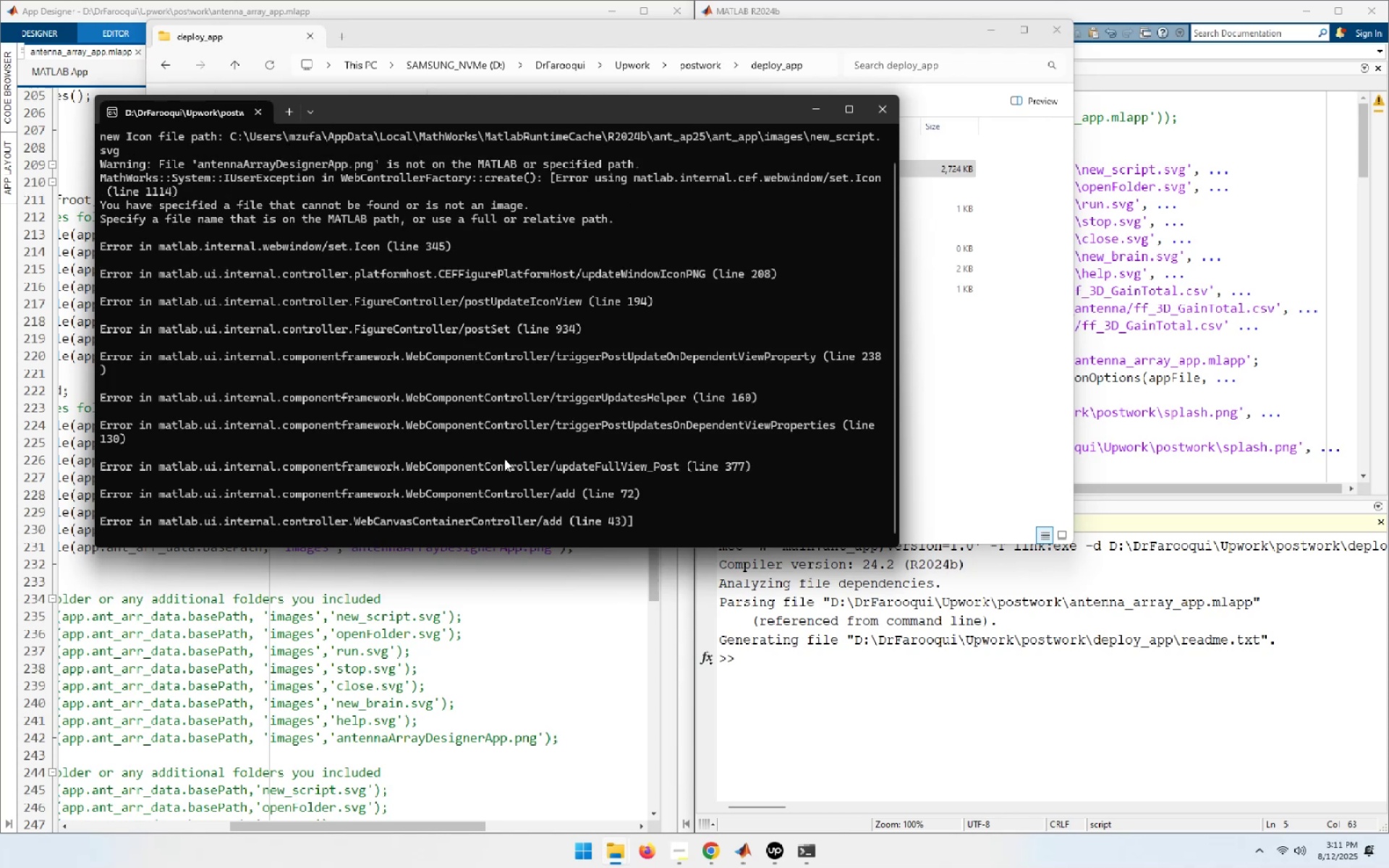 
left_click_drag(start_coordinate=[901, 550], to_coordinate=[1343, 608])
 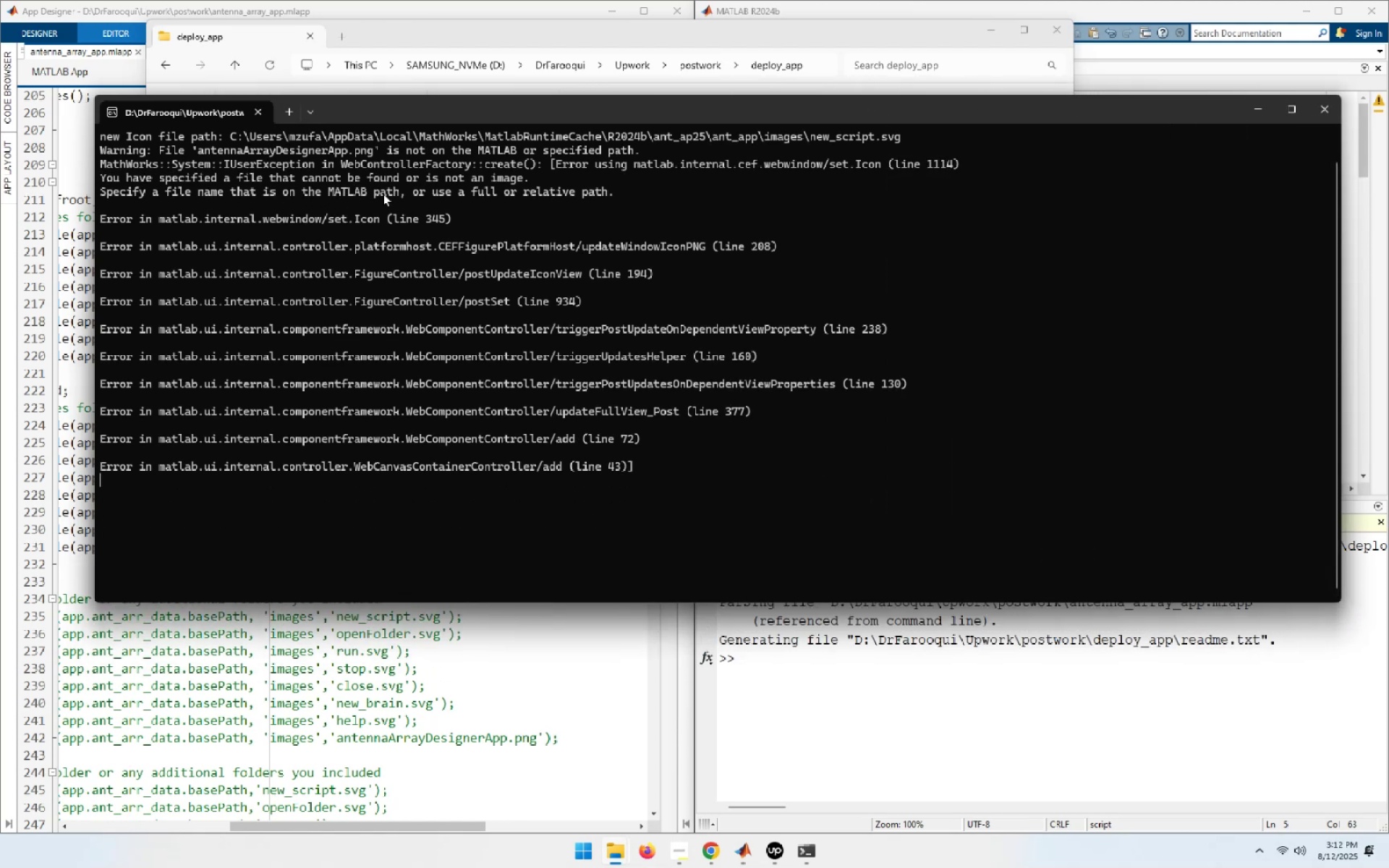 
wait(9.23)
 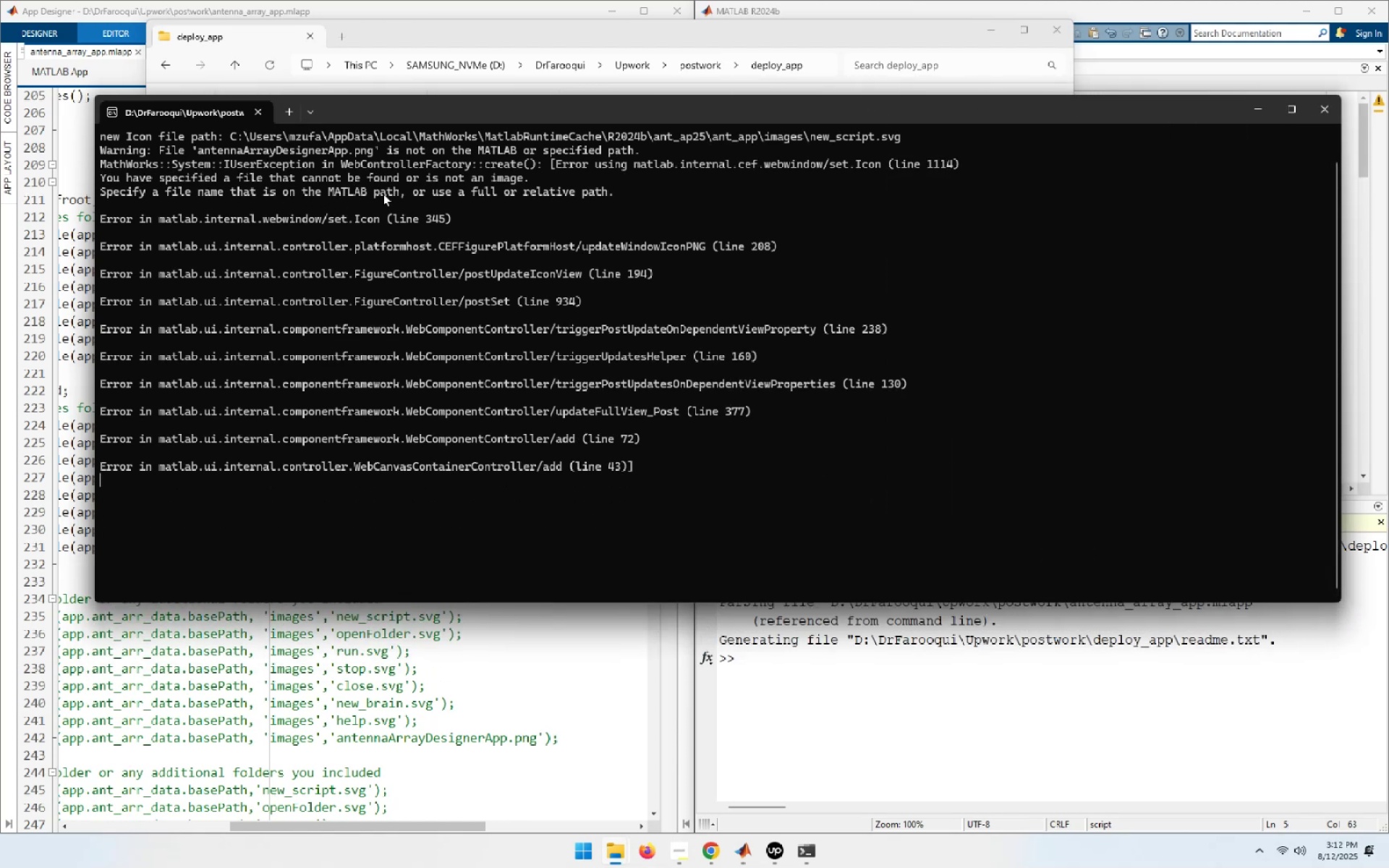 
left_click([1312, 100])
 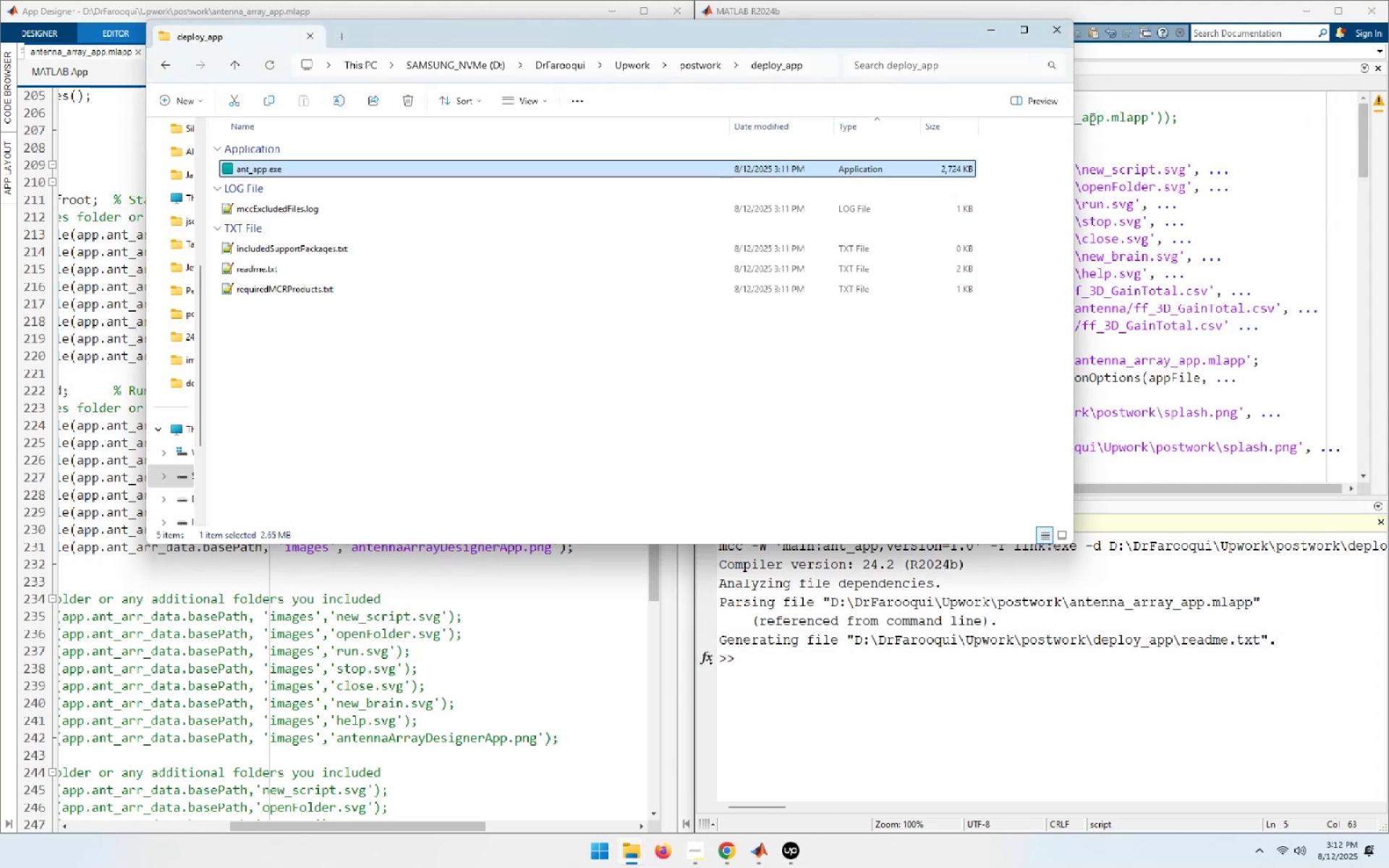 
left_click([1270, 247])
 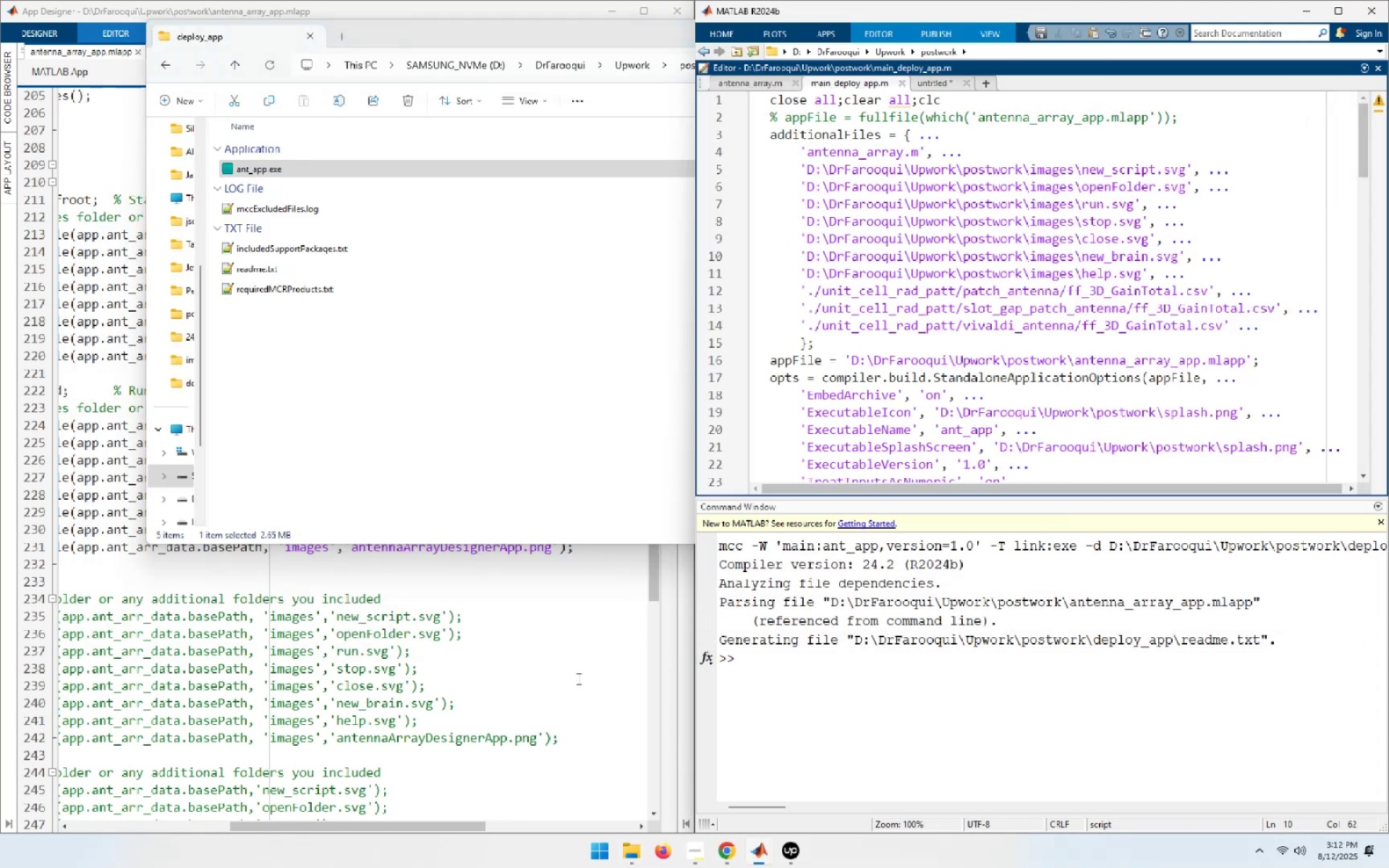 
left_click([578, 678])
 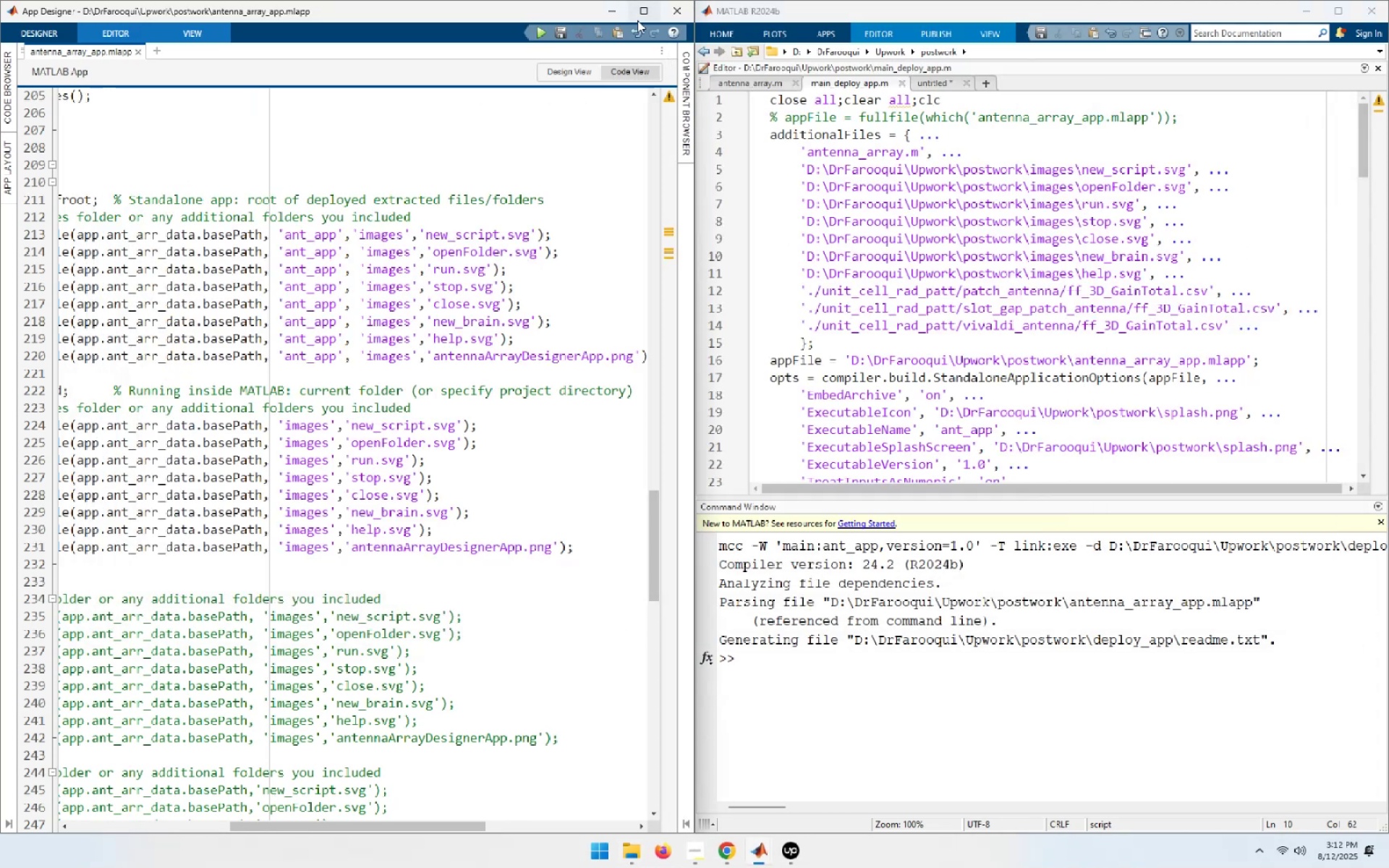 
left_click([641, 14])
 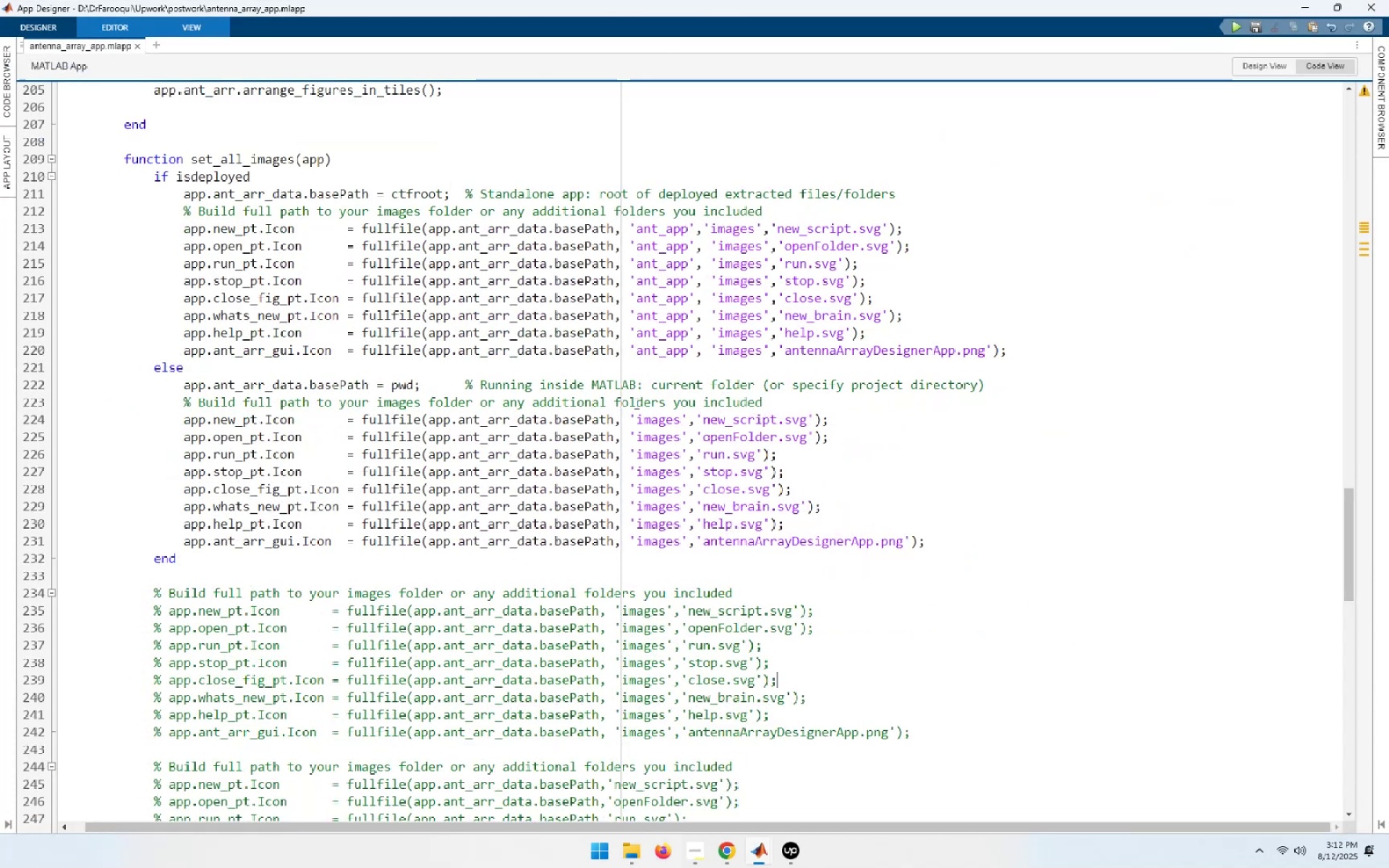 
wait(14.1)
 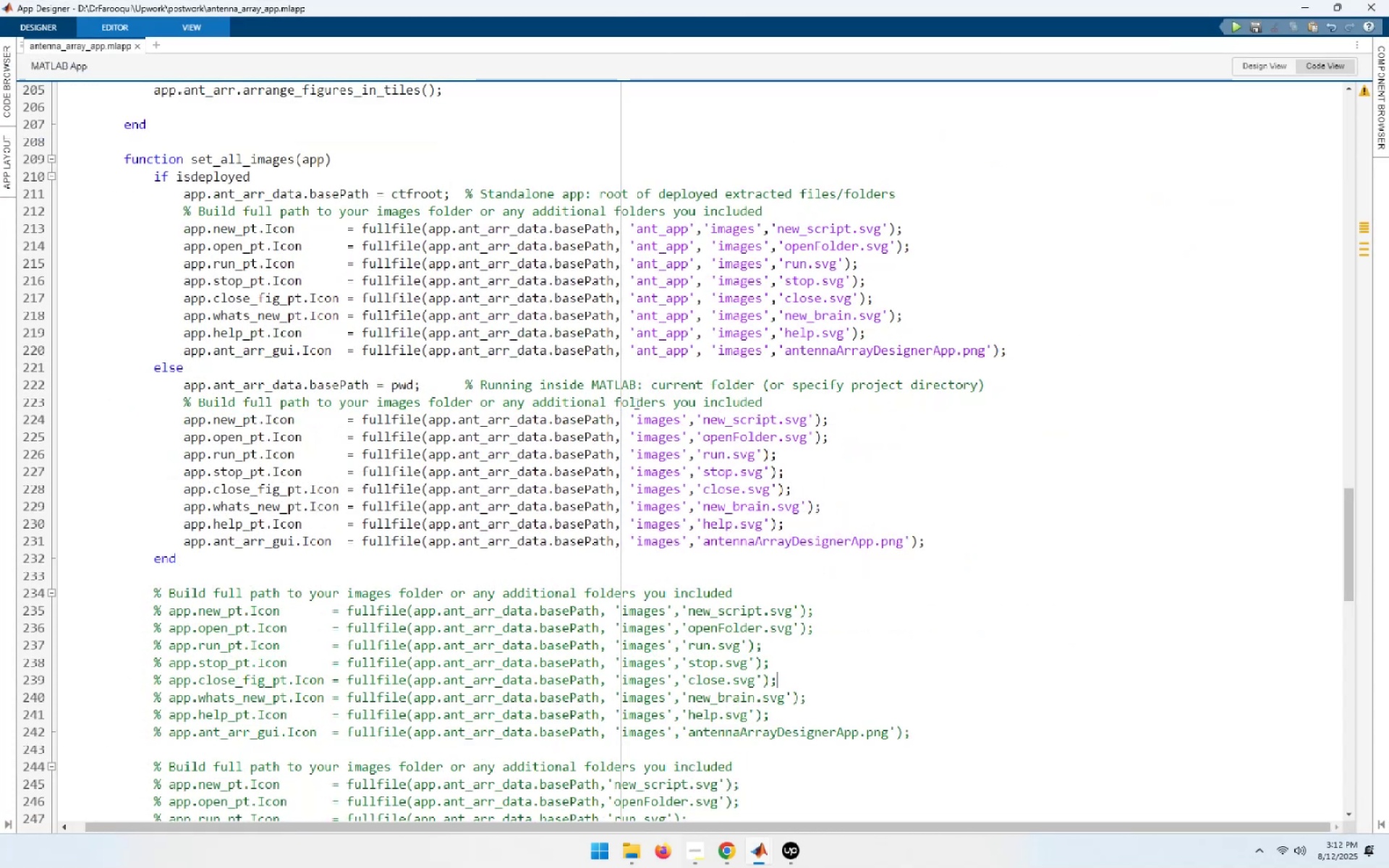 
left_click_drag(start_coordinate=[985, 351], to_coordinate=[786, 352])
 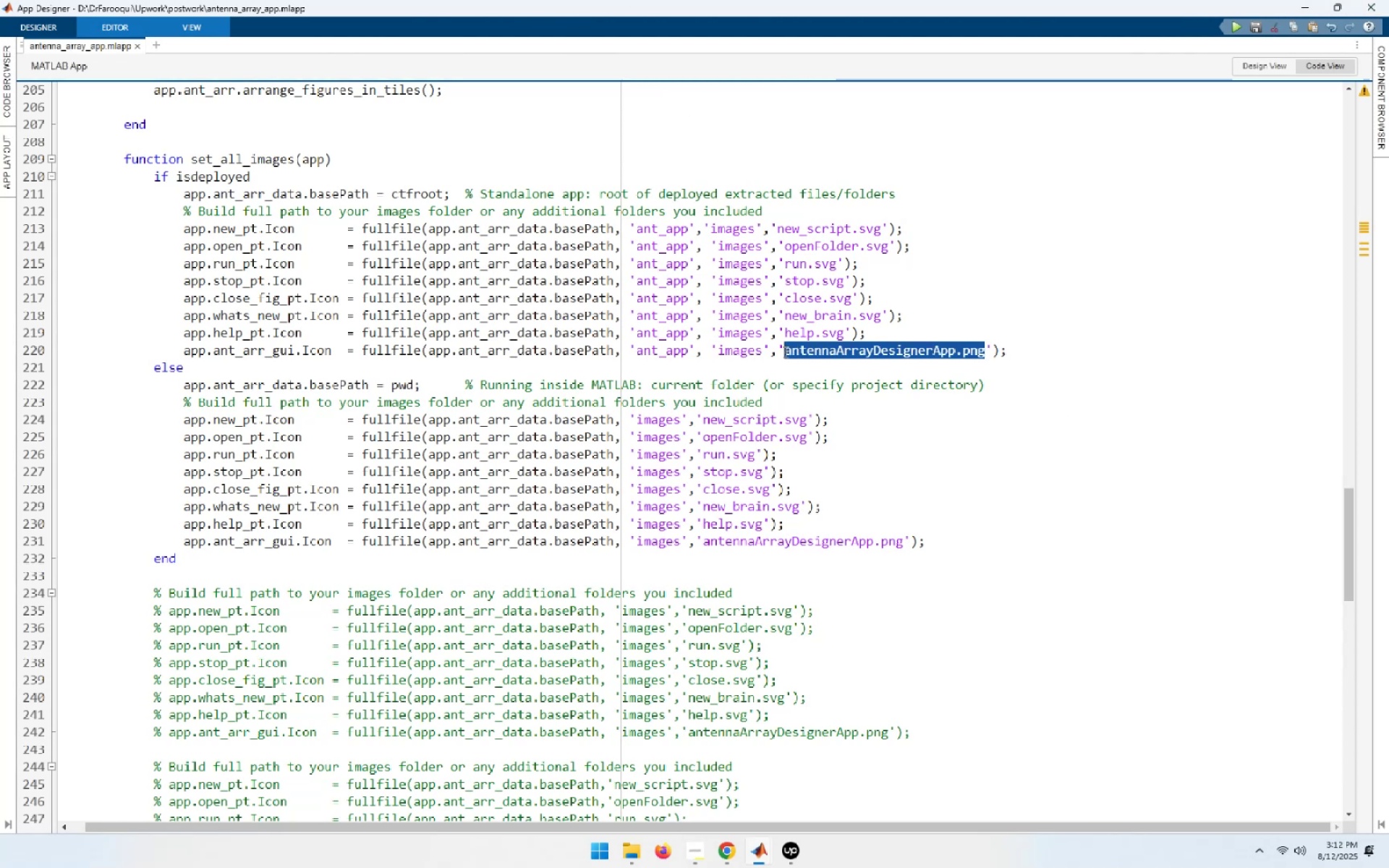 
key(Control+C)
 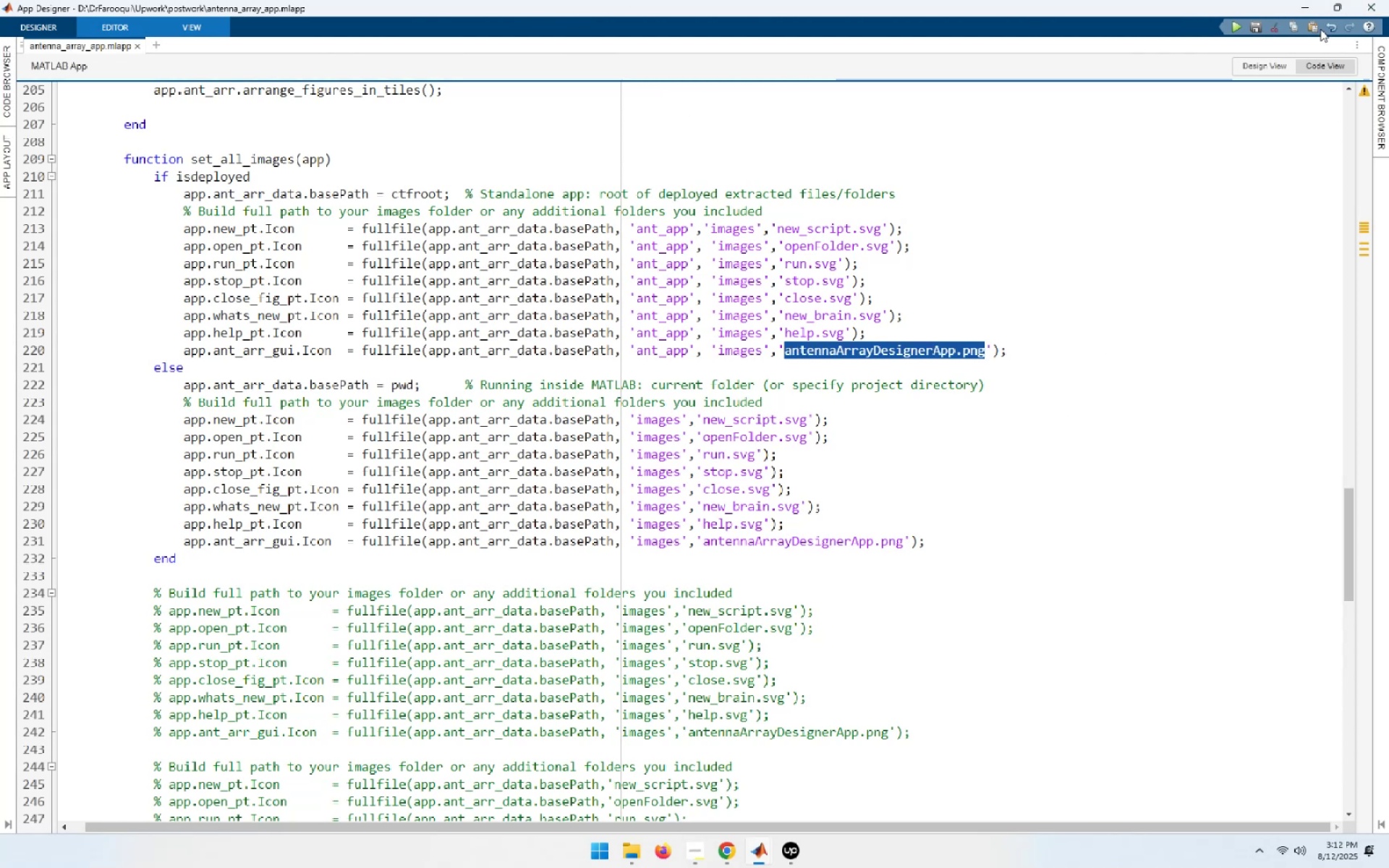 
left_click([1307, 5])
 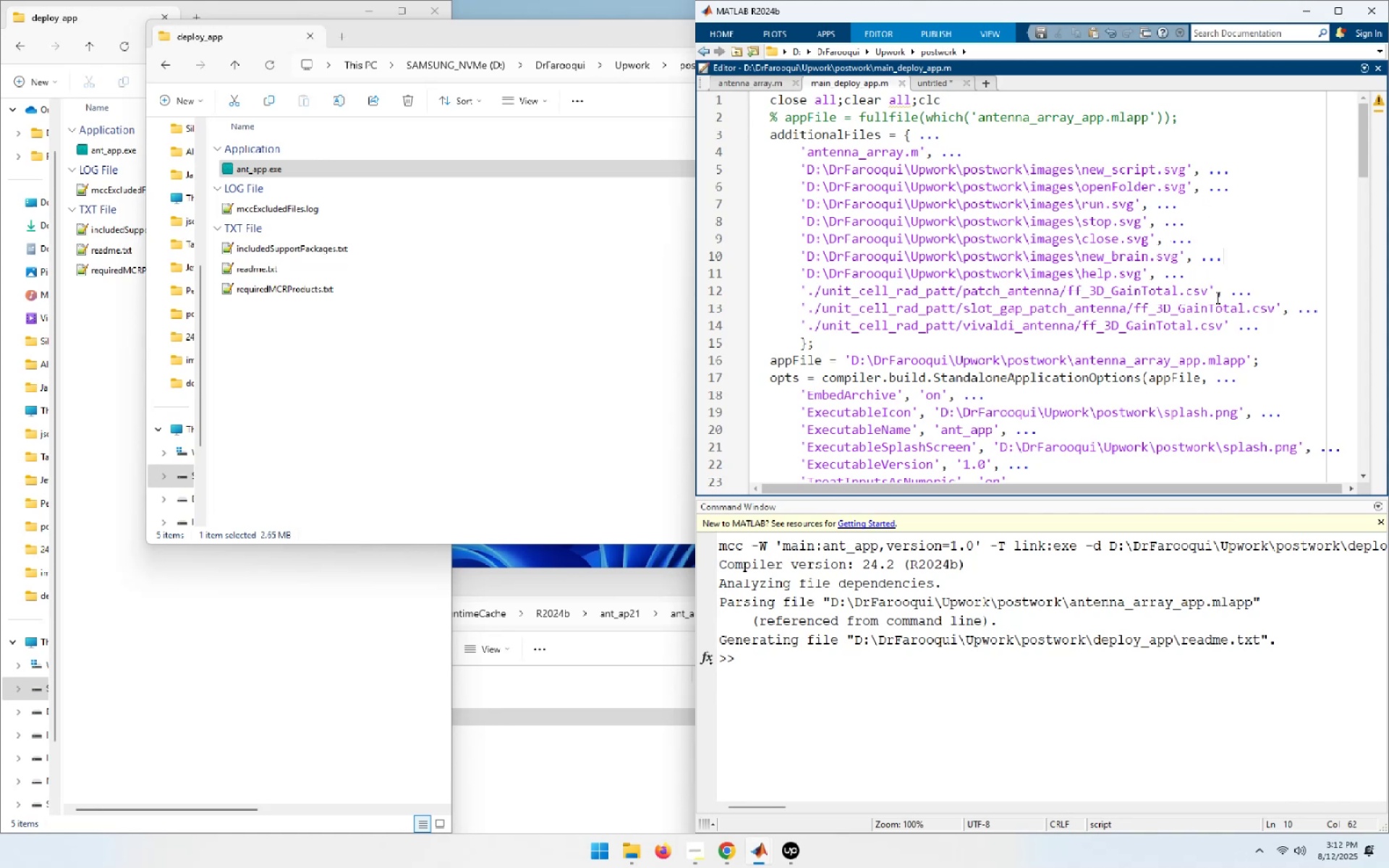 
wait(7.1)
 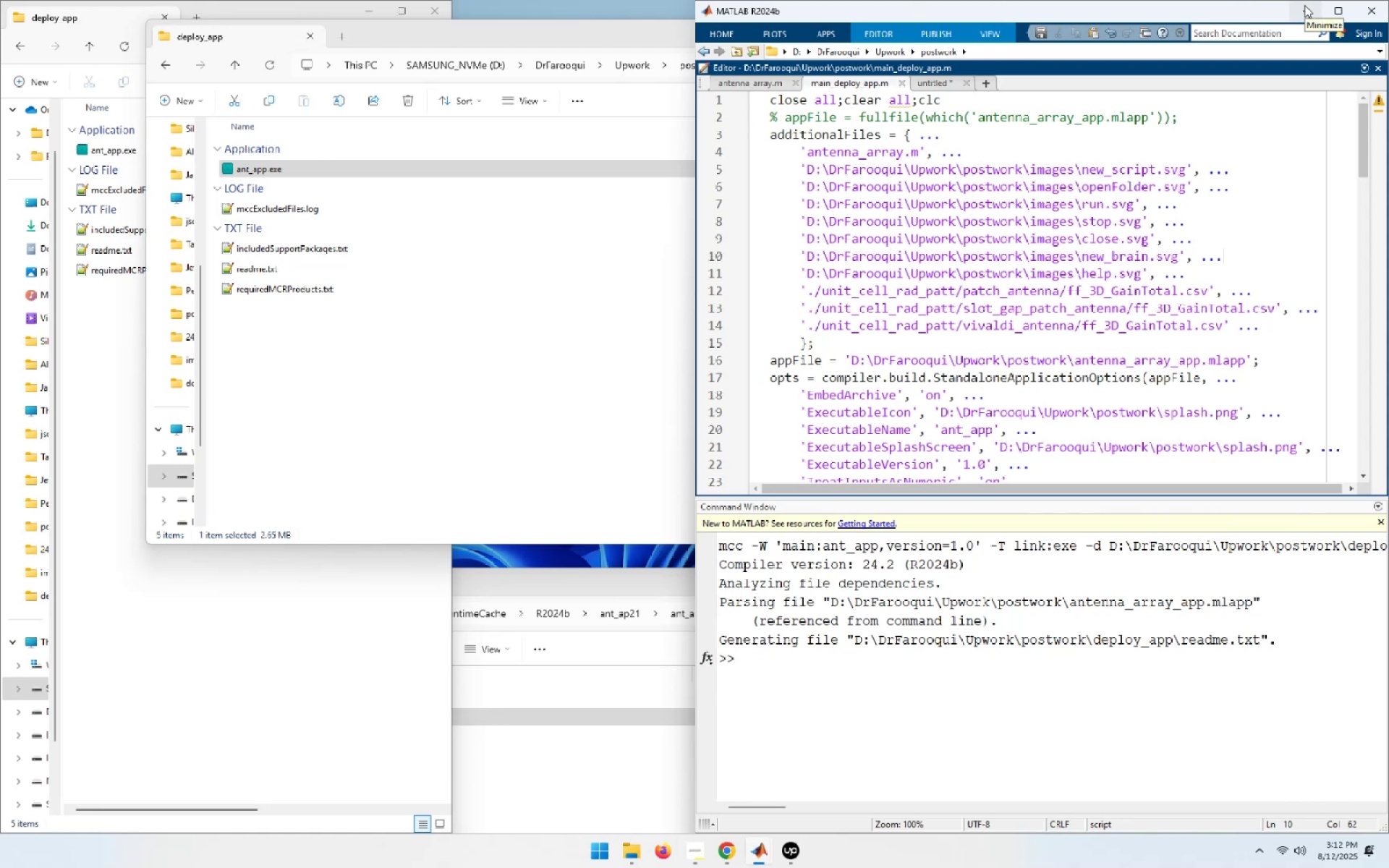 
key(ArrowDown)
 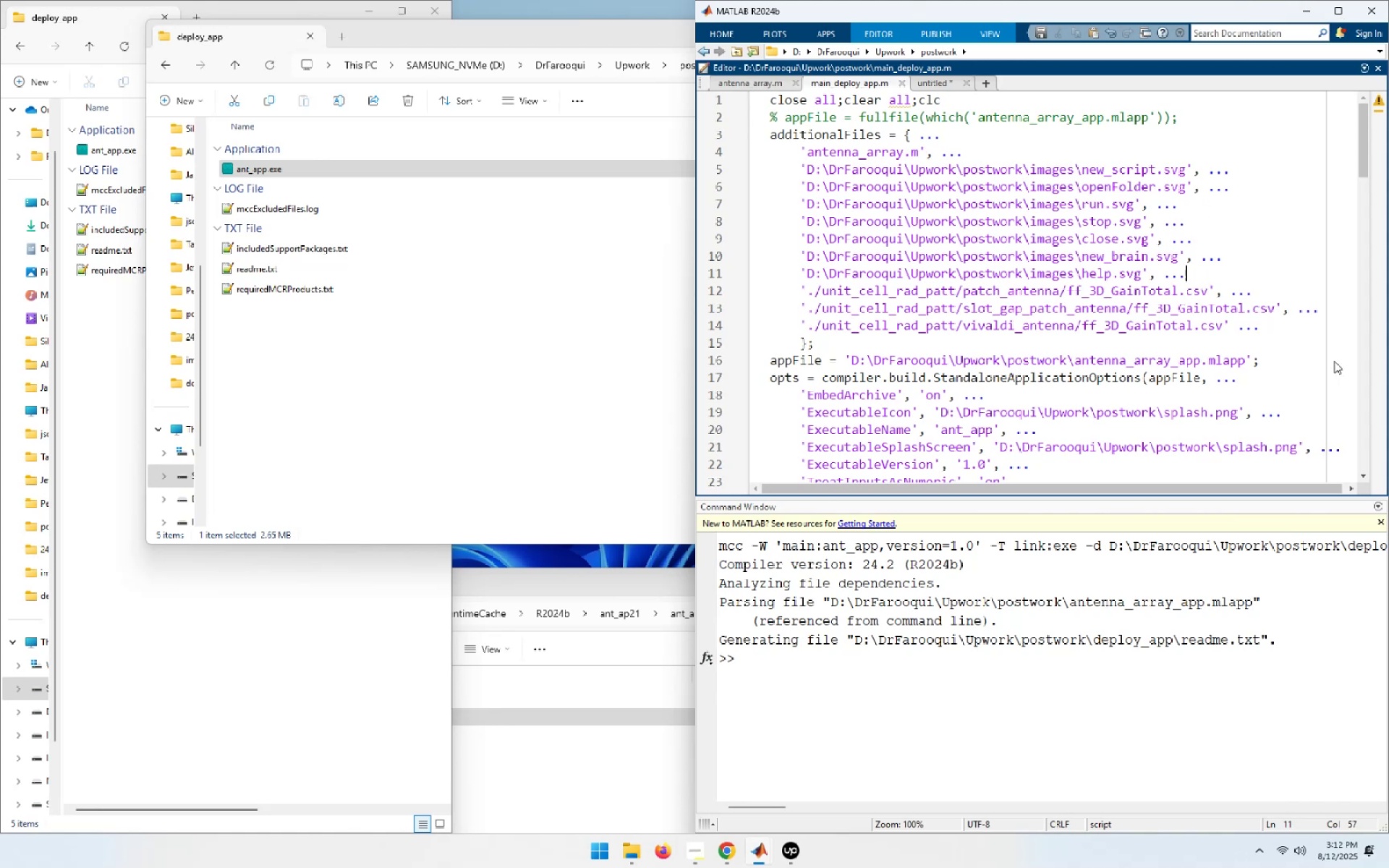 
key(NumpadEnter)
 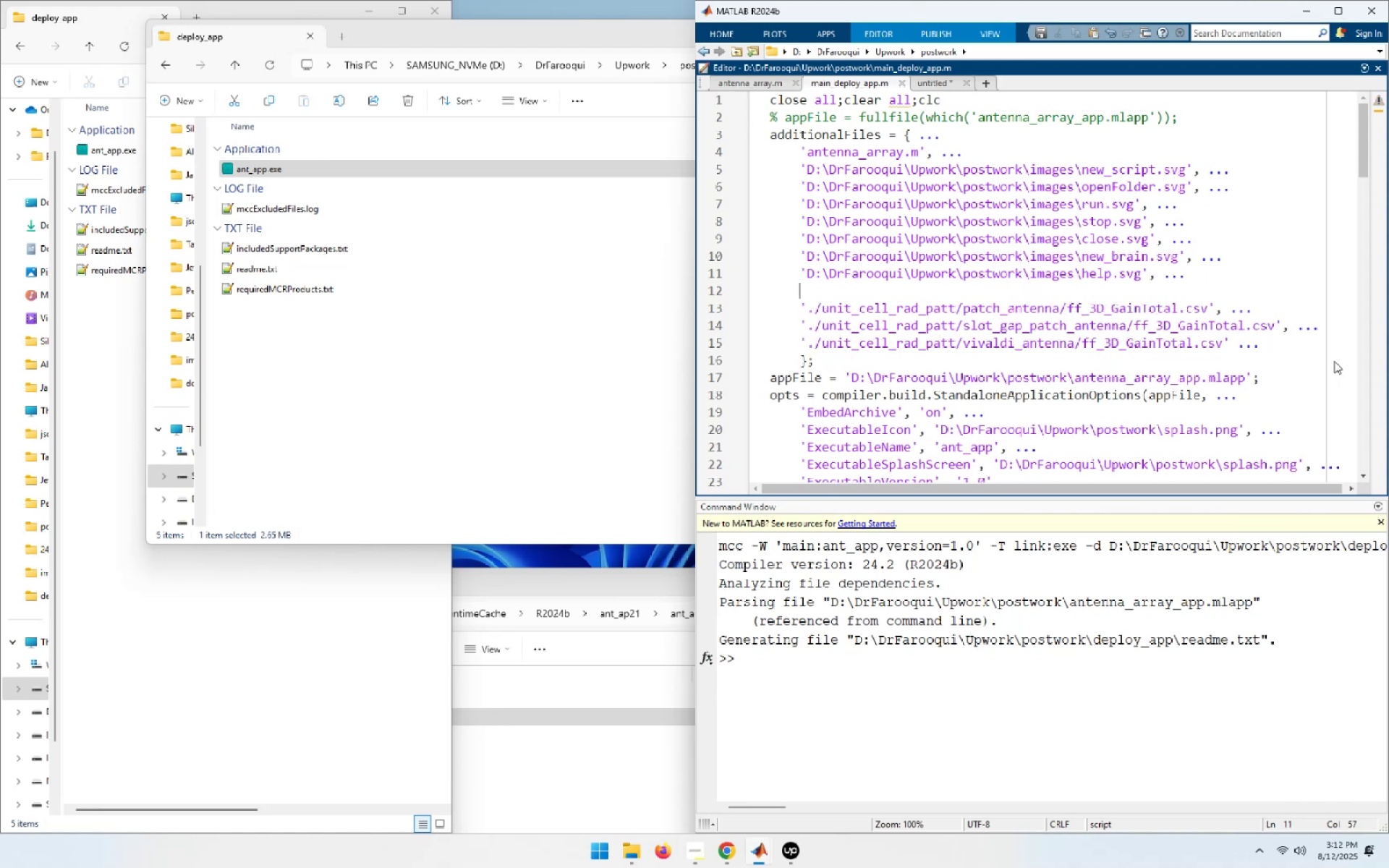 
key(Control+ControlLeft)
 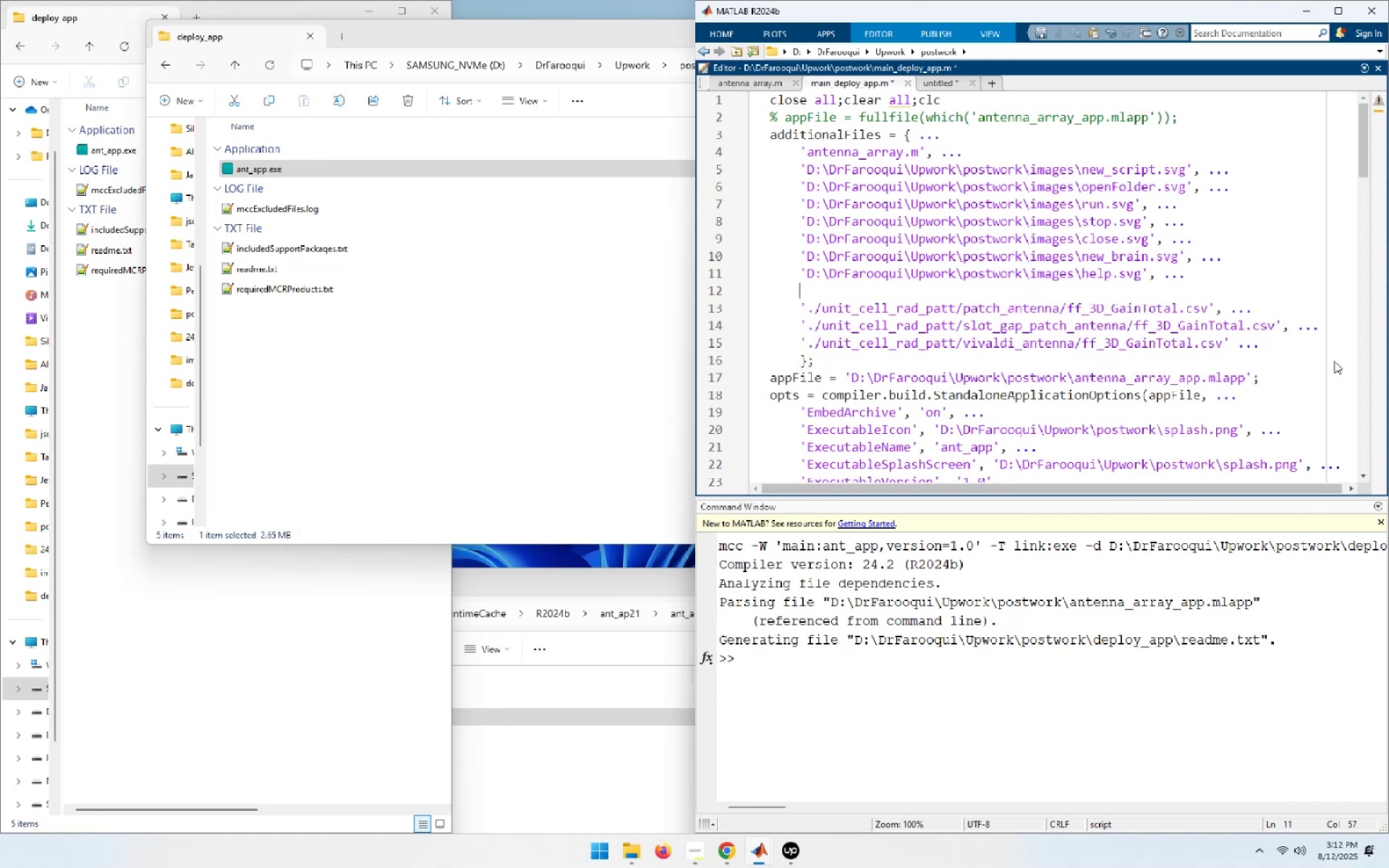 
key(Control+V)
 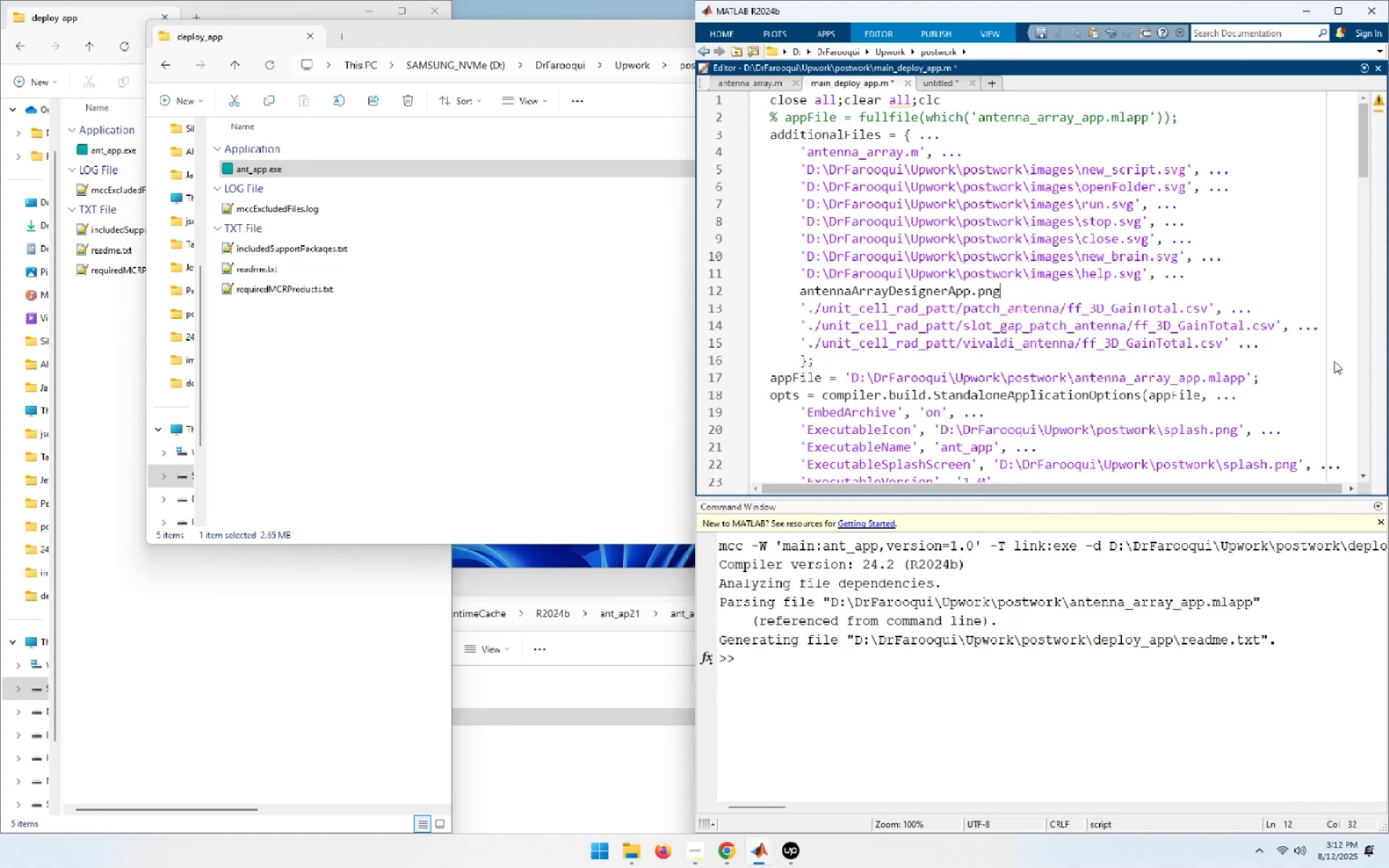 
key(ArrowUp)
 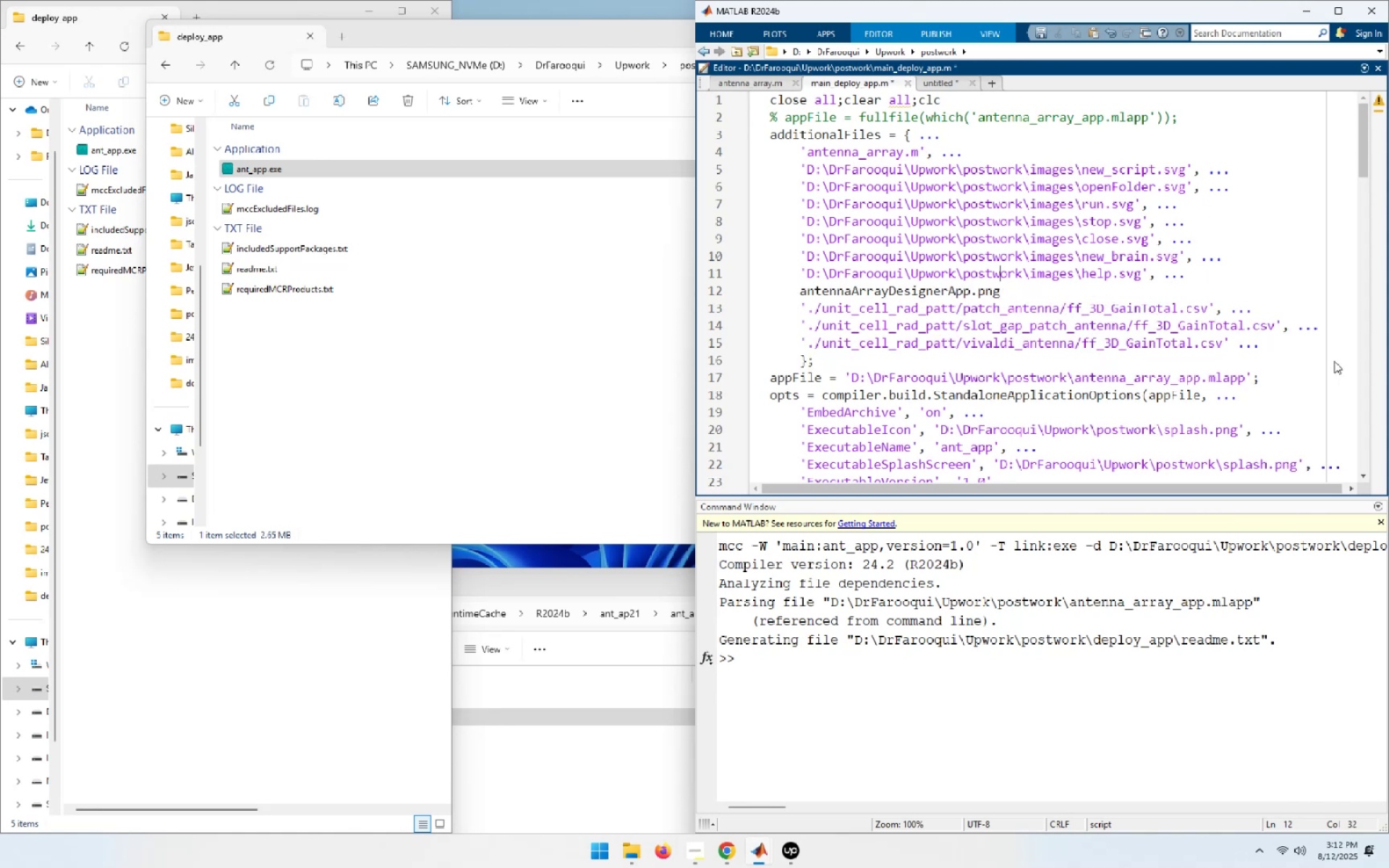 
hold_key(key=ArrowRight, duration=0.86)
 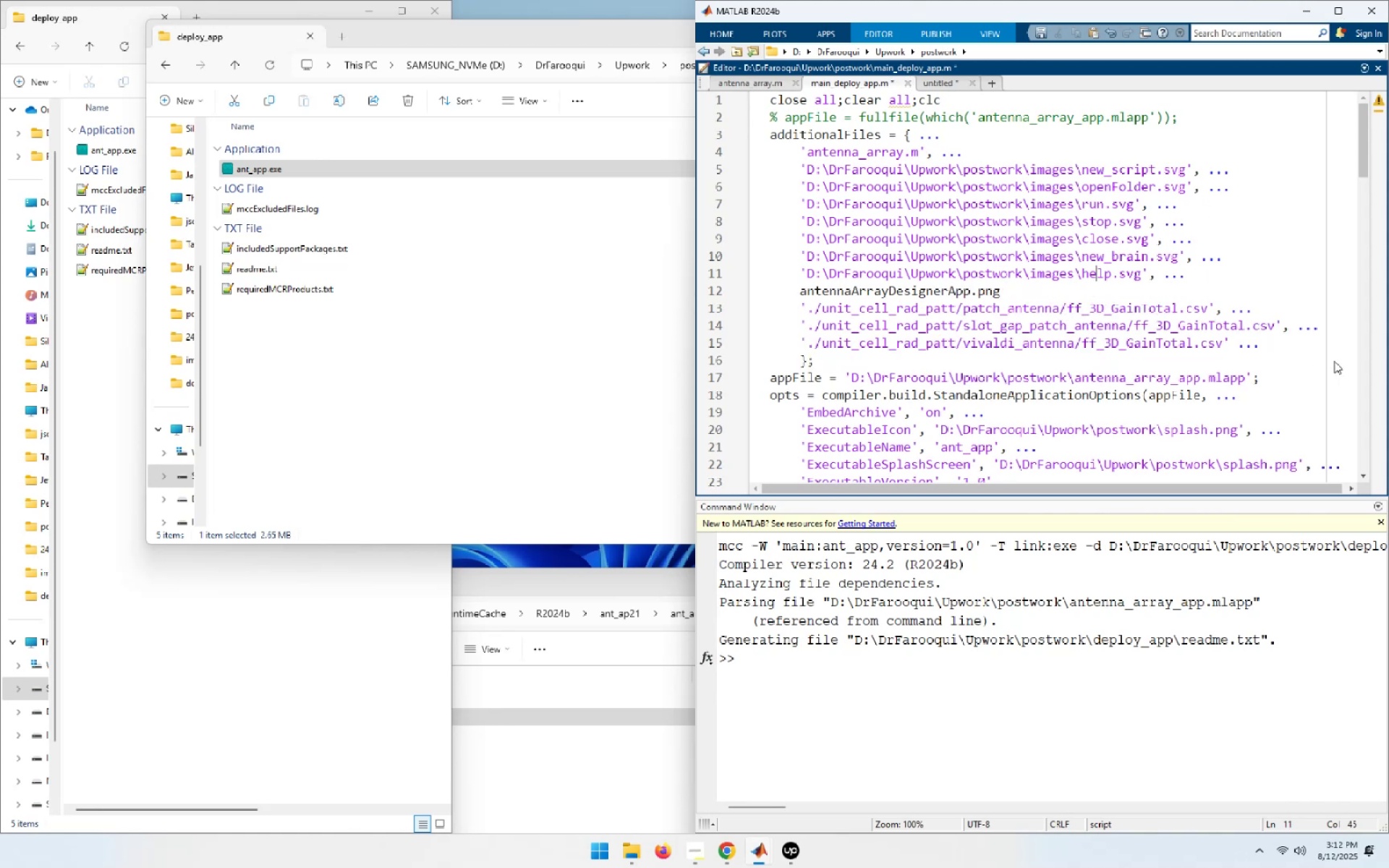 
key(ArrowLeft)
 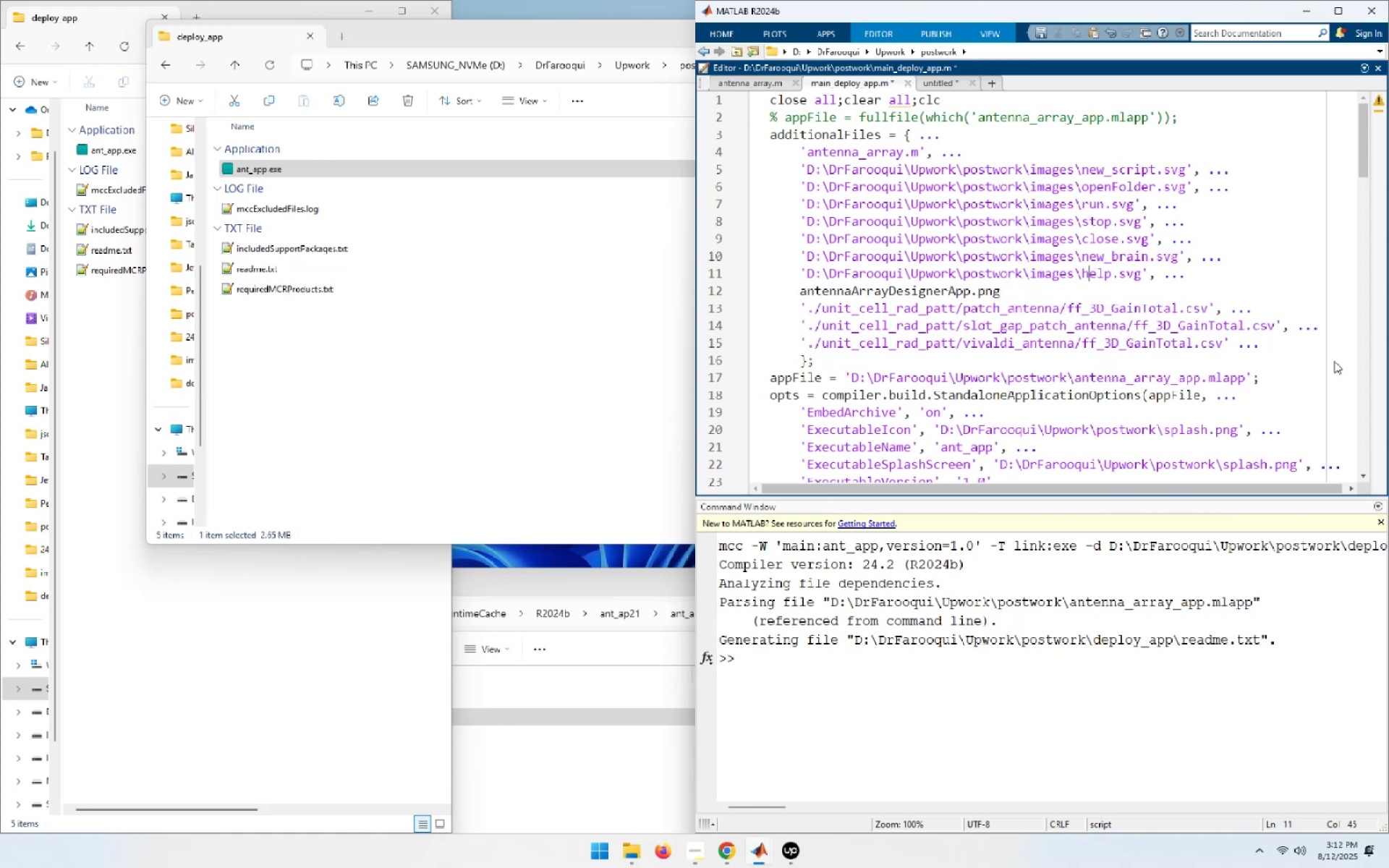 
key(ArrowLeft)
 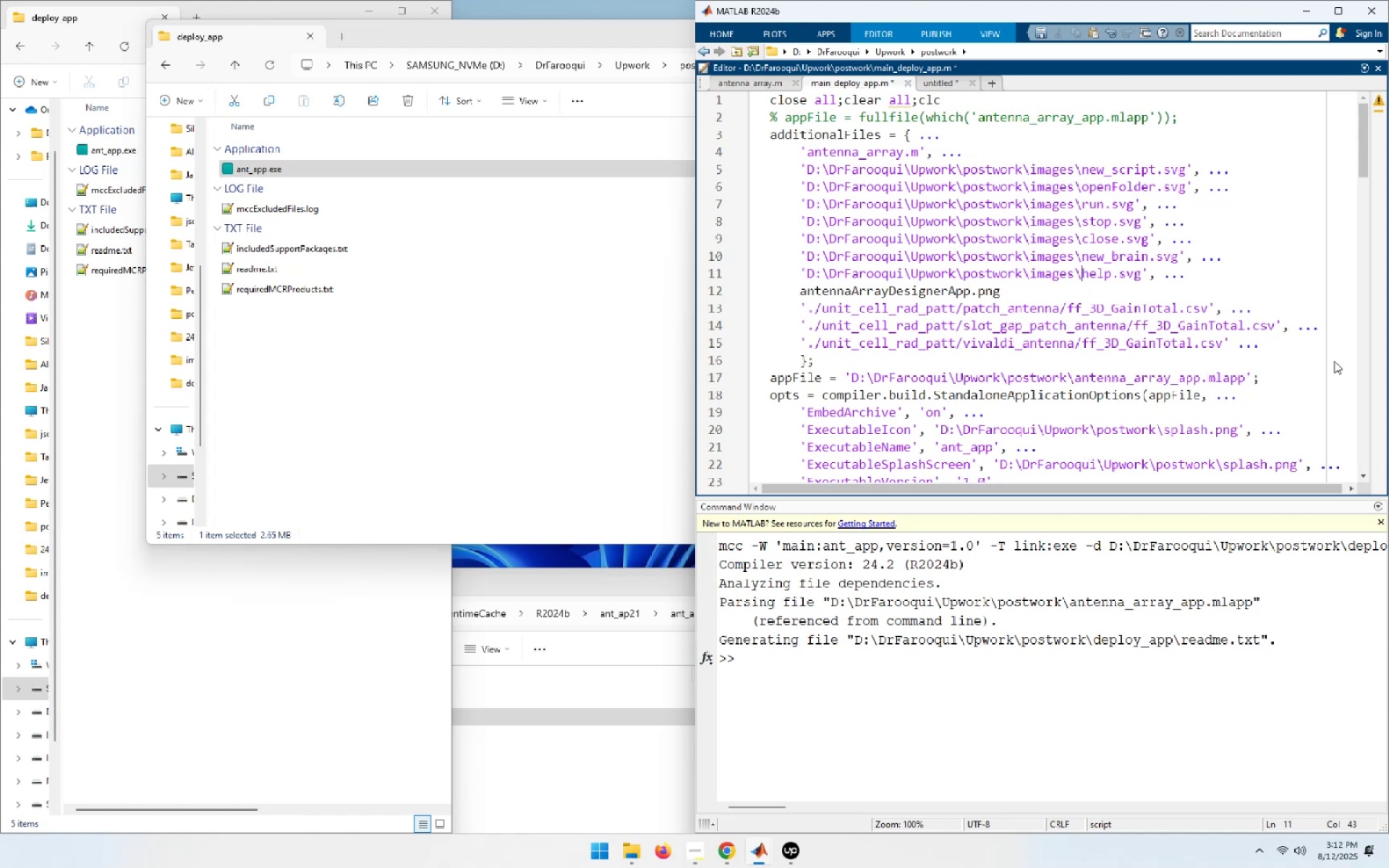 
key(Shift+Home)
 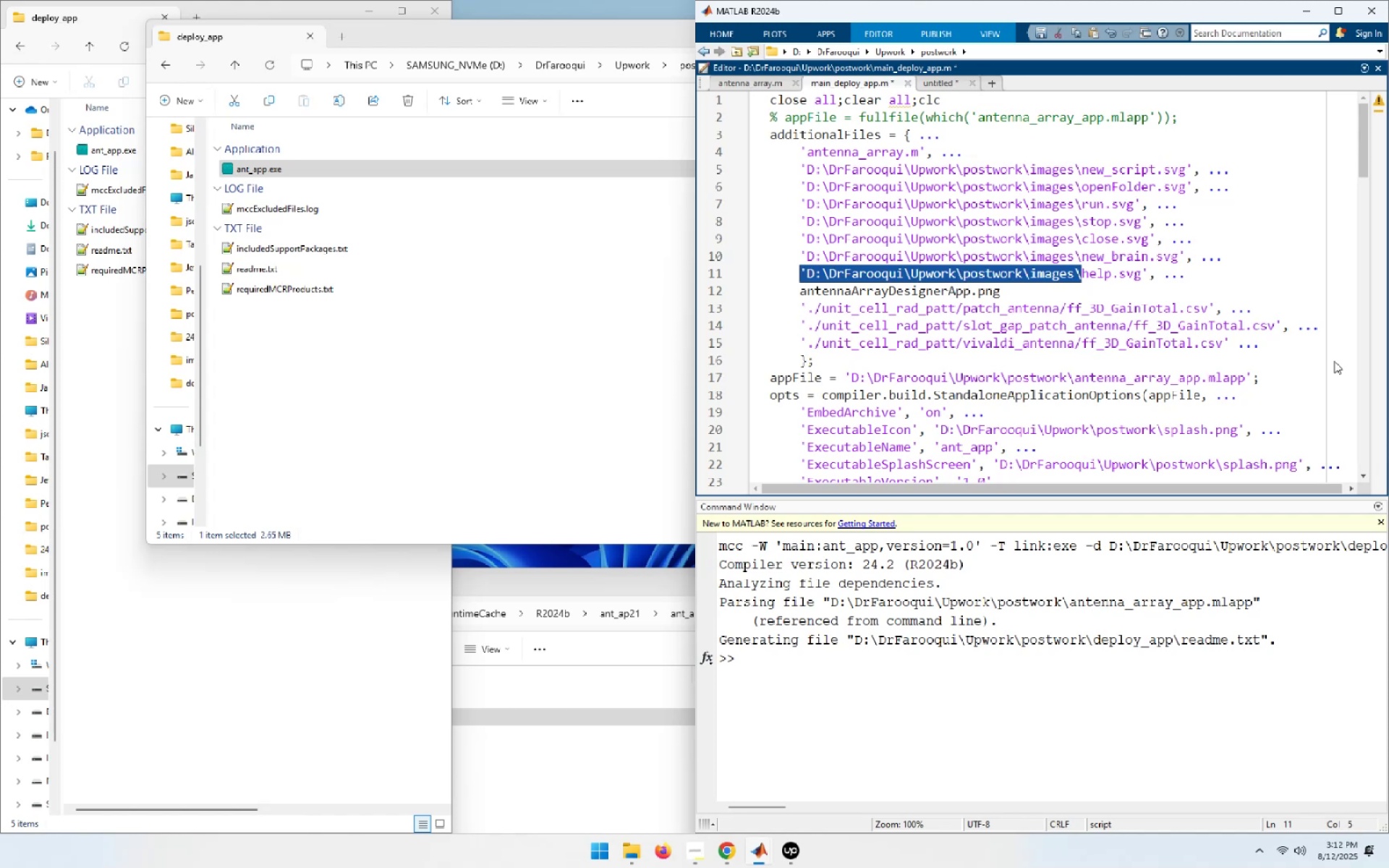 
key(Control+C)
 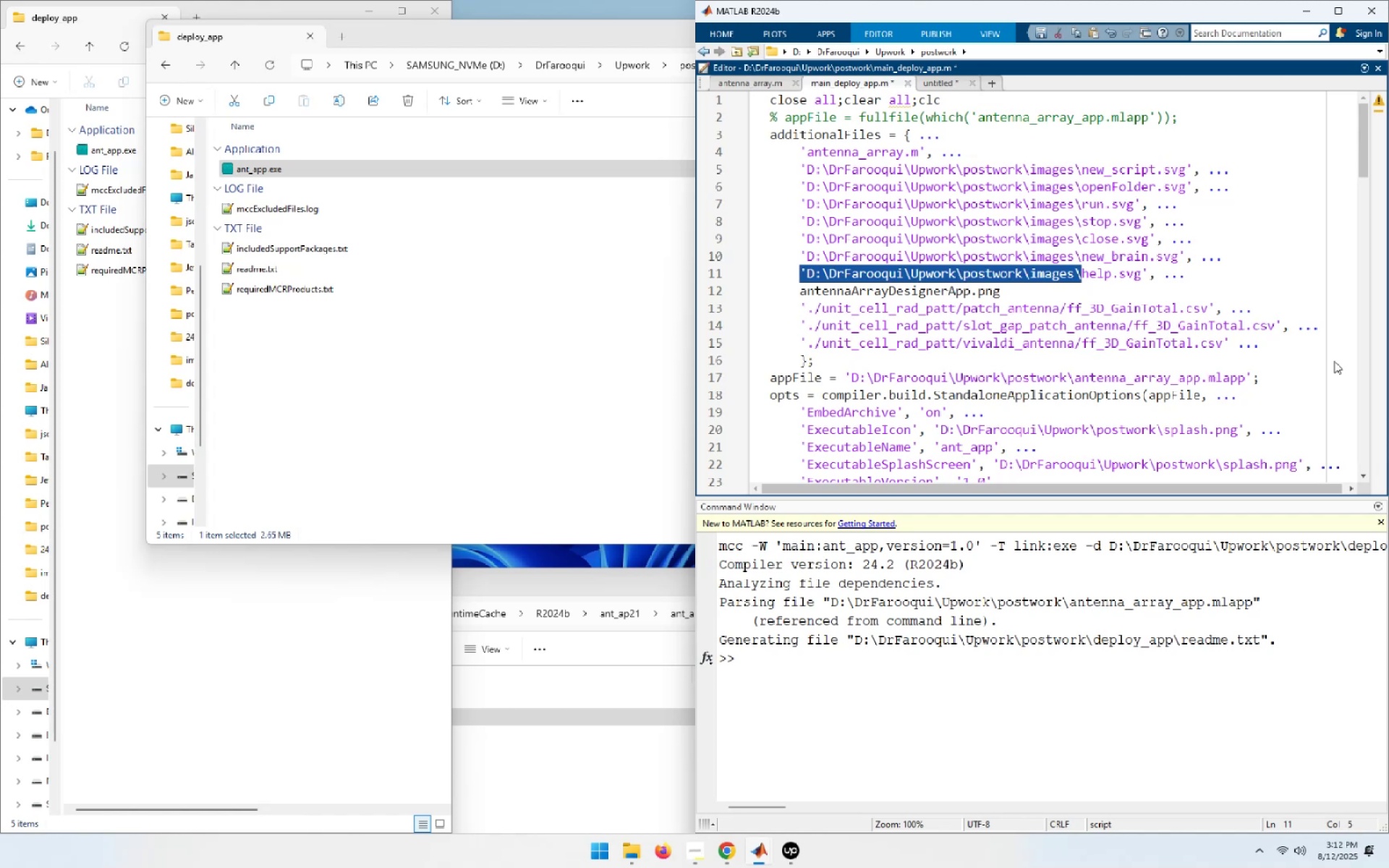 
key(ArrowDown)
 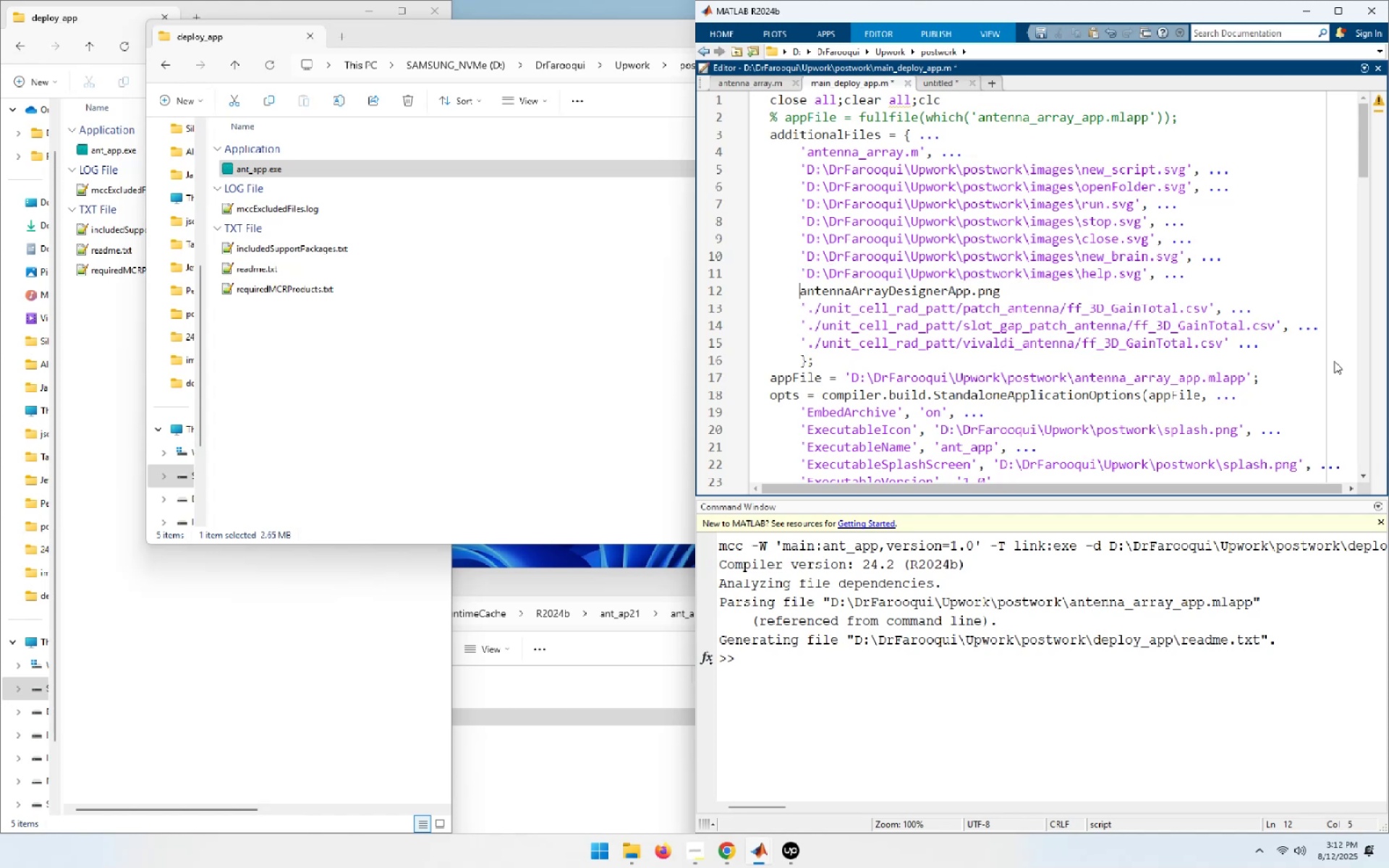 
key(Control+ControlLeft)
 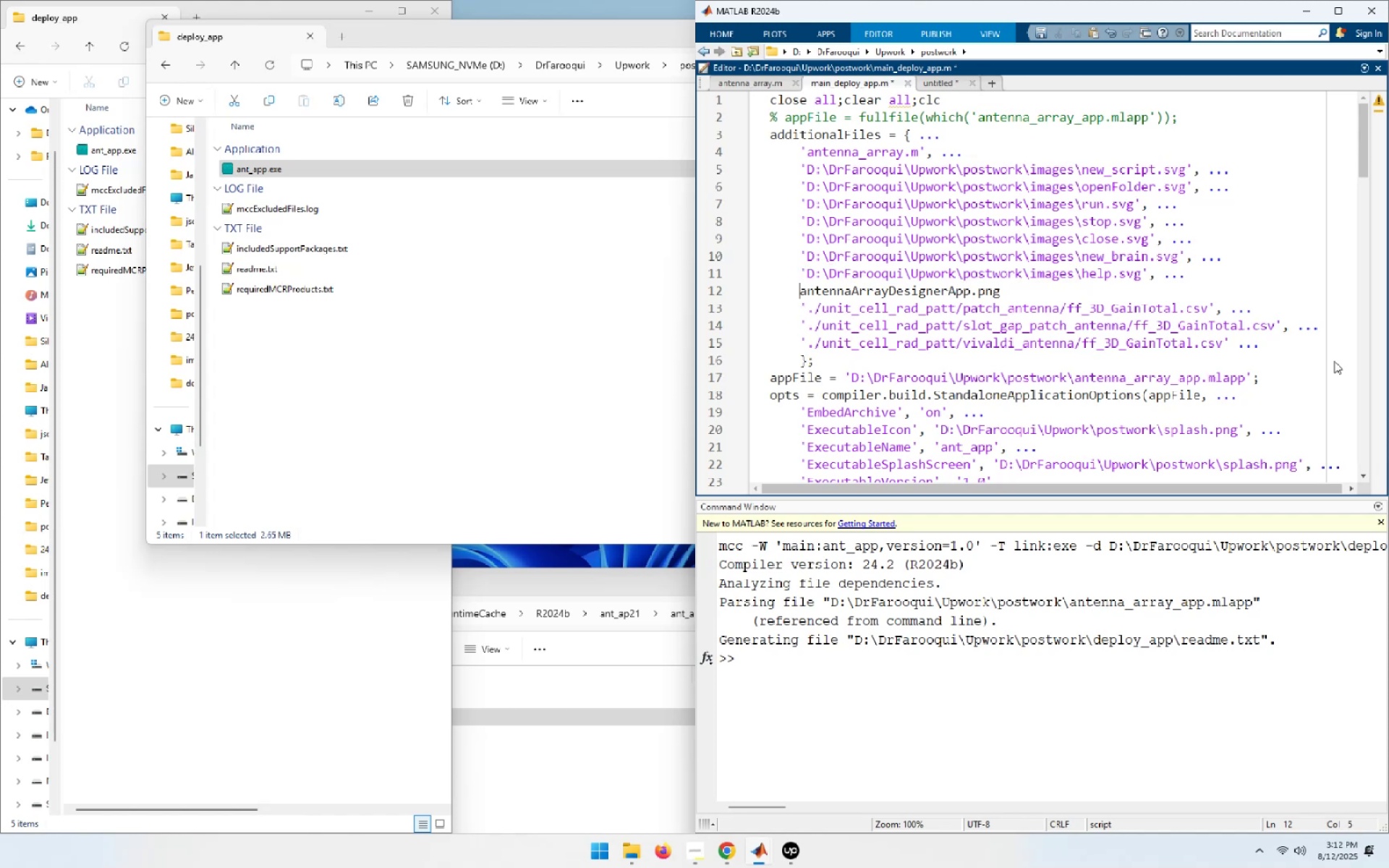 
key(Control+V)
 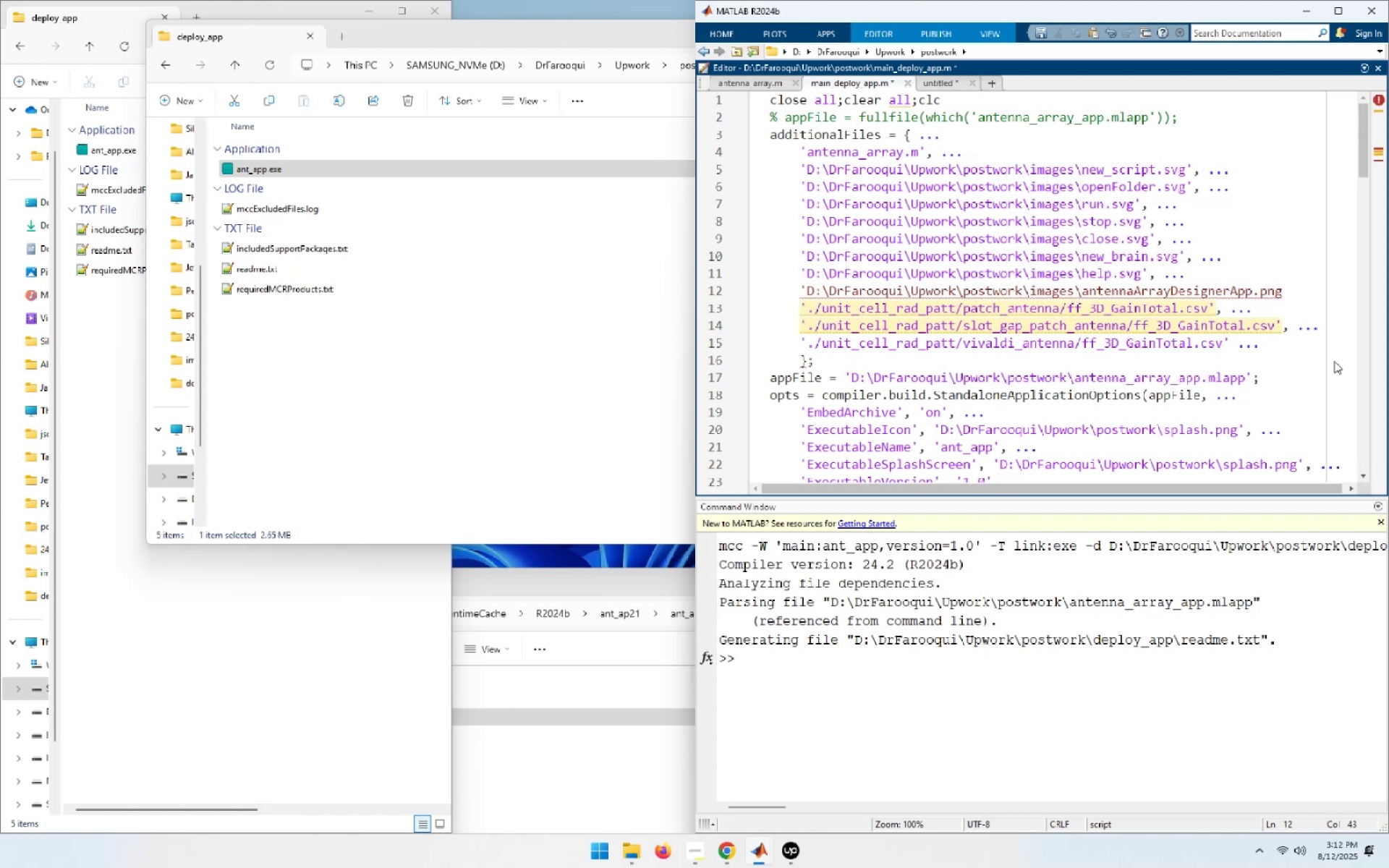 
key(ArrowUp)
 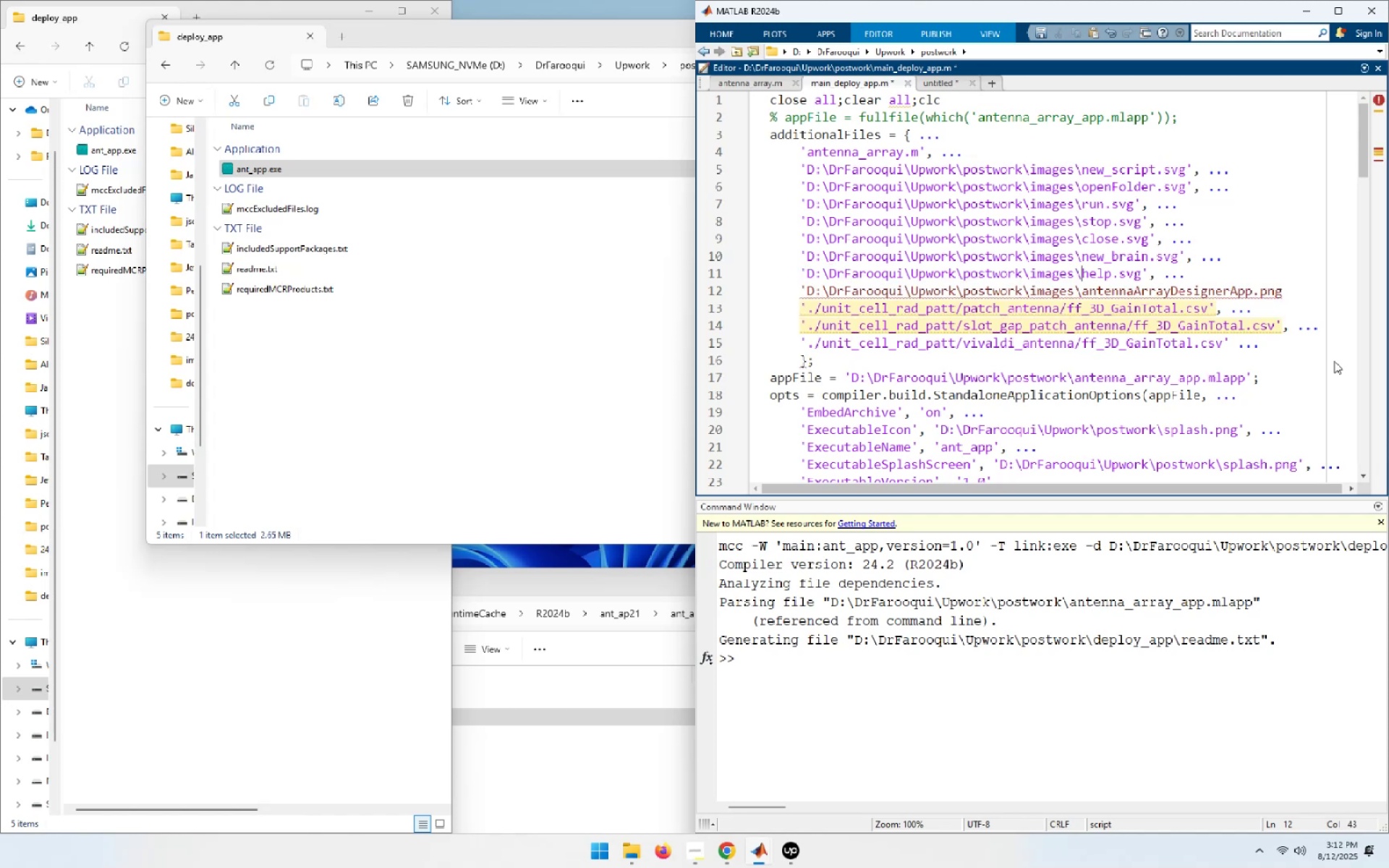 
key(ArrowUp)
 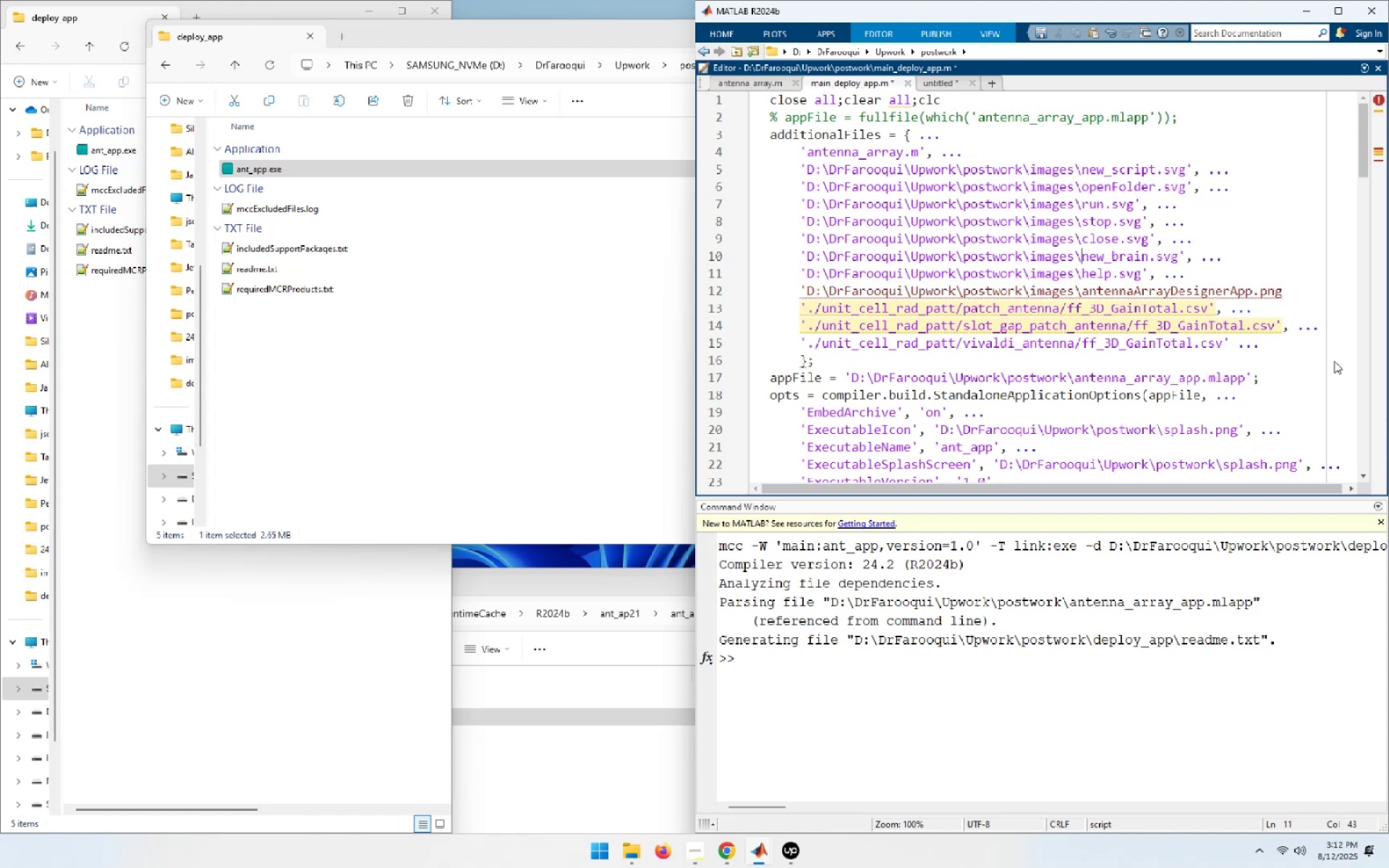 
key(ArrowDown)
 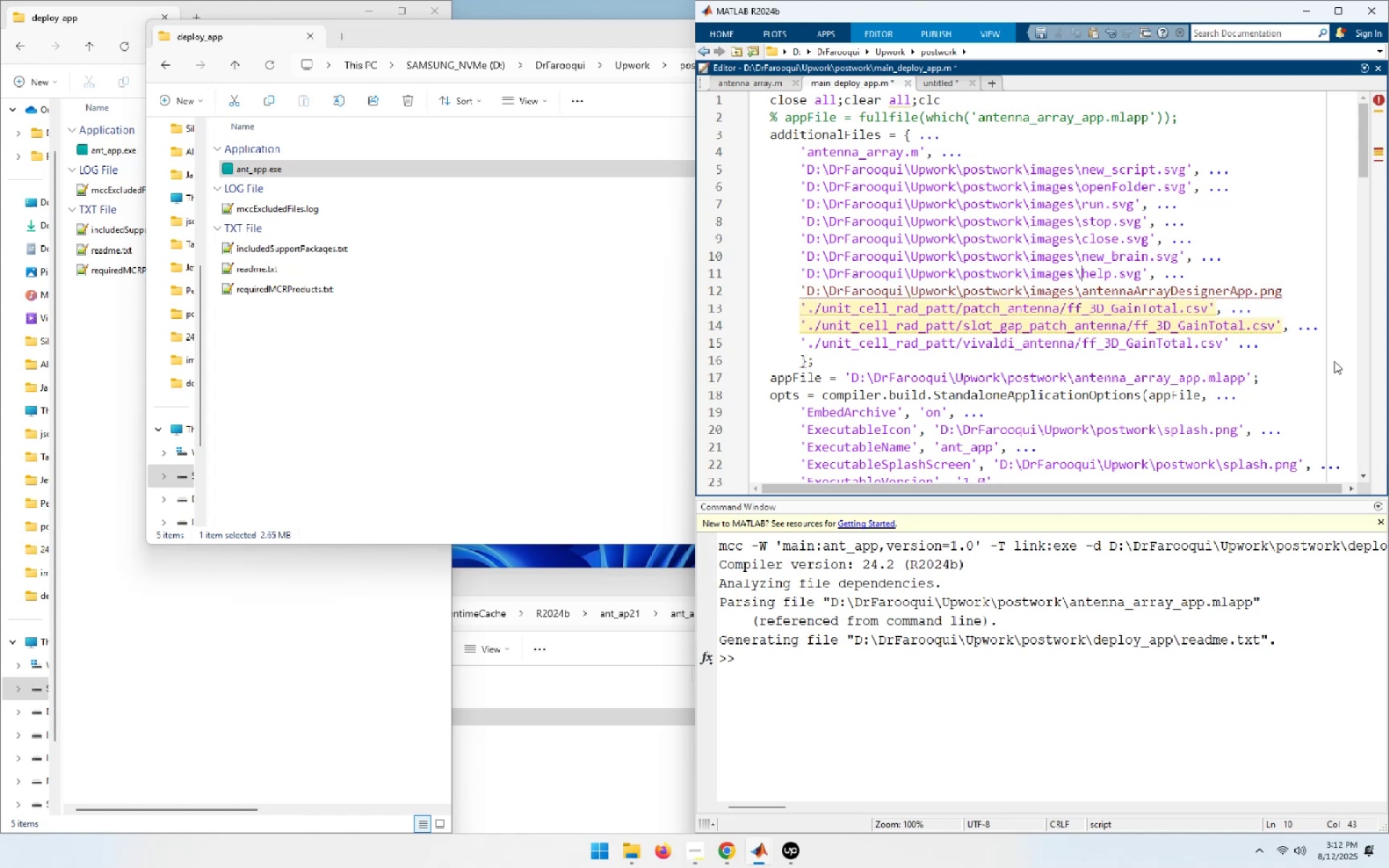 
hold_key(key=ArrowRight, duration=0.77)
 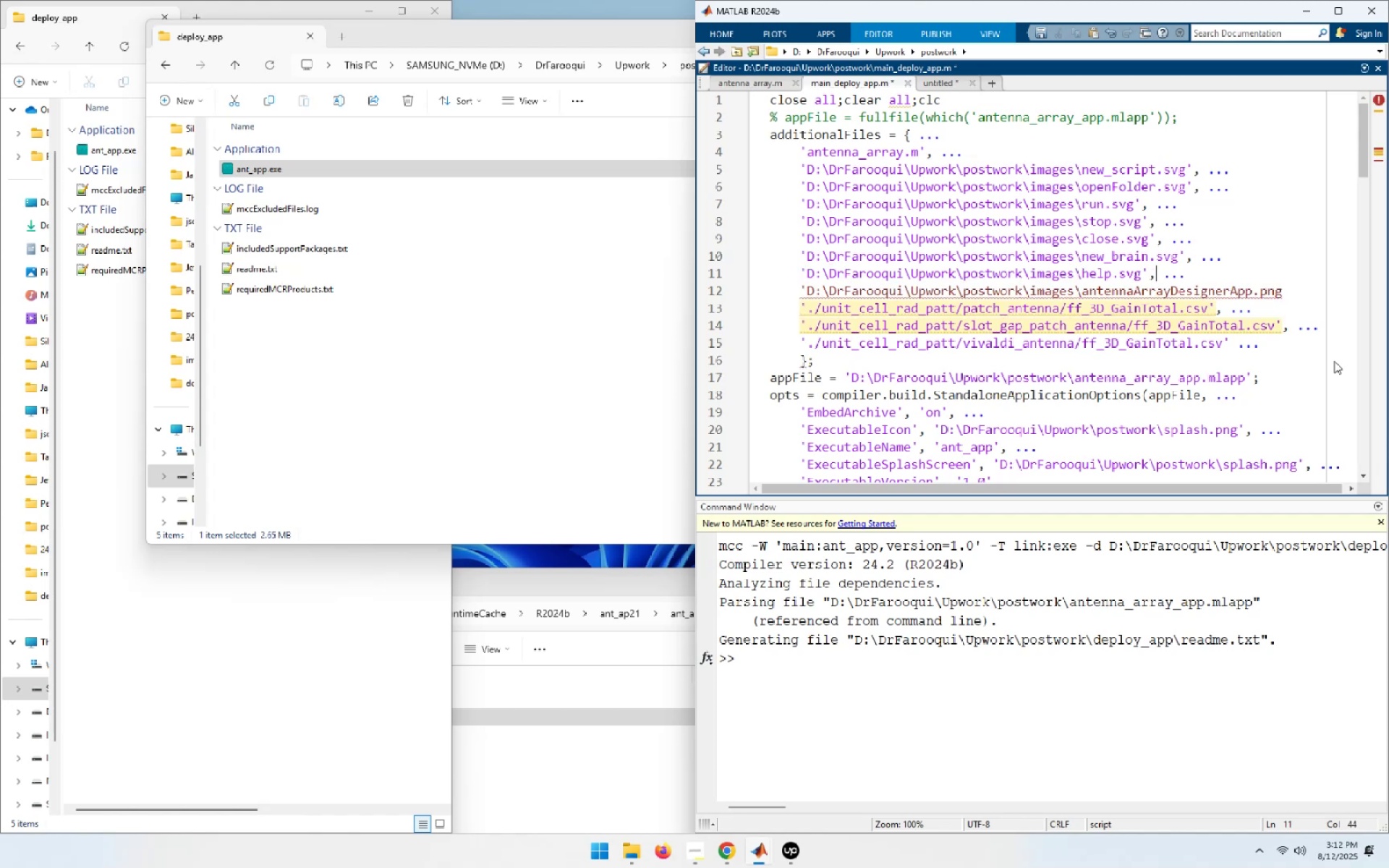 
key(ArrowLeft)
 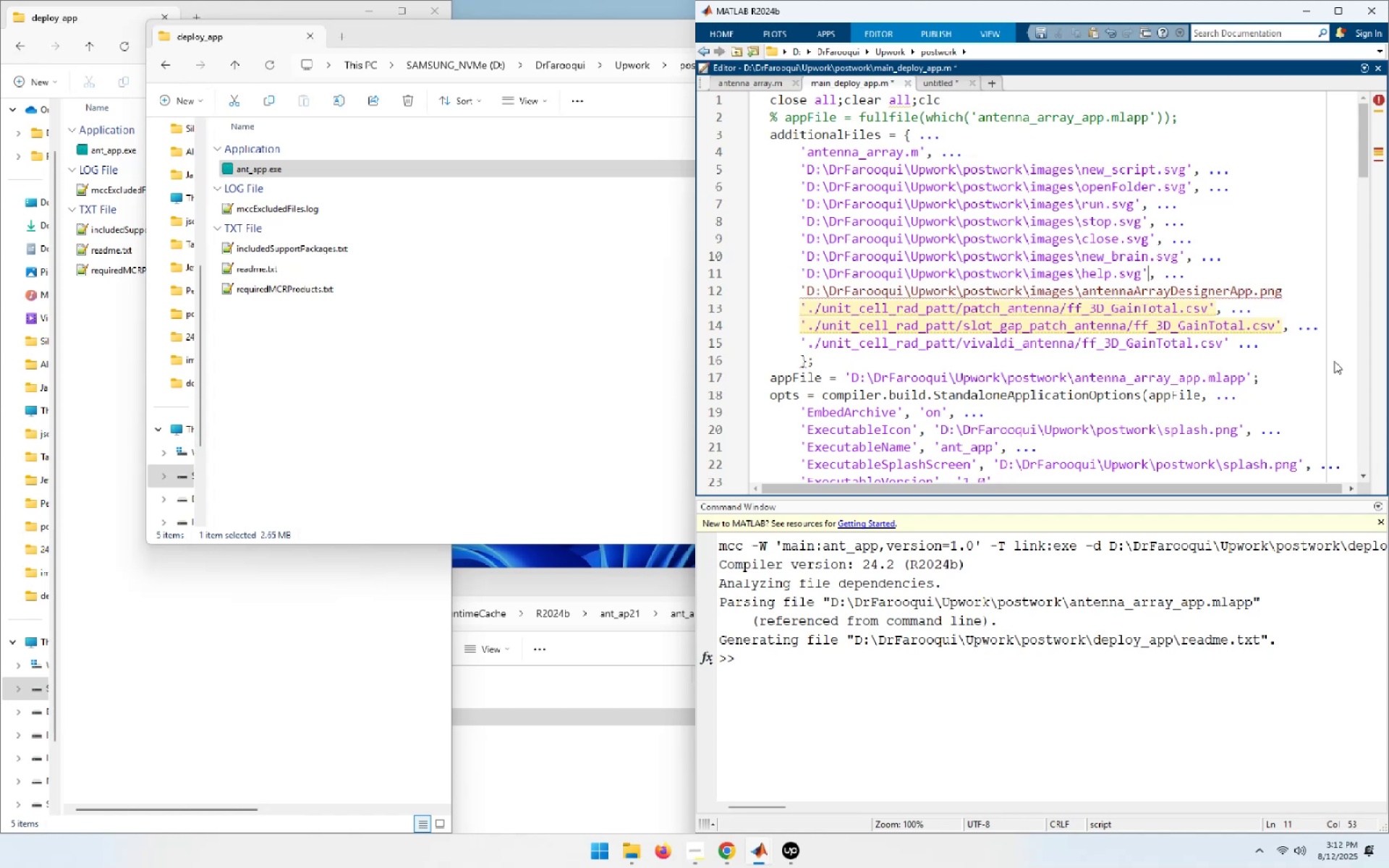 
key(ArrowLeft)
 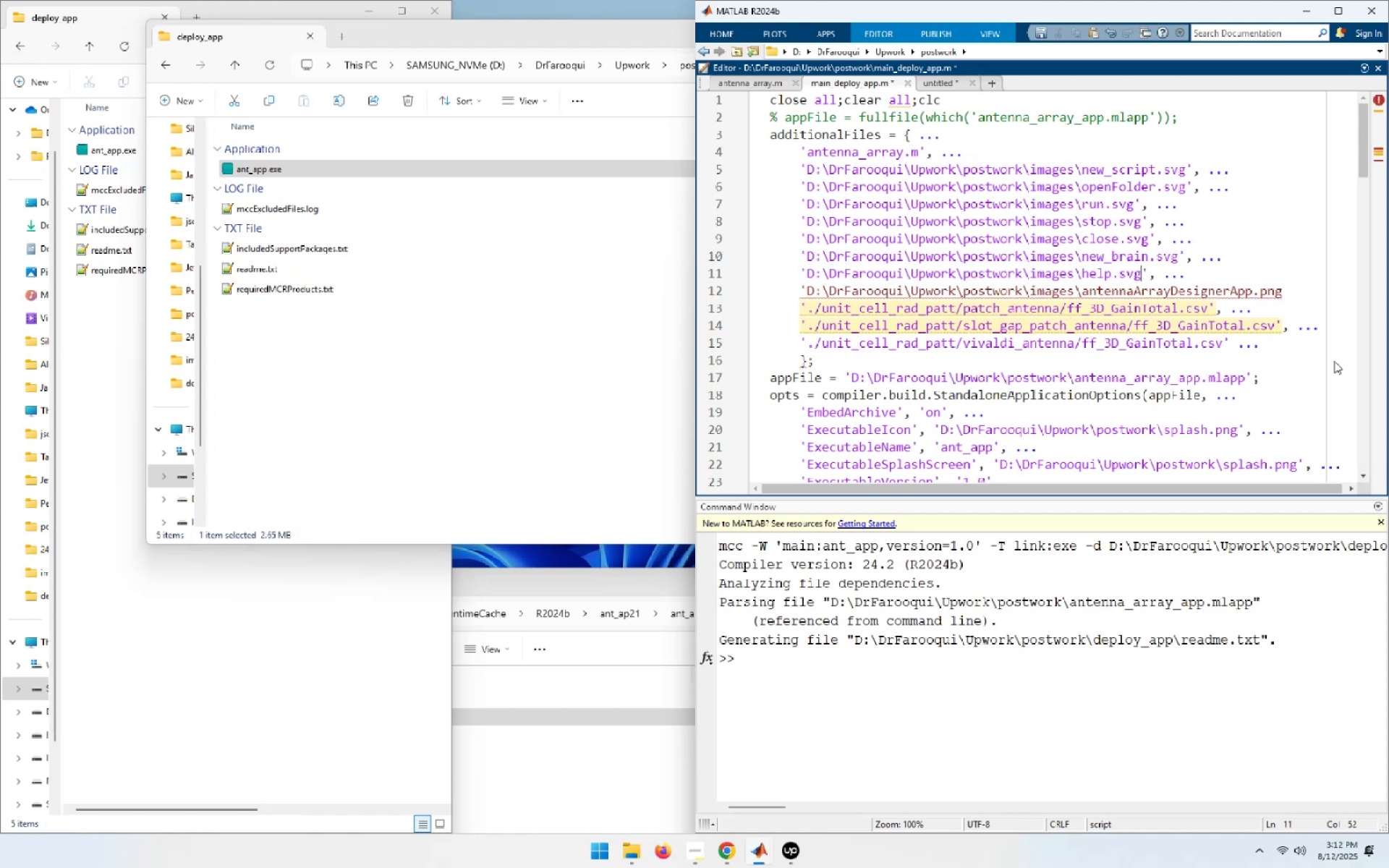 
key(Shift+End)
 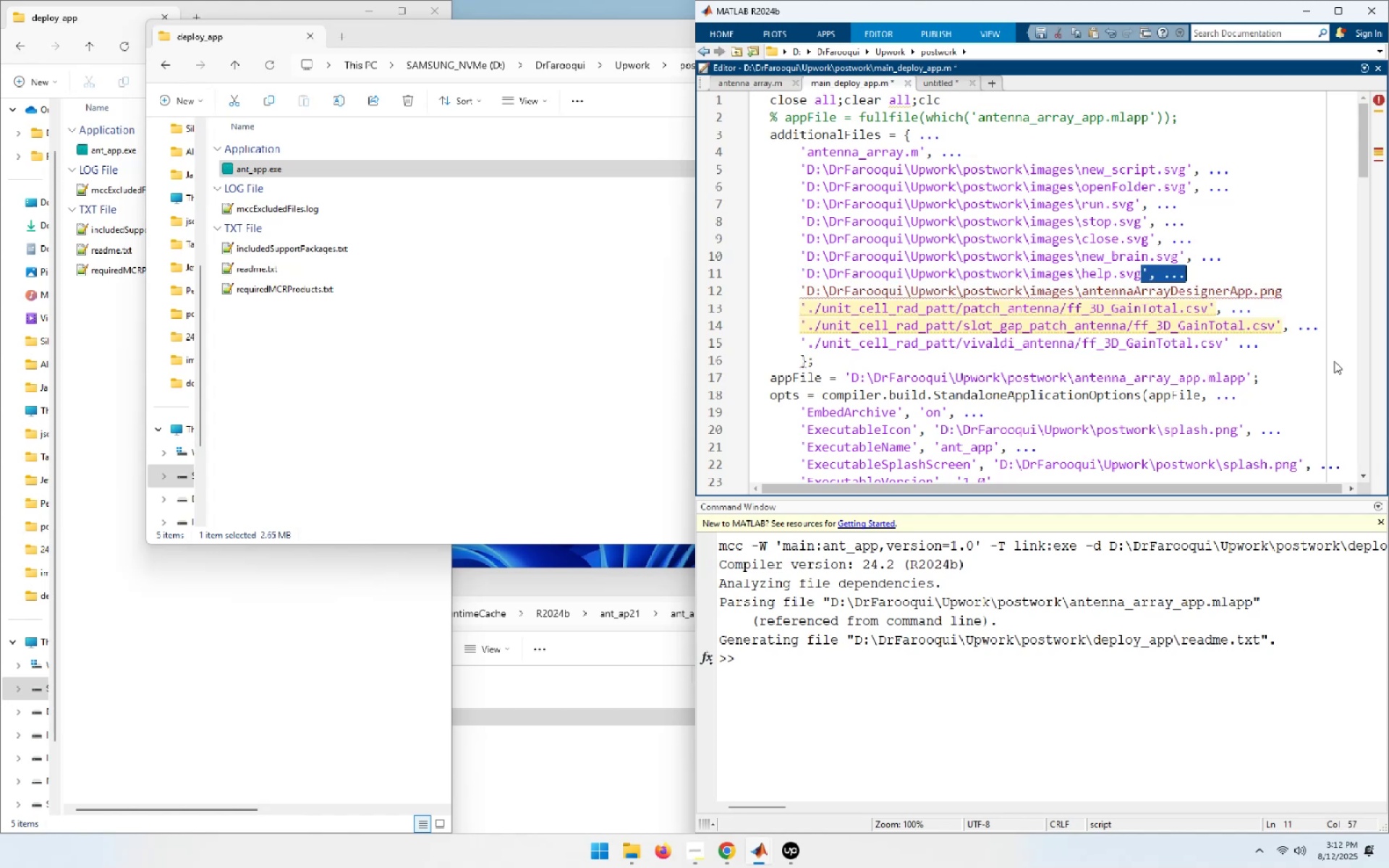 
key(Control+C)
 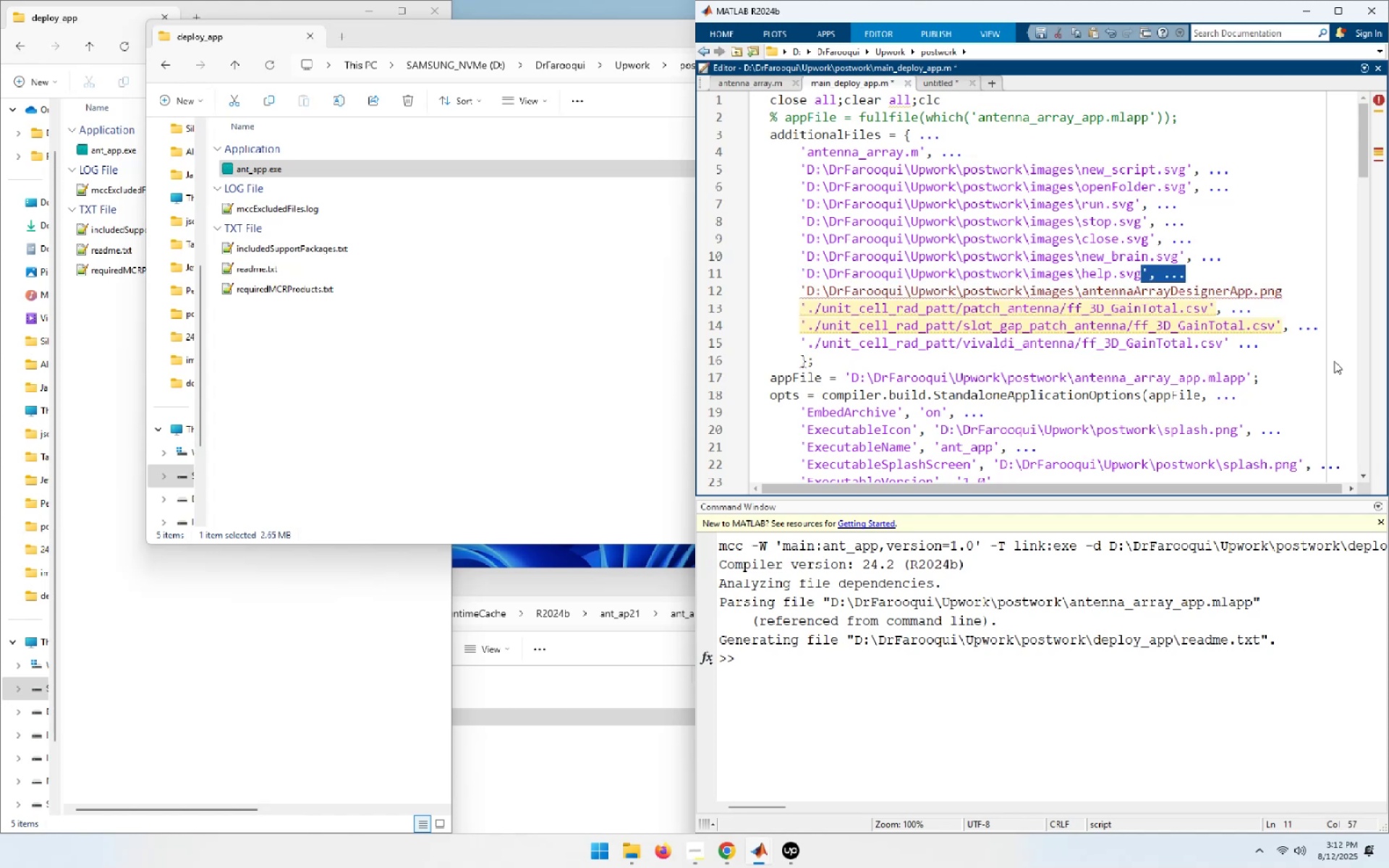 
key(ArrowDown)
 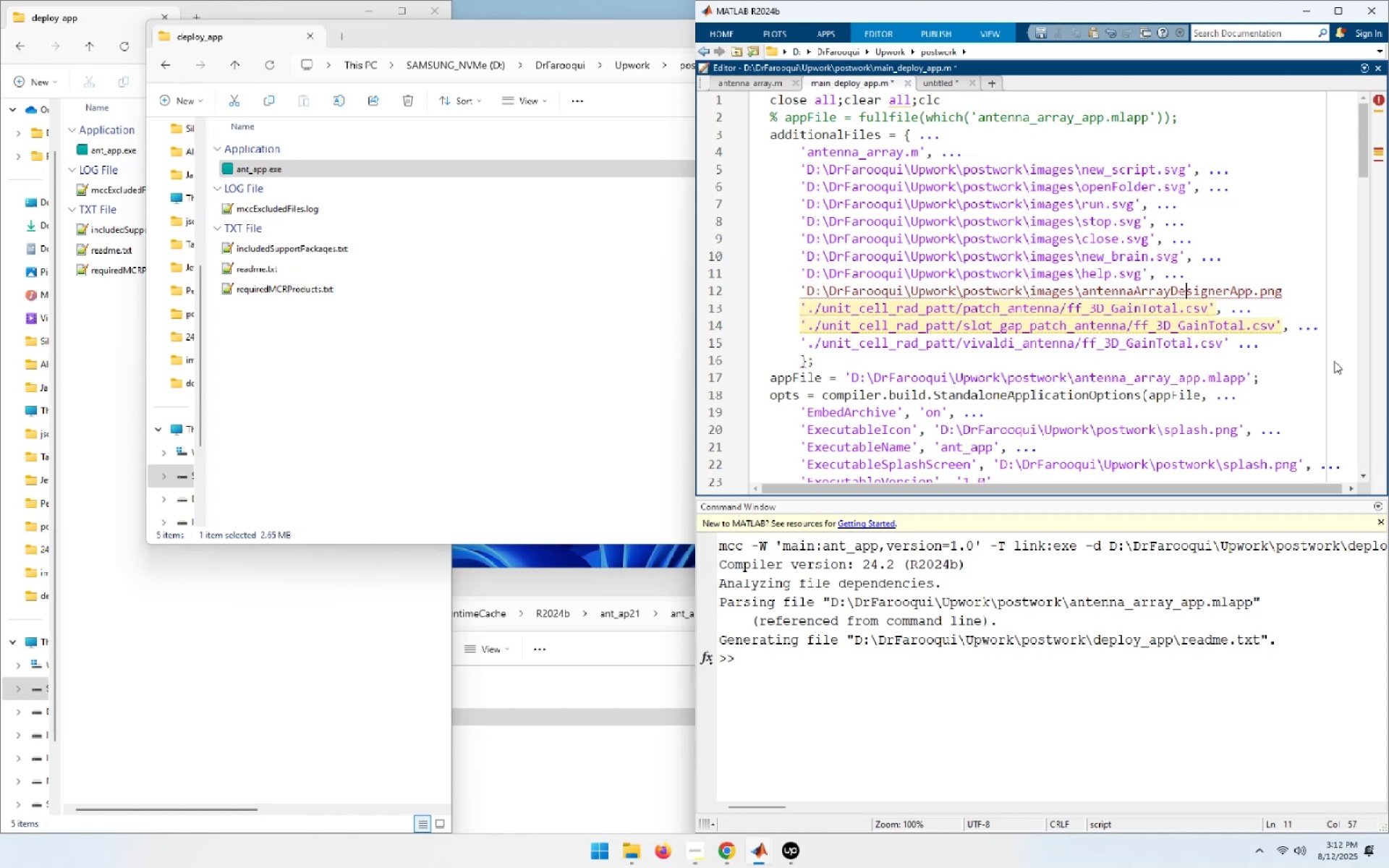 
key(End)
 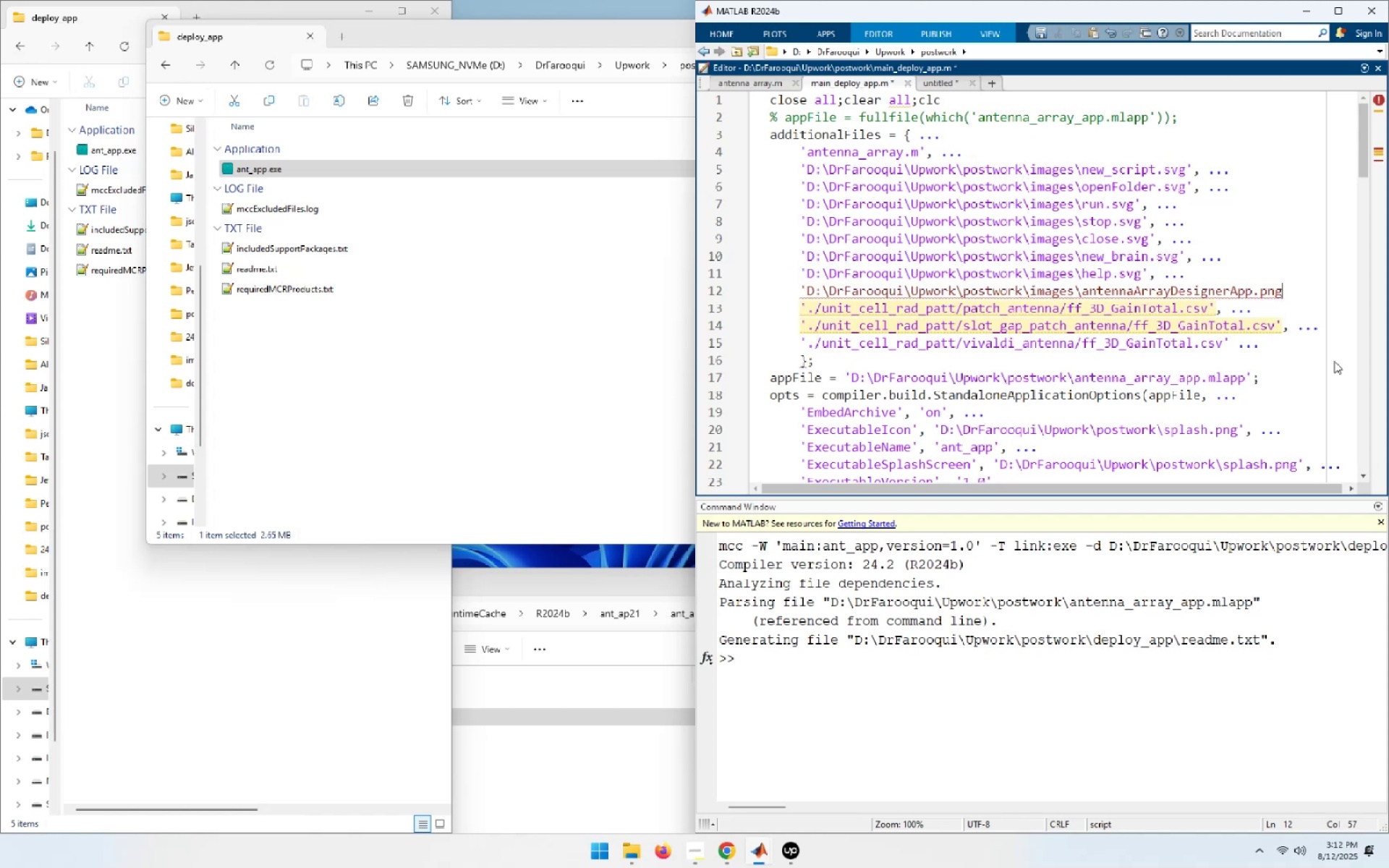 
key(Control+ControlLeft)
 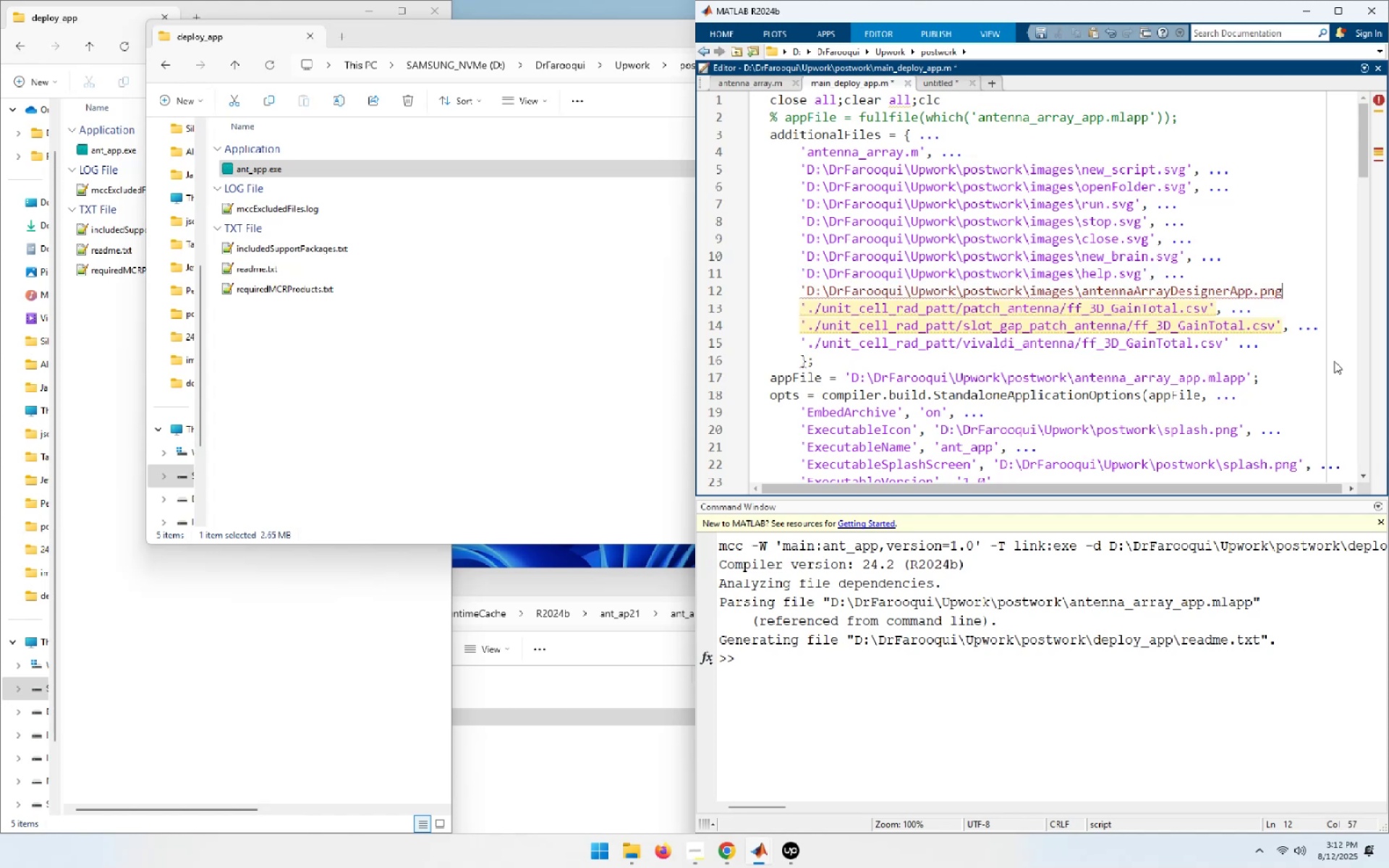 
key(Control+V)
 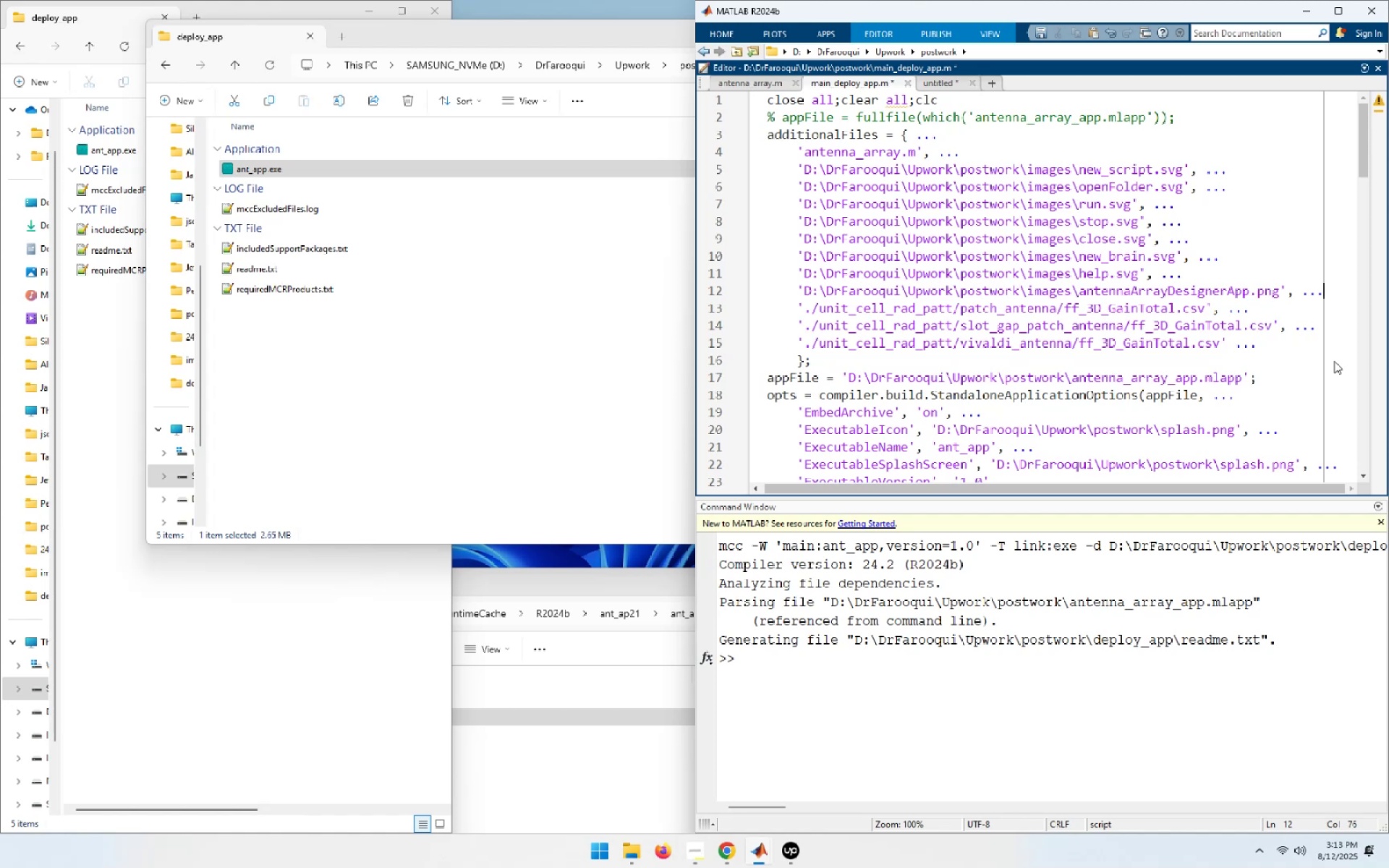 
wait(9.02)
 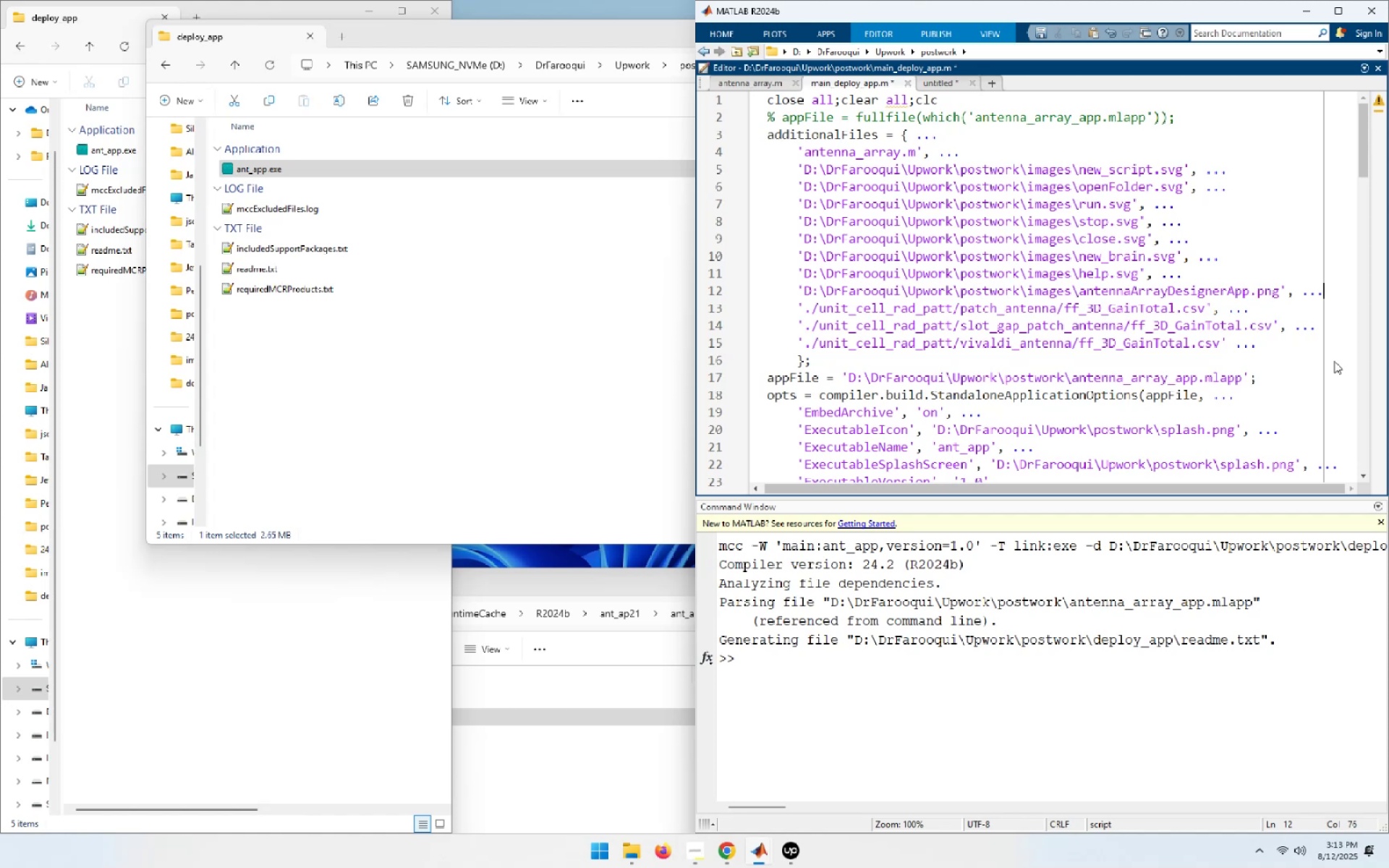 
key(F5)
 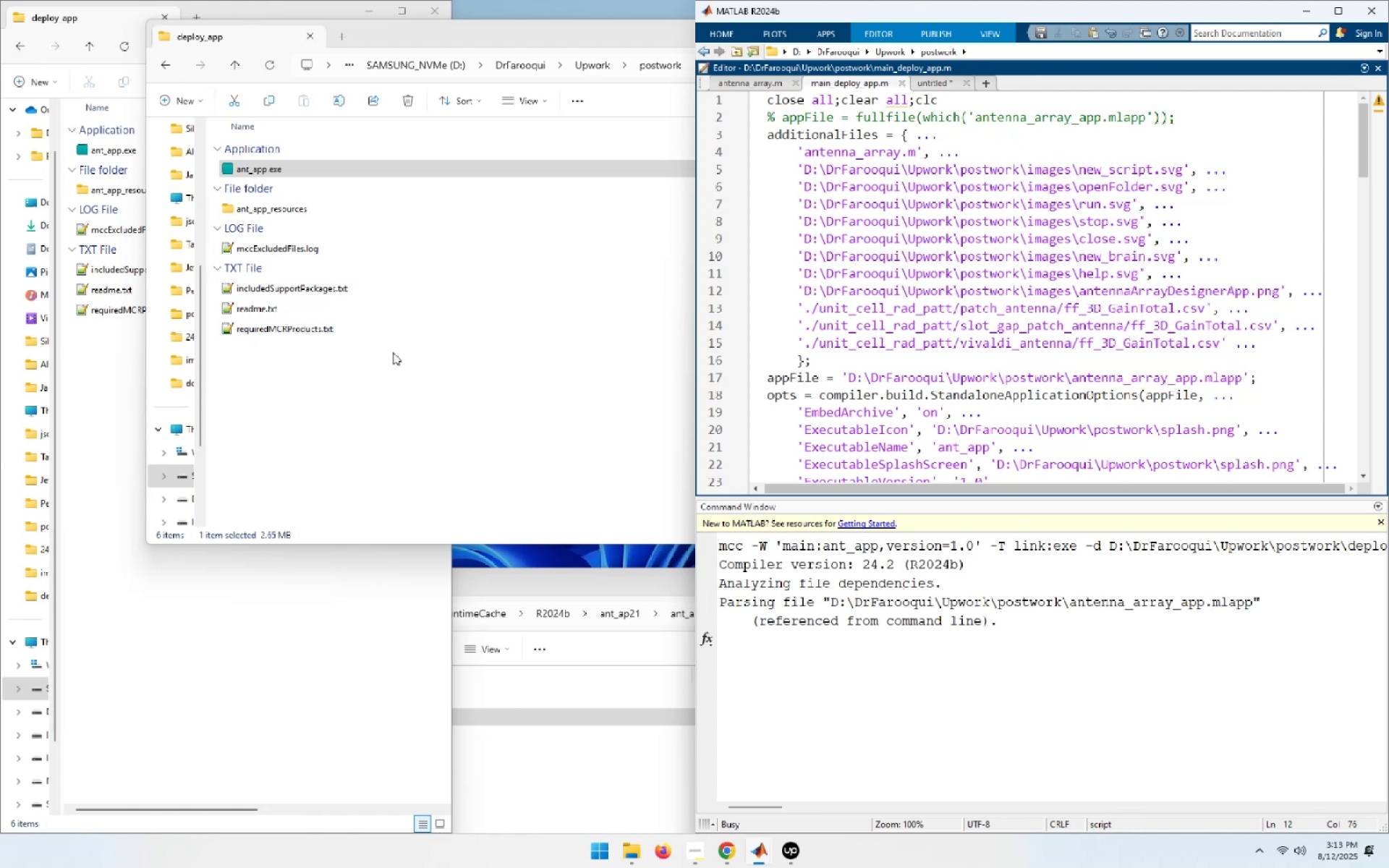 
wait(26.56)
 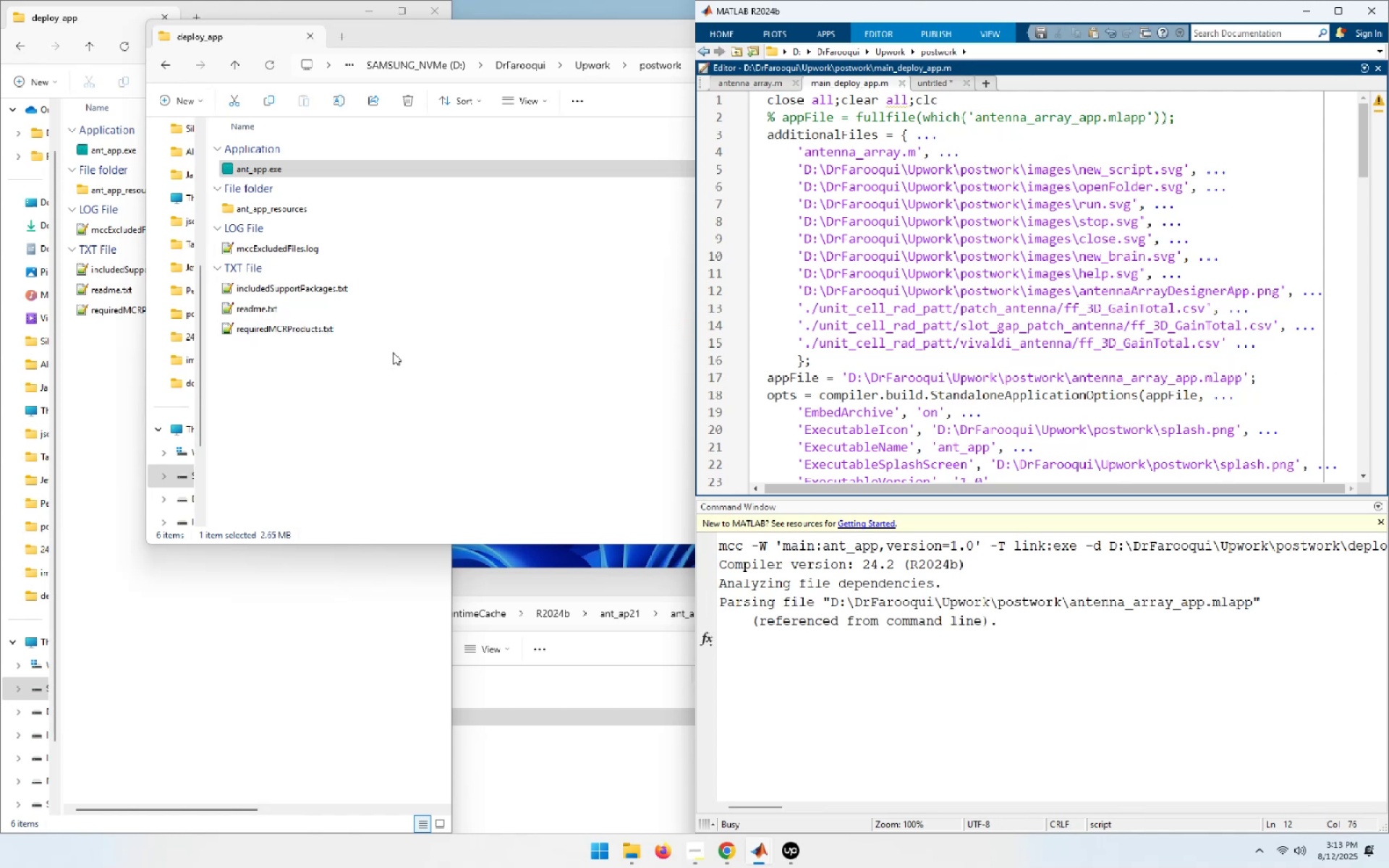 
left_click([323, 456])
 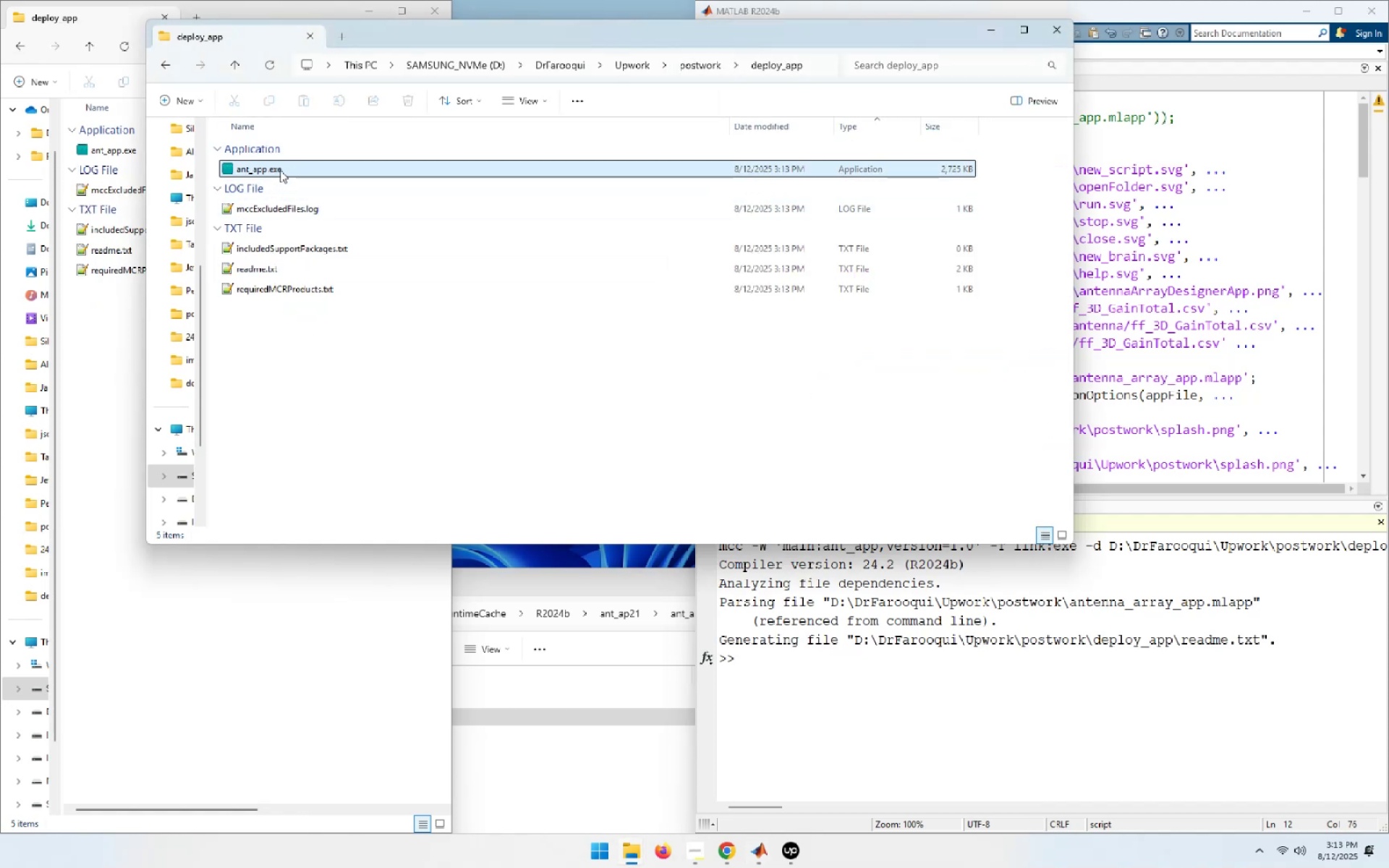 
double_click([281, 169])
 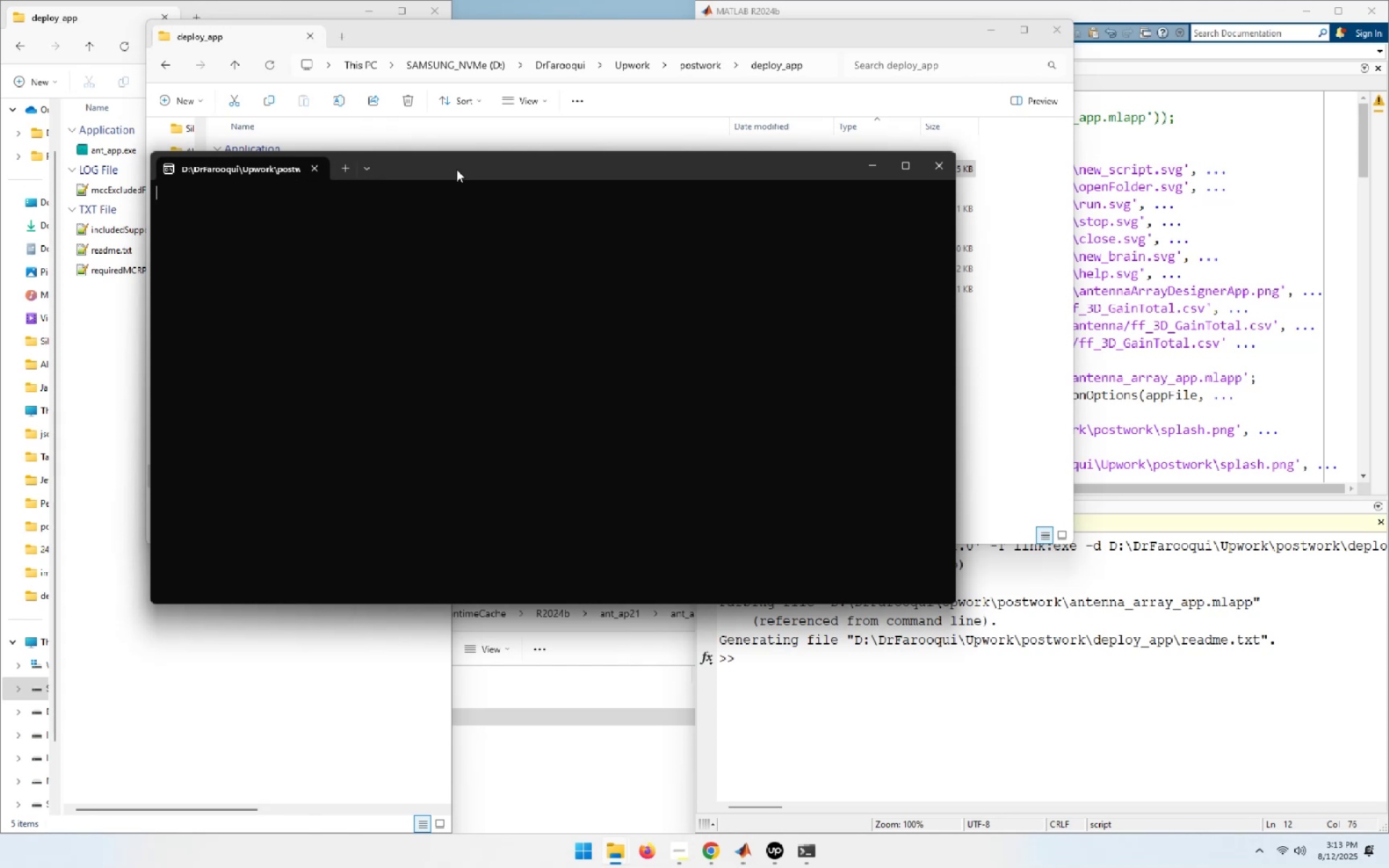 
wait(16.37)
 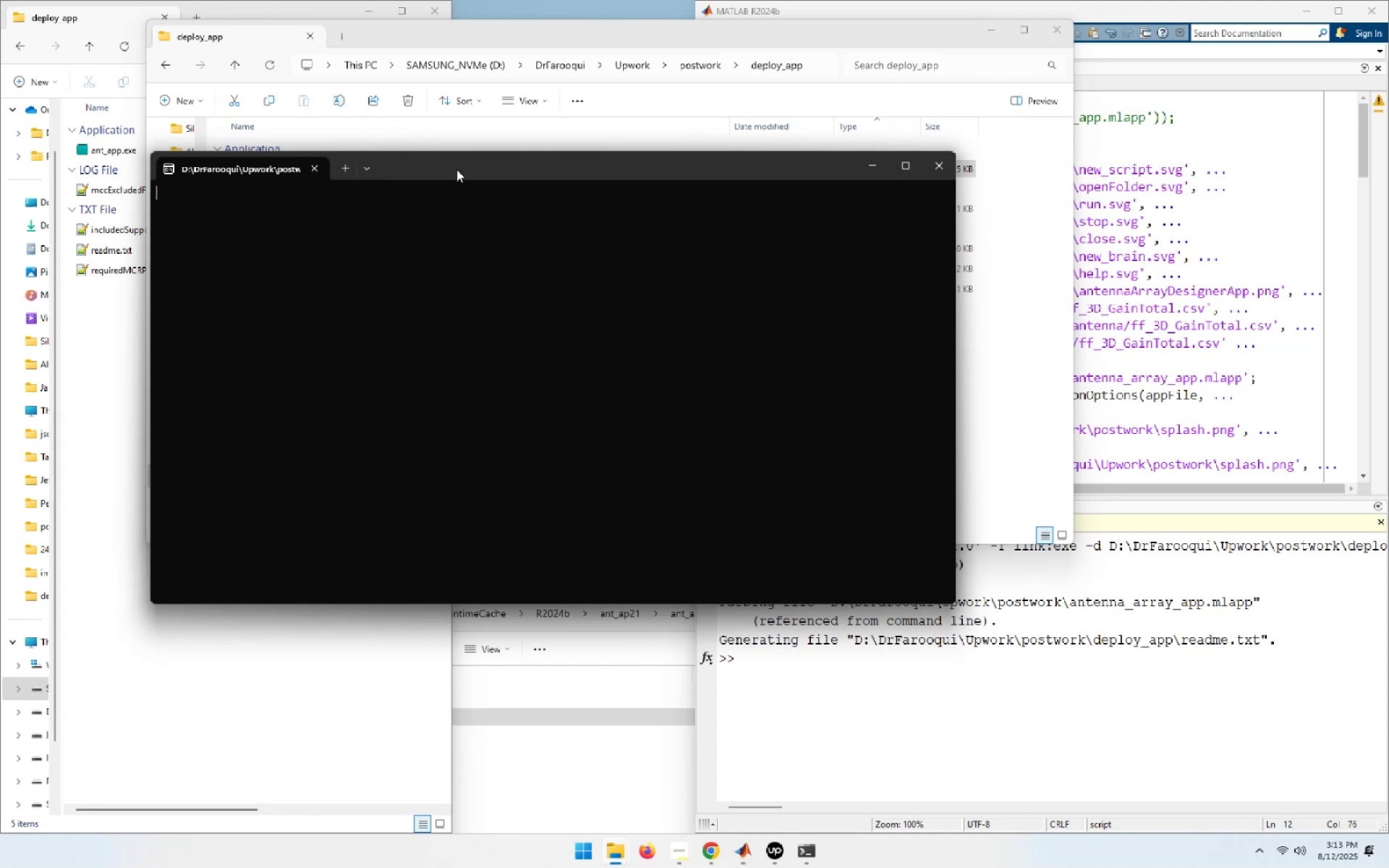 
left_click_drag(start_coordinate=[957, 368], to_coordinate=[1155, 370])
 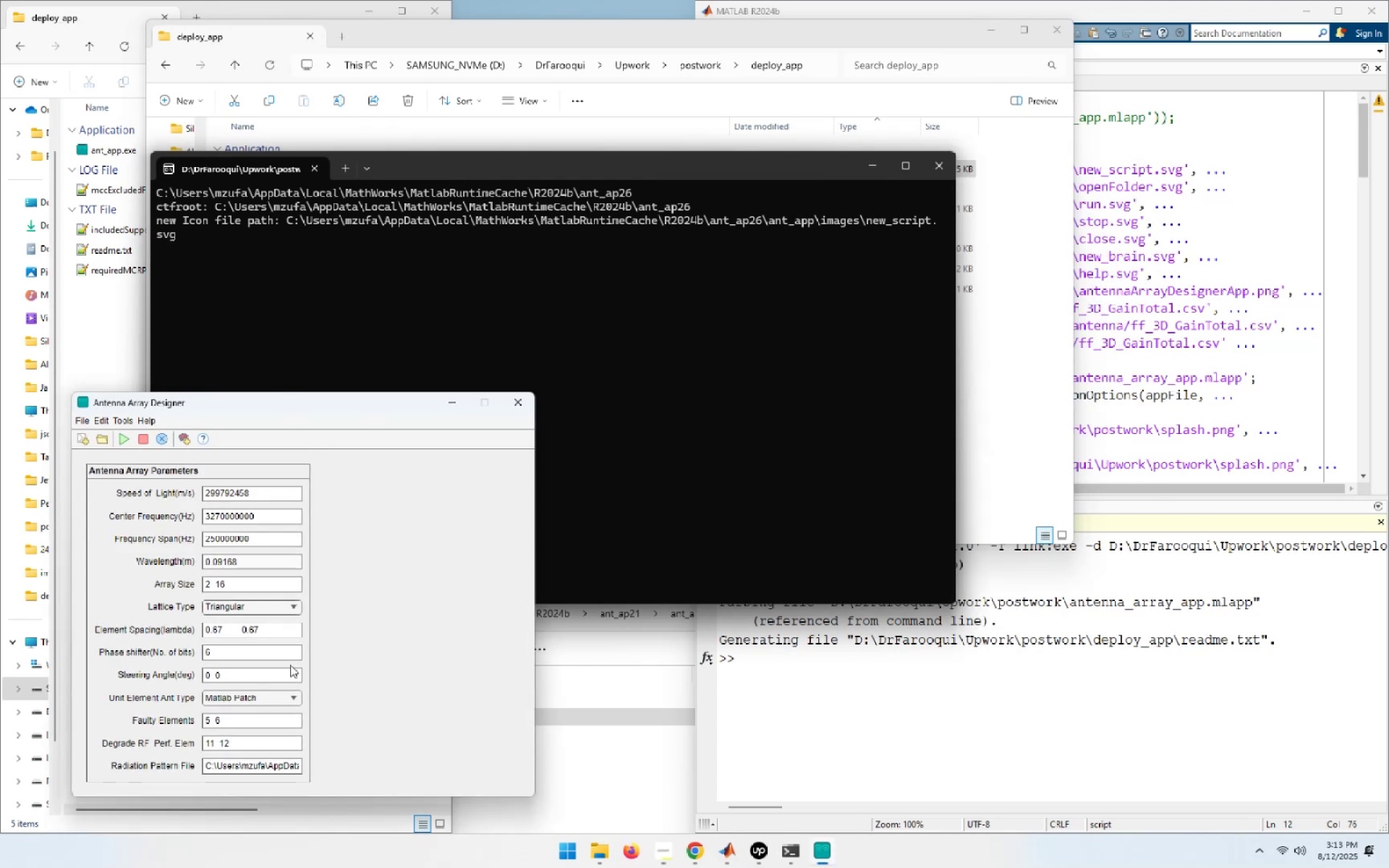 
left_click([282, 702])
 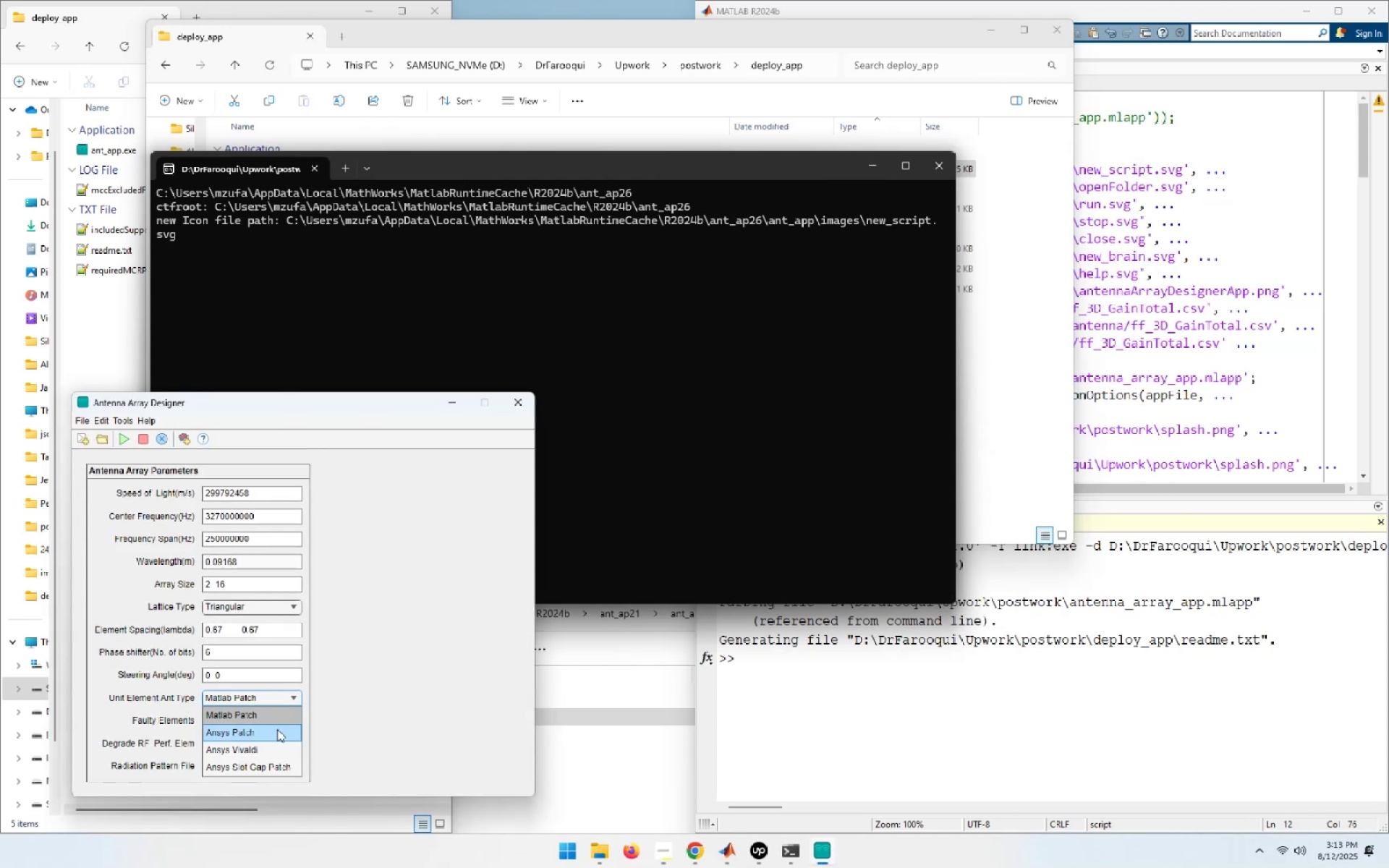 
left_click([277, 733])
 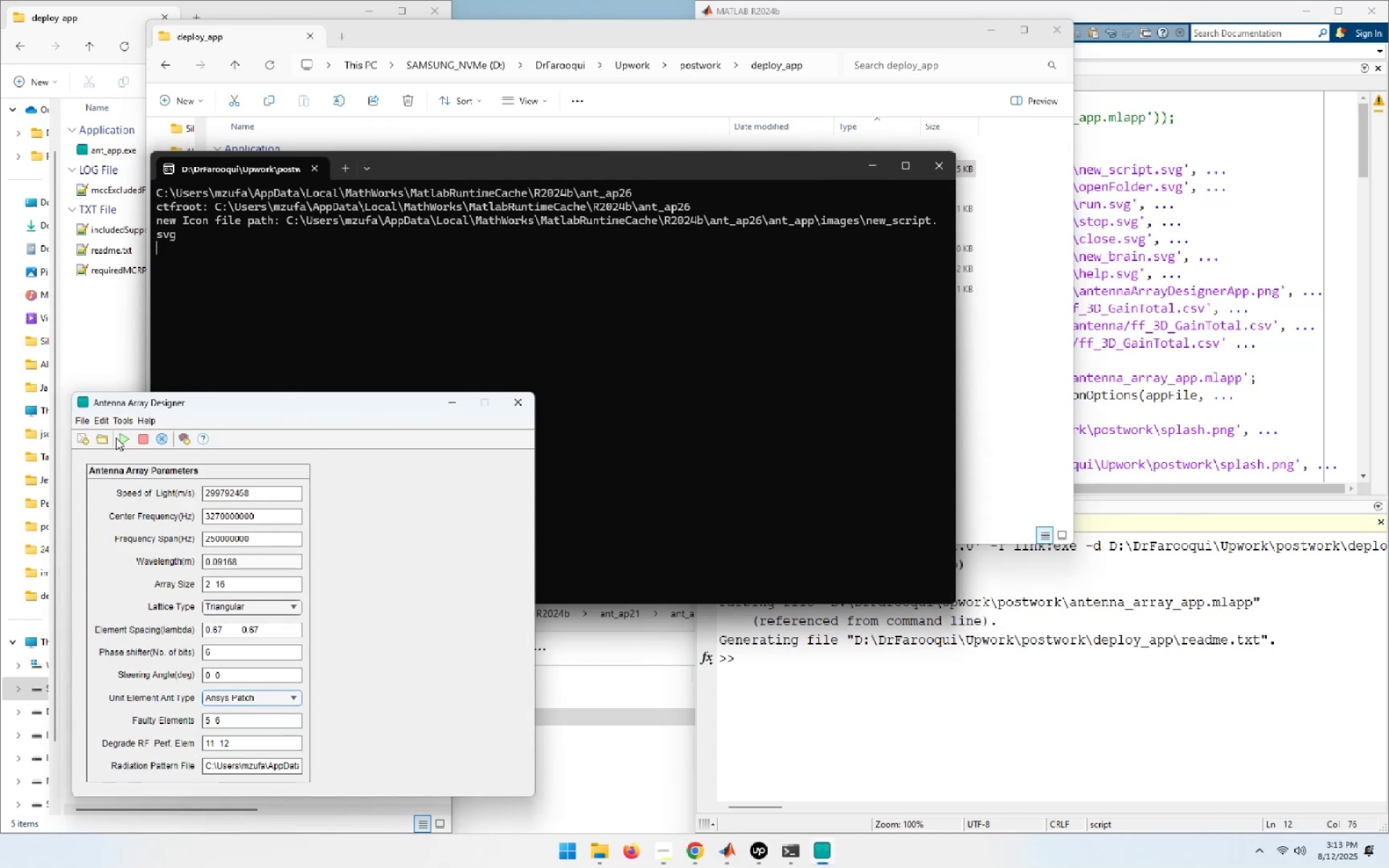 
left_click([122, 438])
 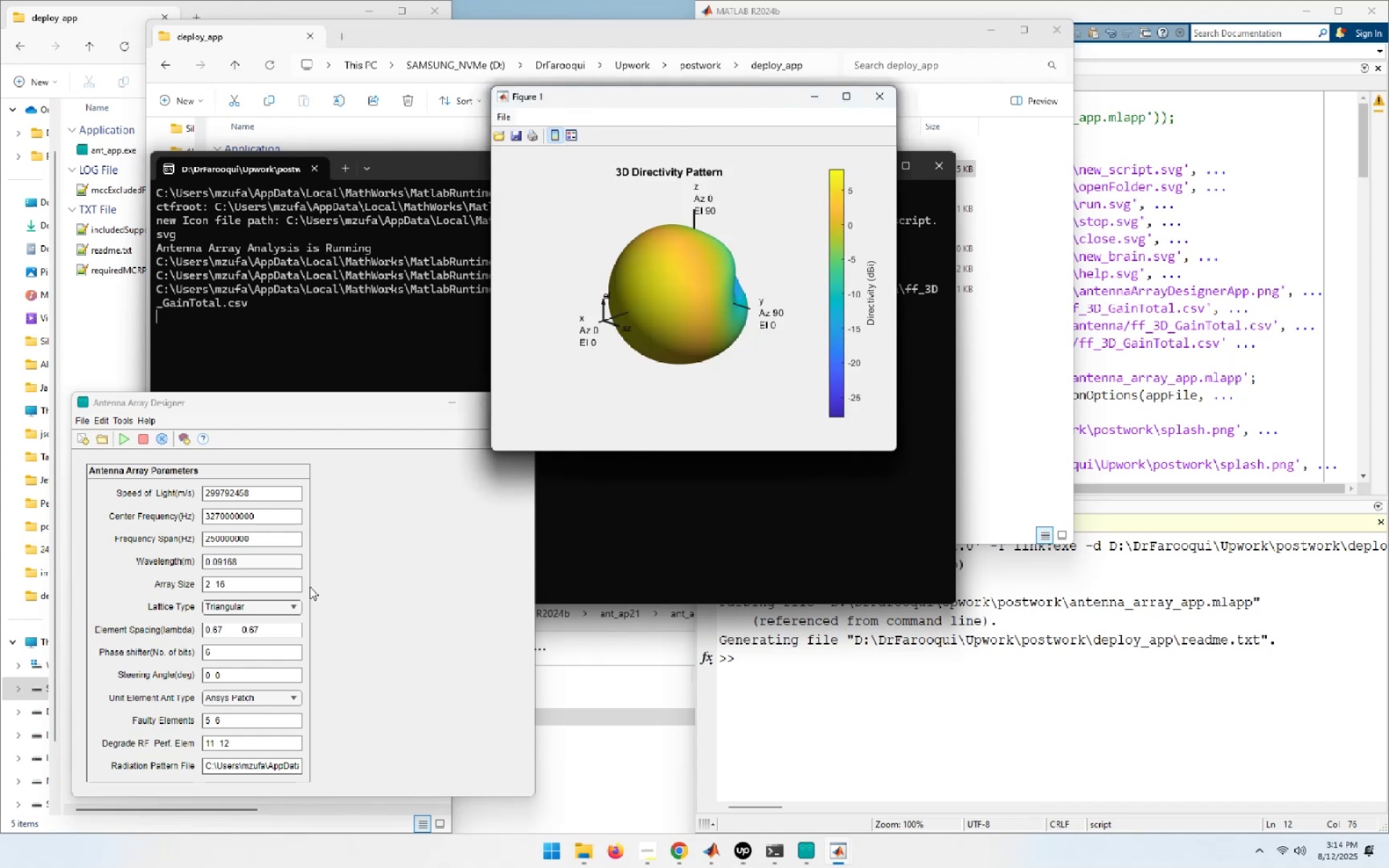 
wait(28.77)
 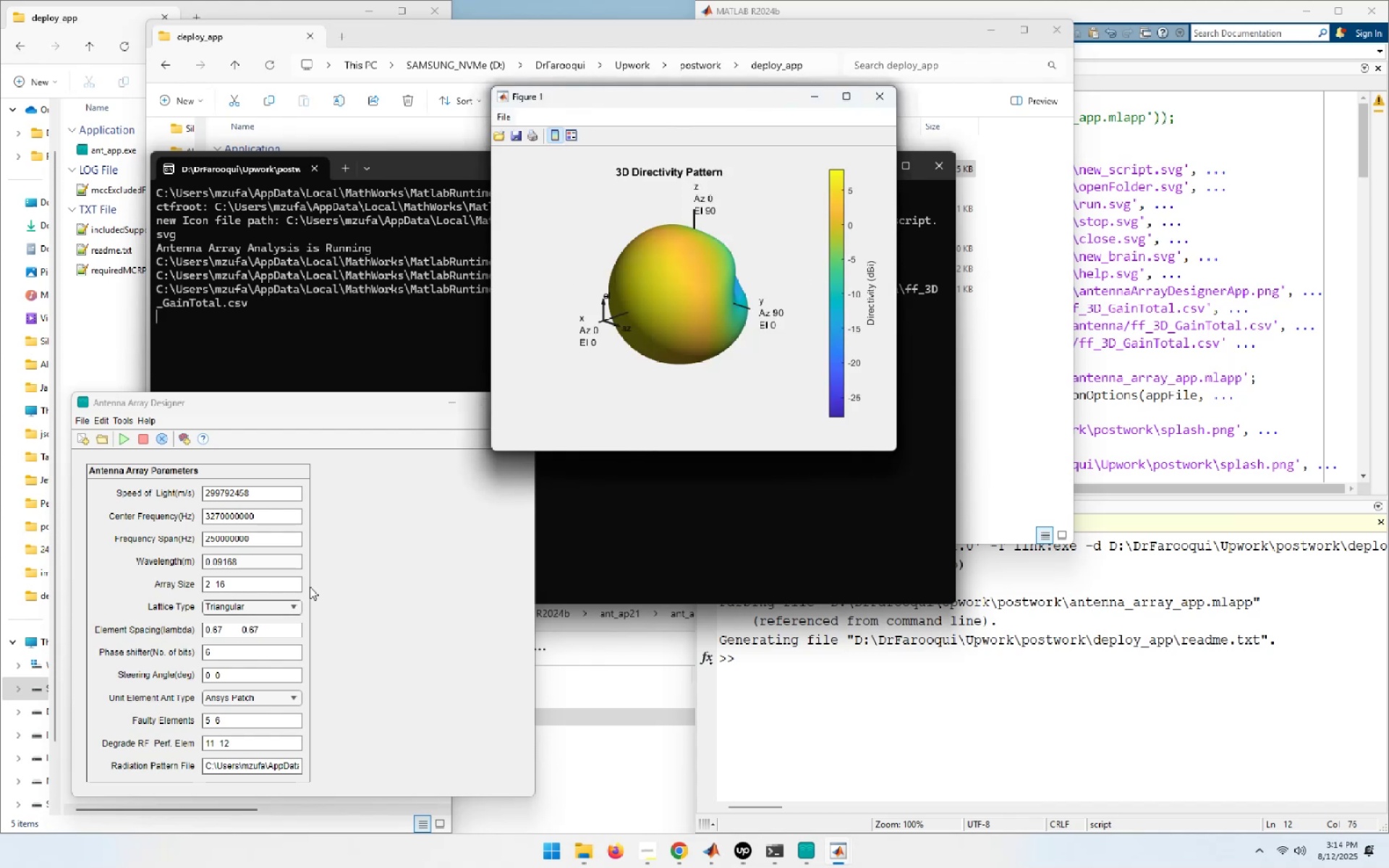 
left_click([493, 776])
 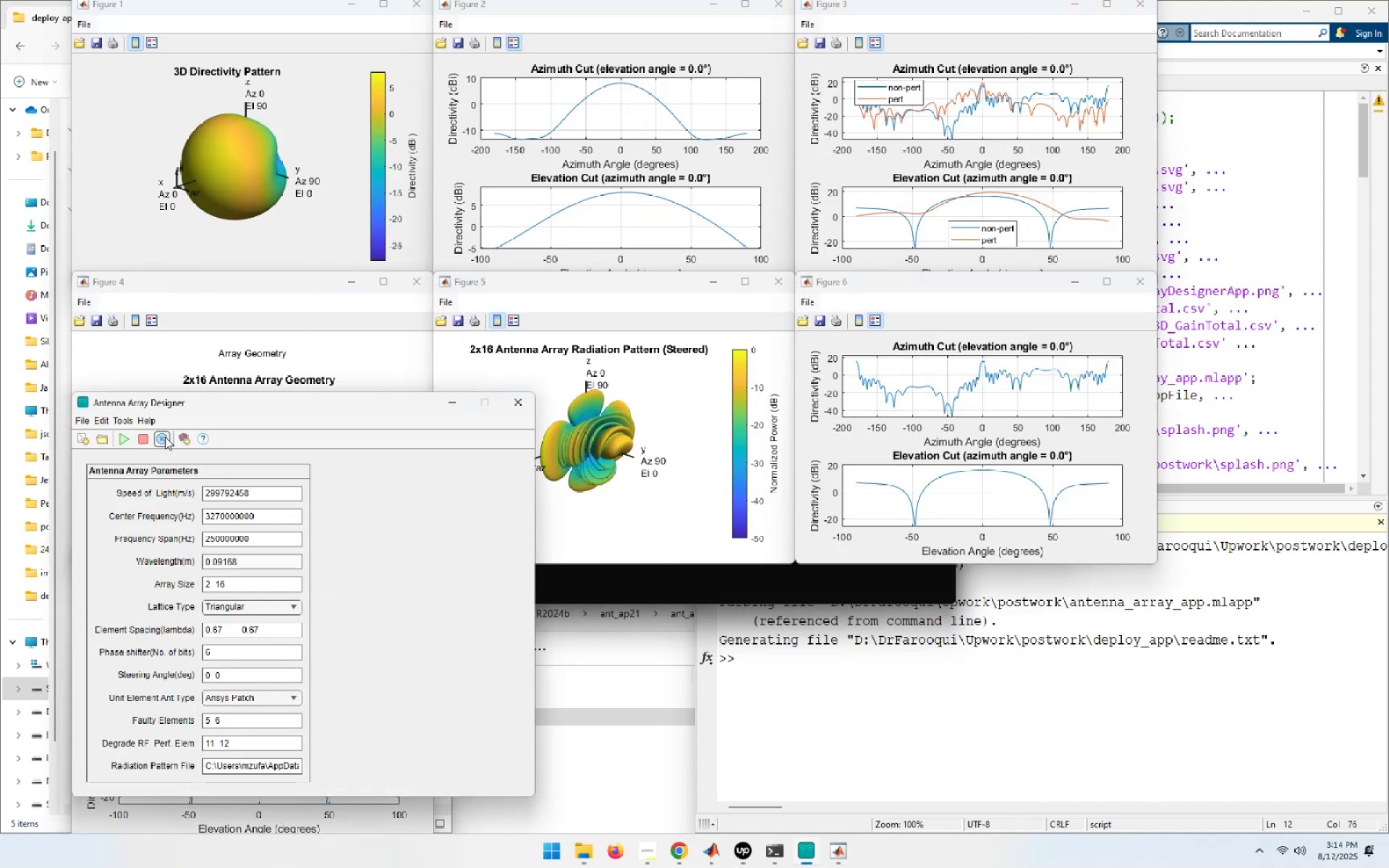 
left_click([165, 437])
 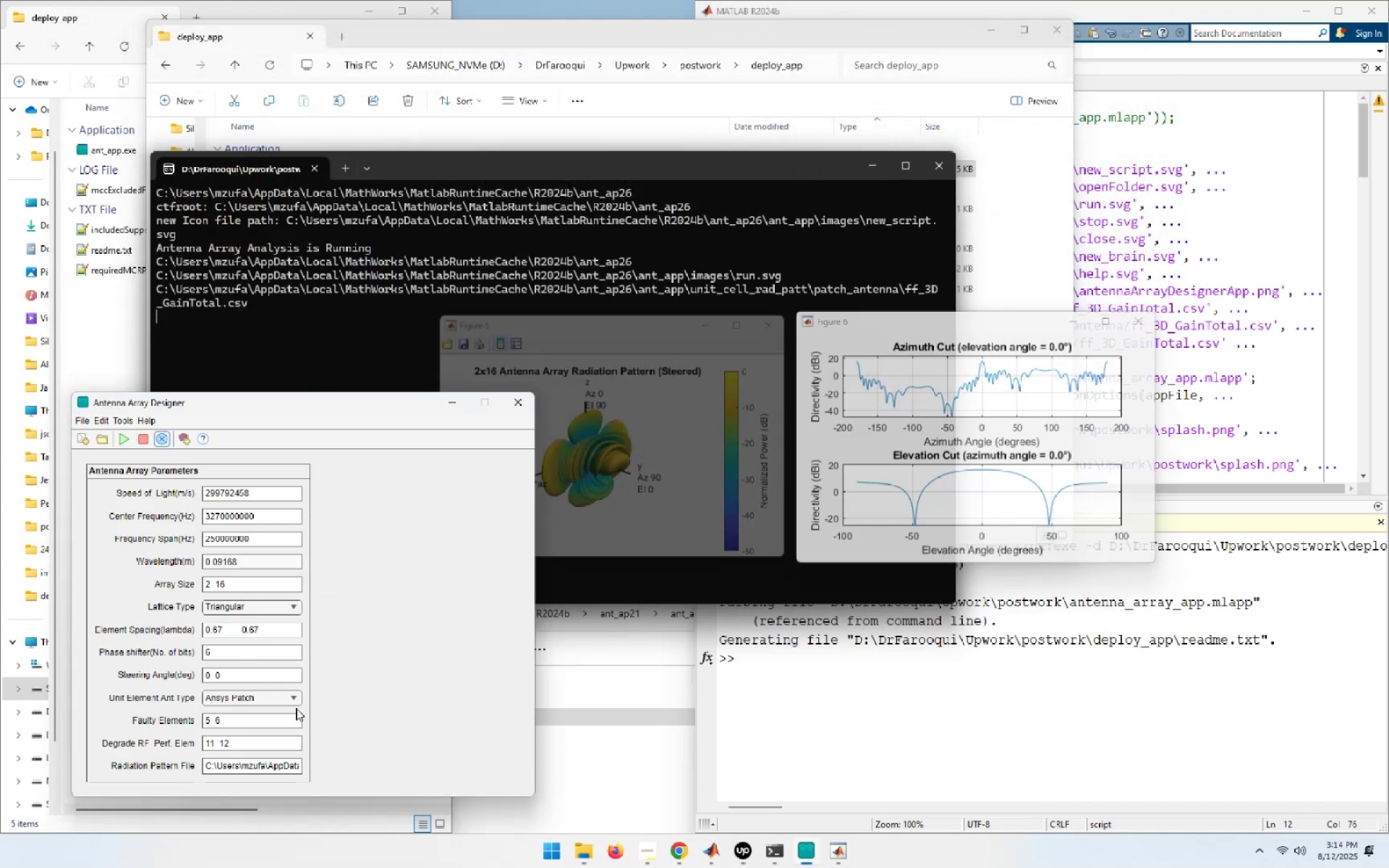 
left_click([290, 698])
 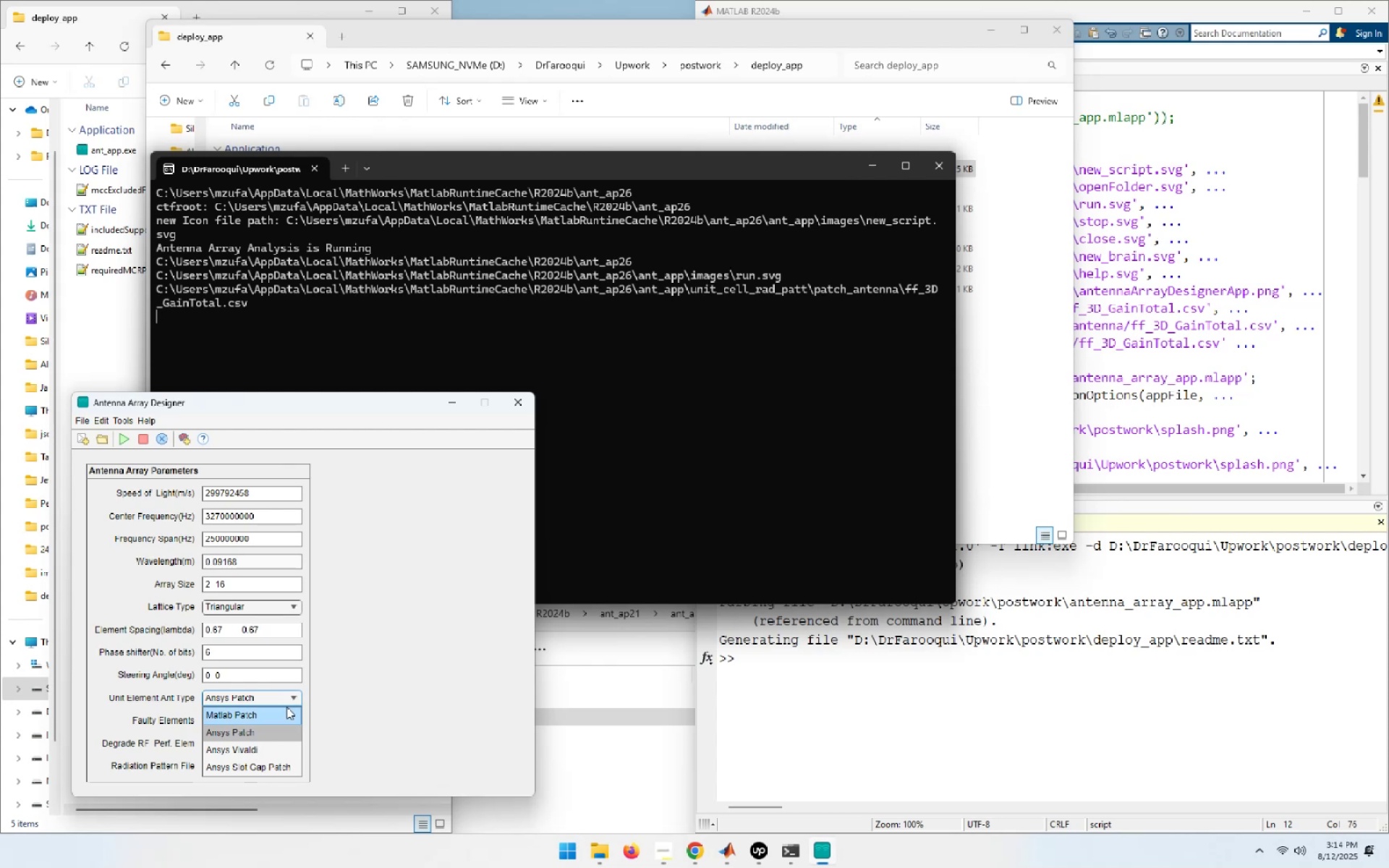 
left_click([286, 707])
 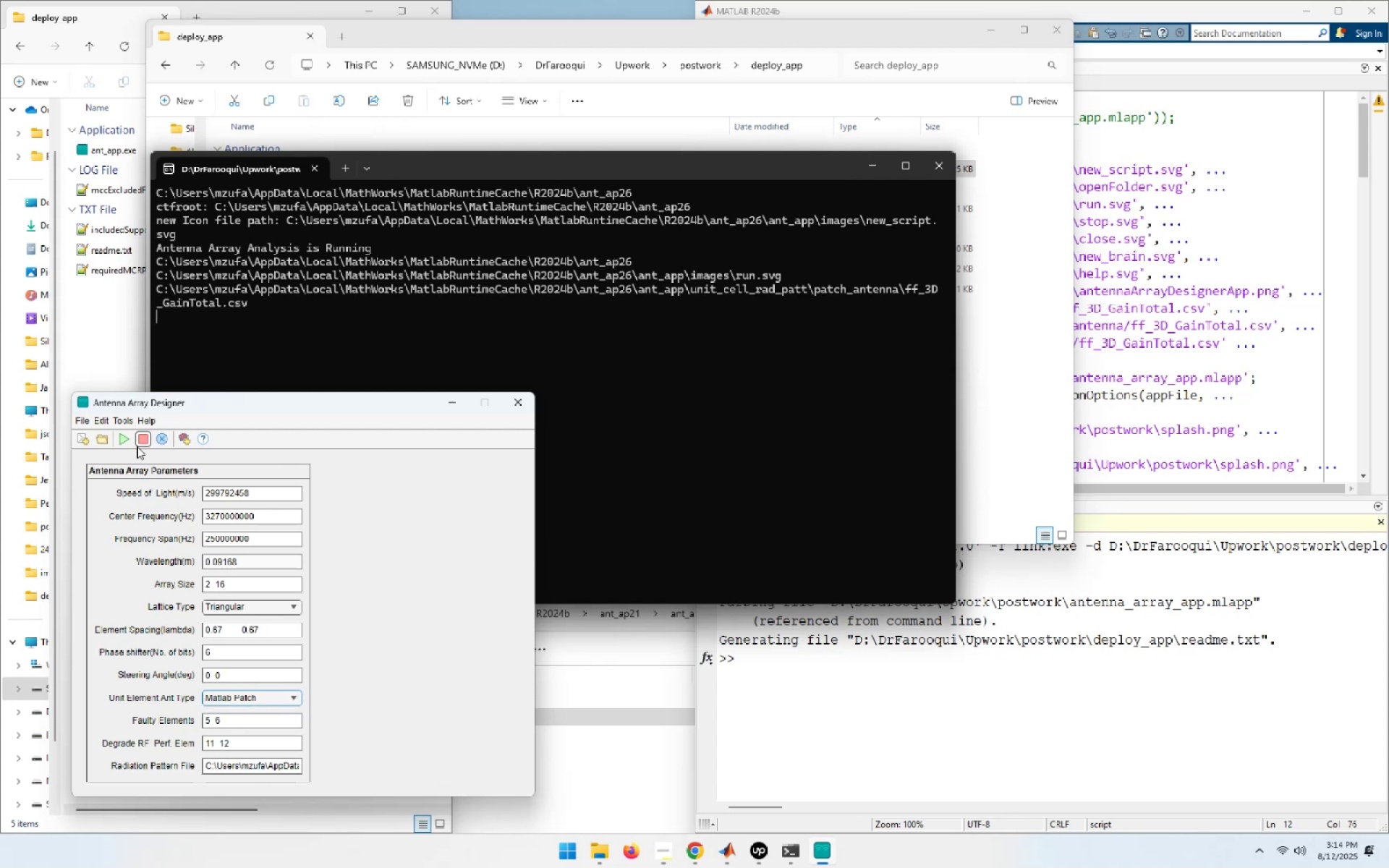 
left_click([129, 443])
 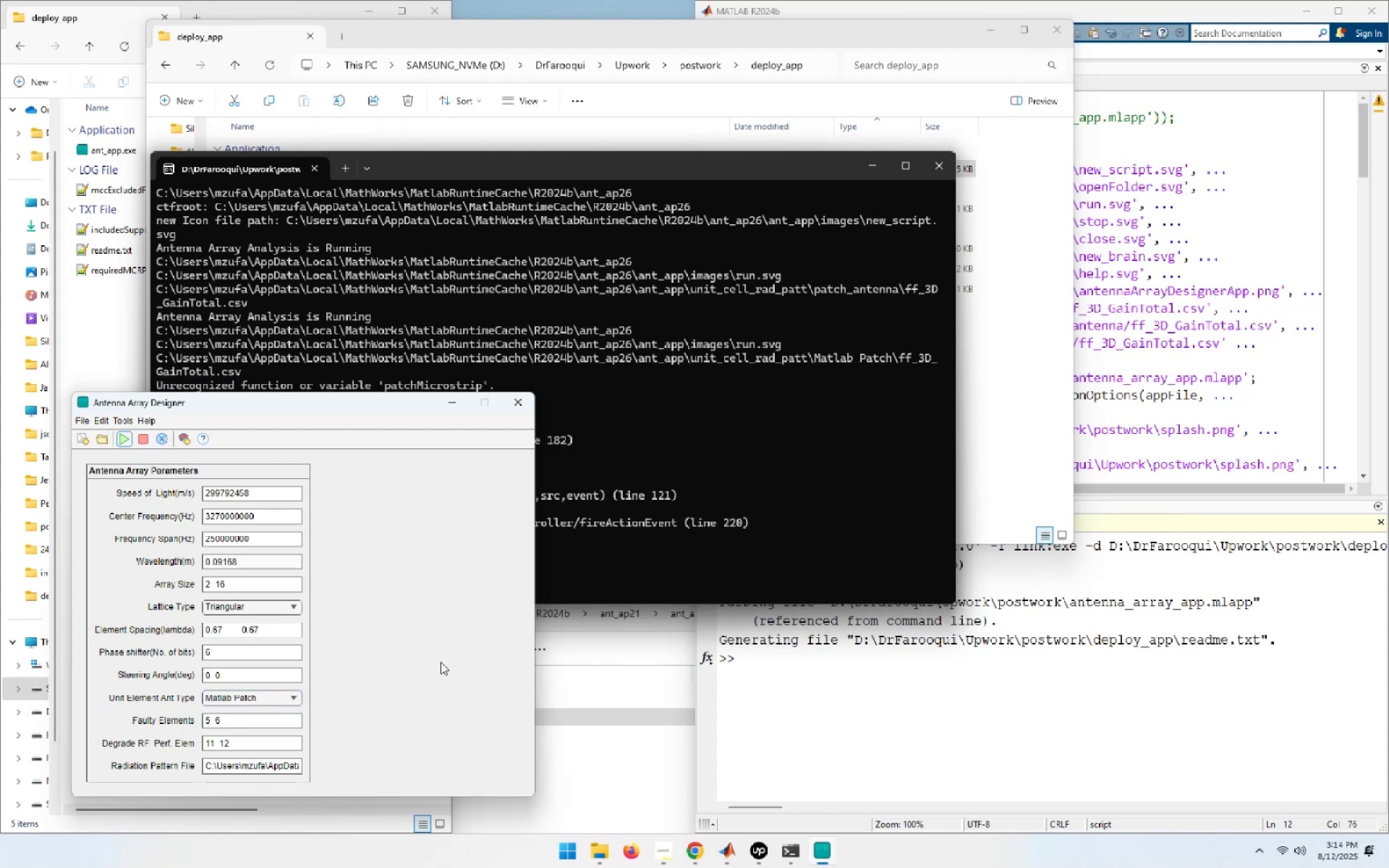 
left_click([778, 561])
 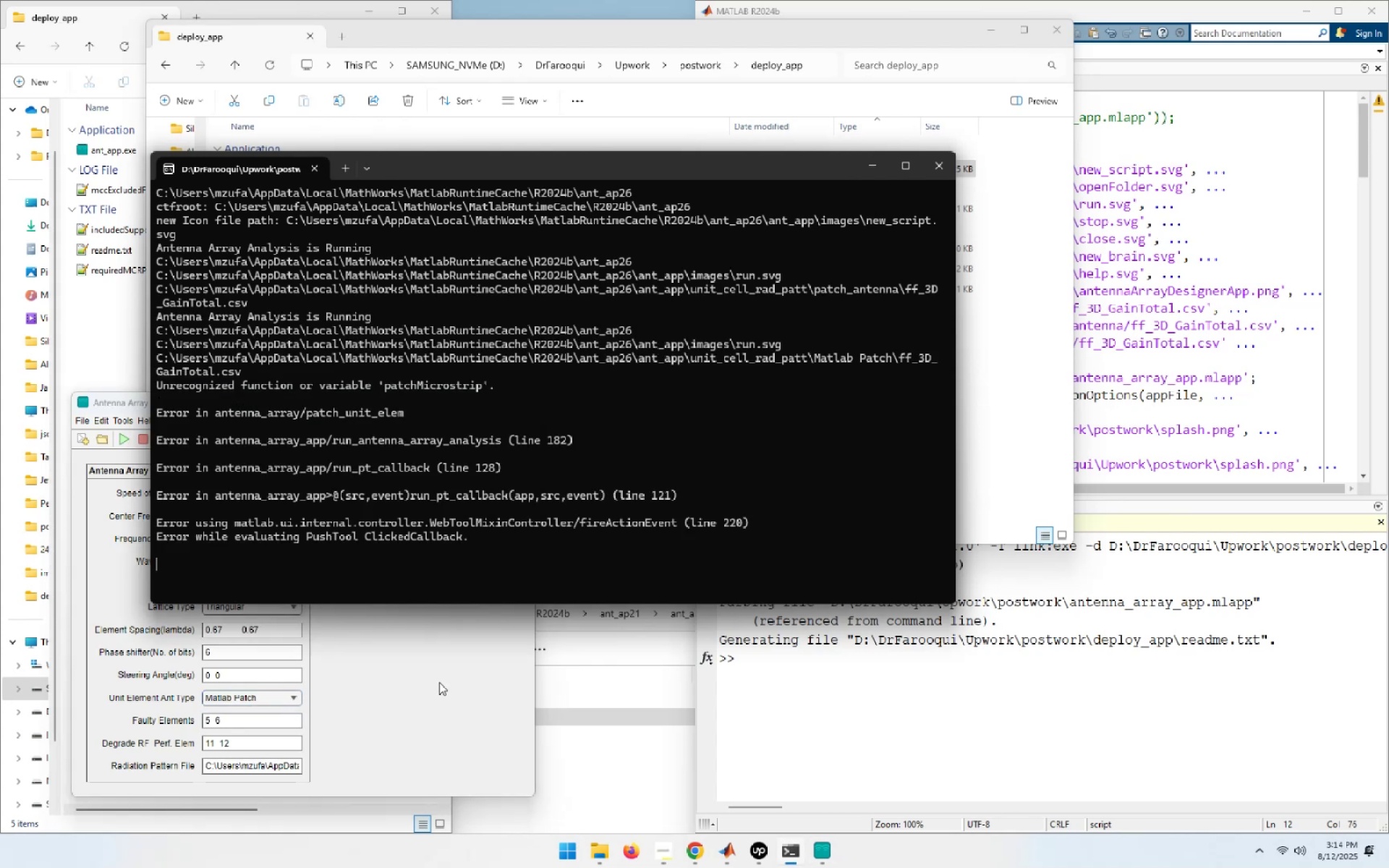 
left_click([439, 682])
 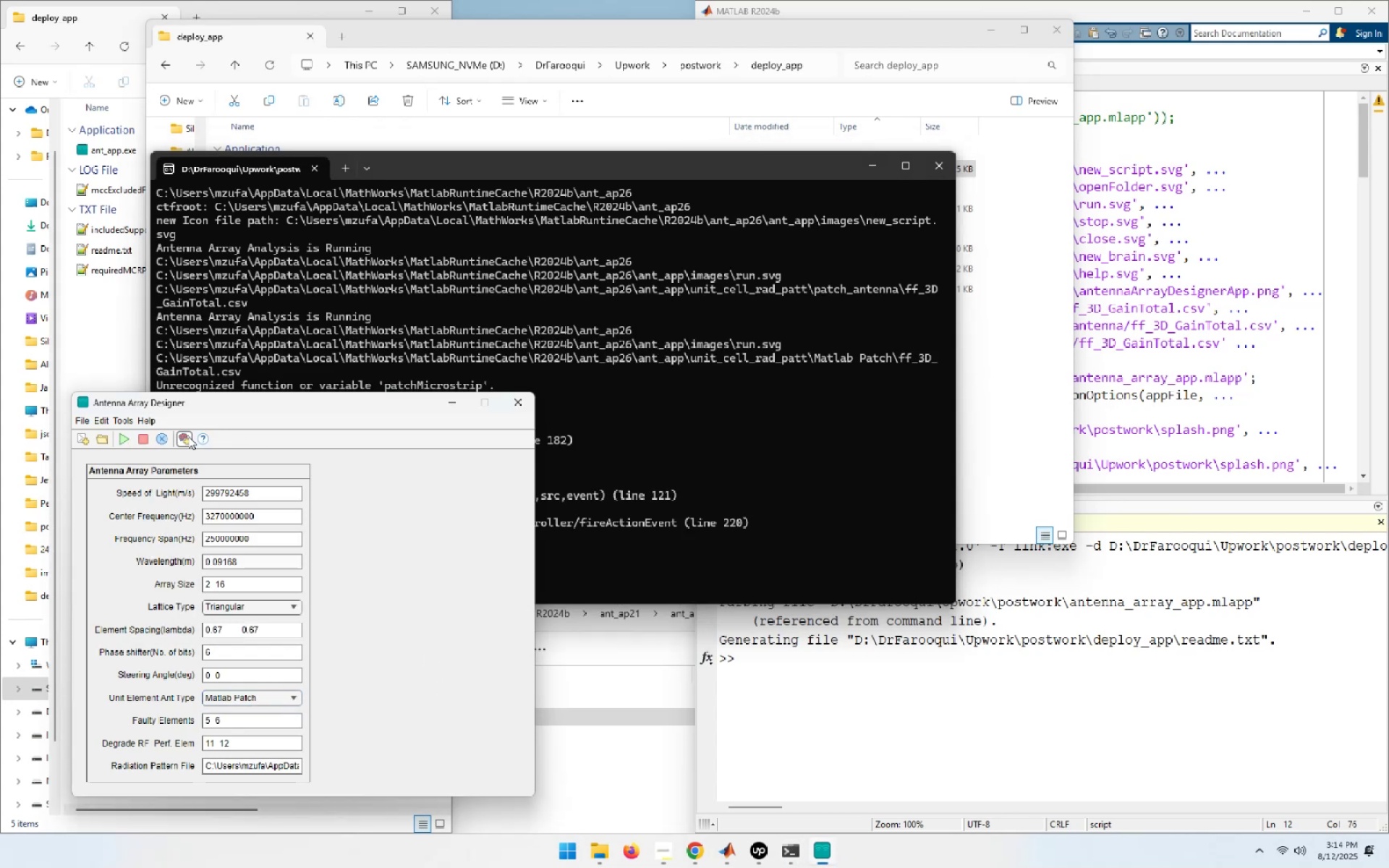 
left_click([165, 438])
 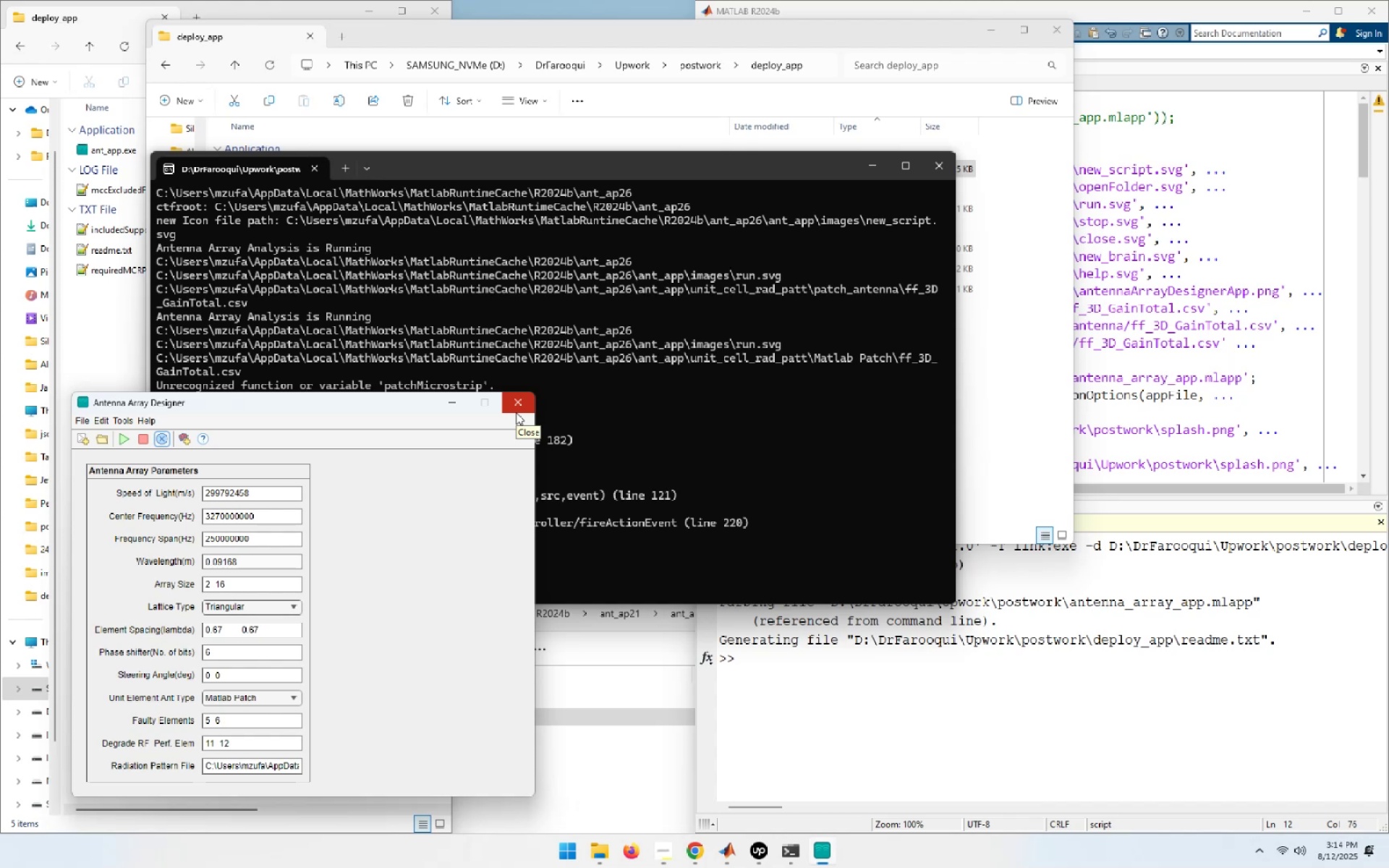 
wait(5.82)
 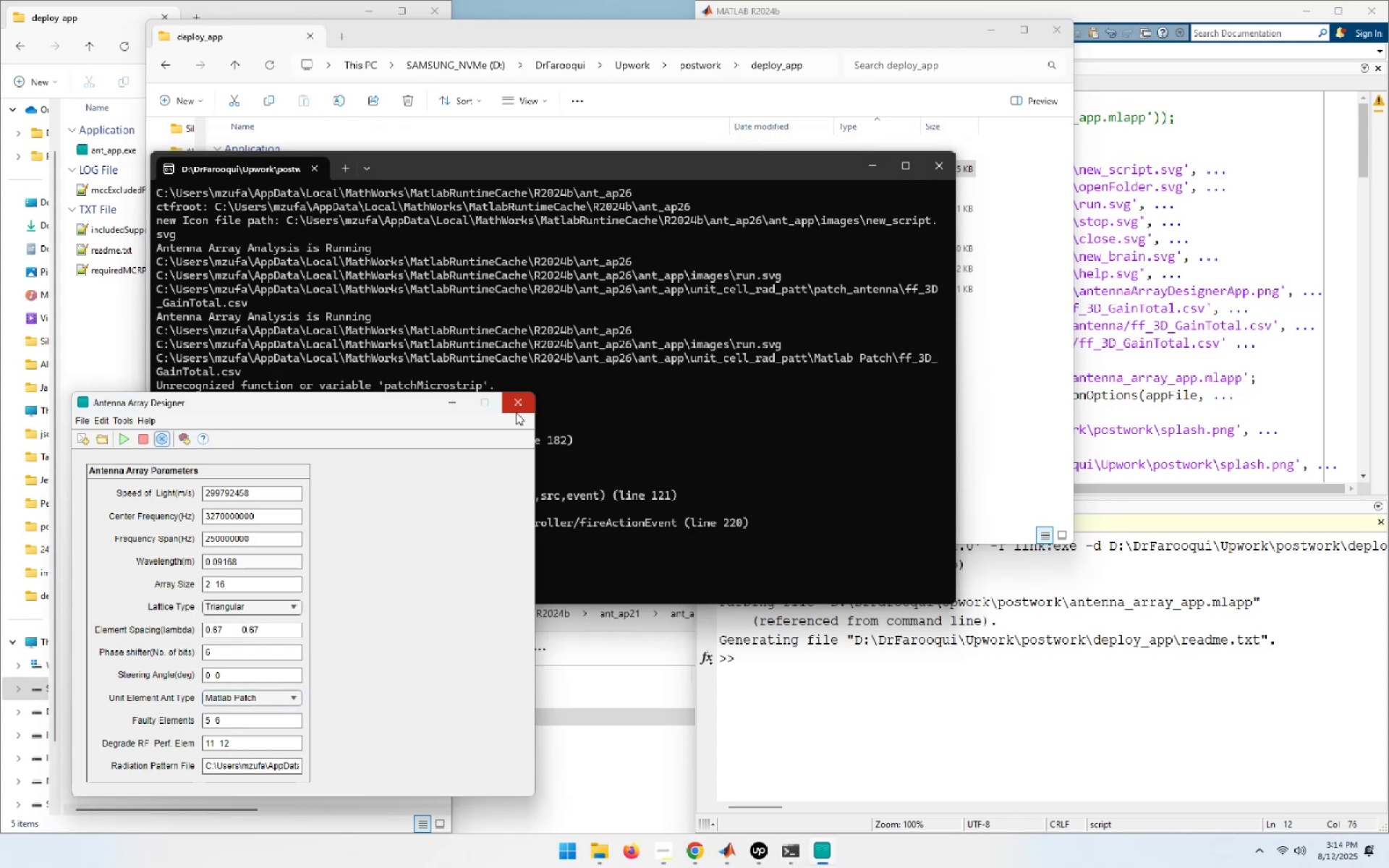 
left_click([516, 412])
 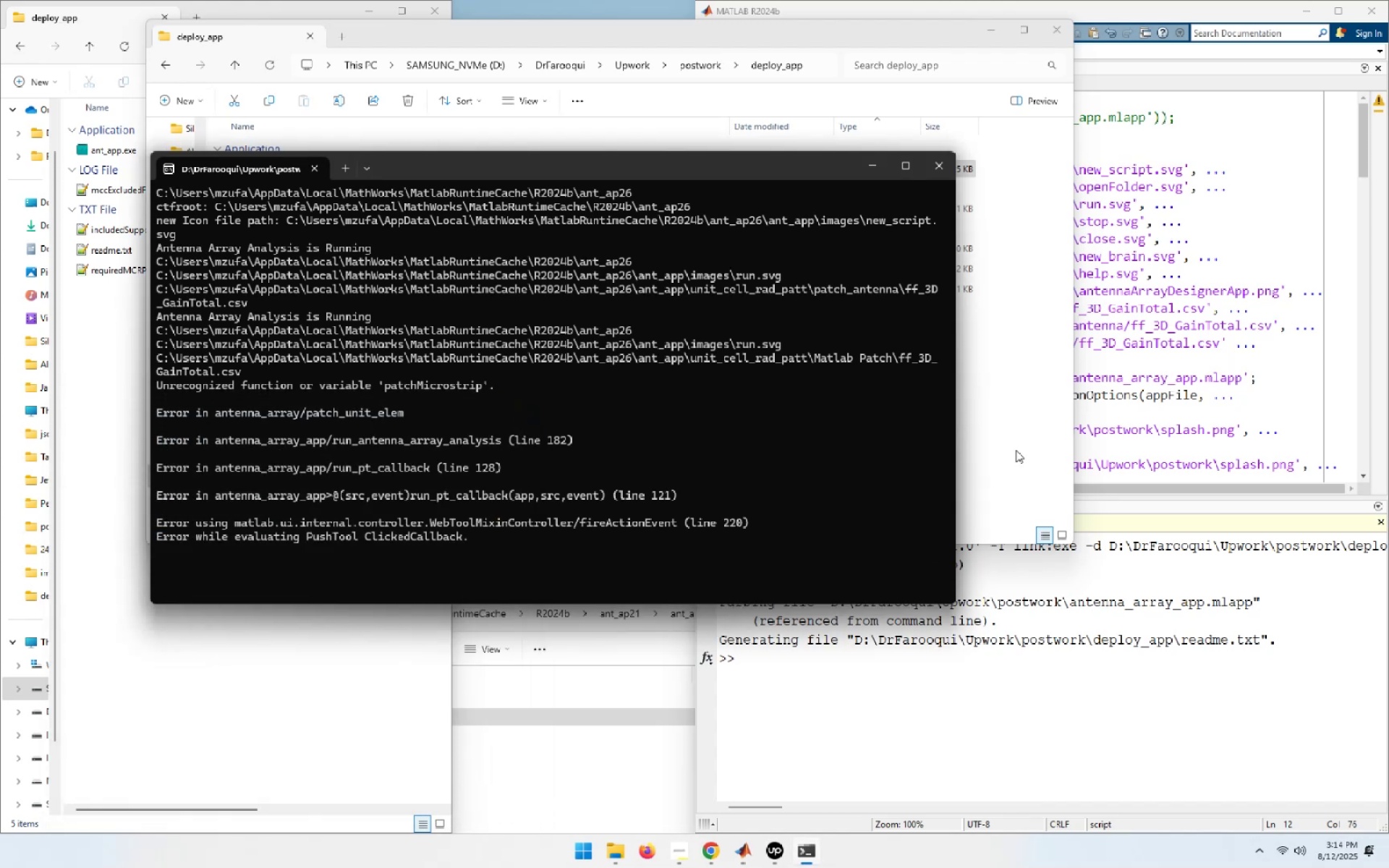 
left_click([948, 169])
 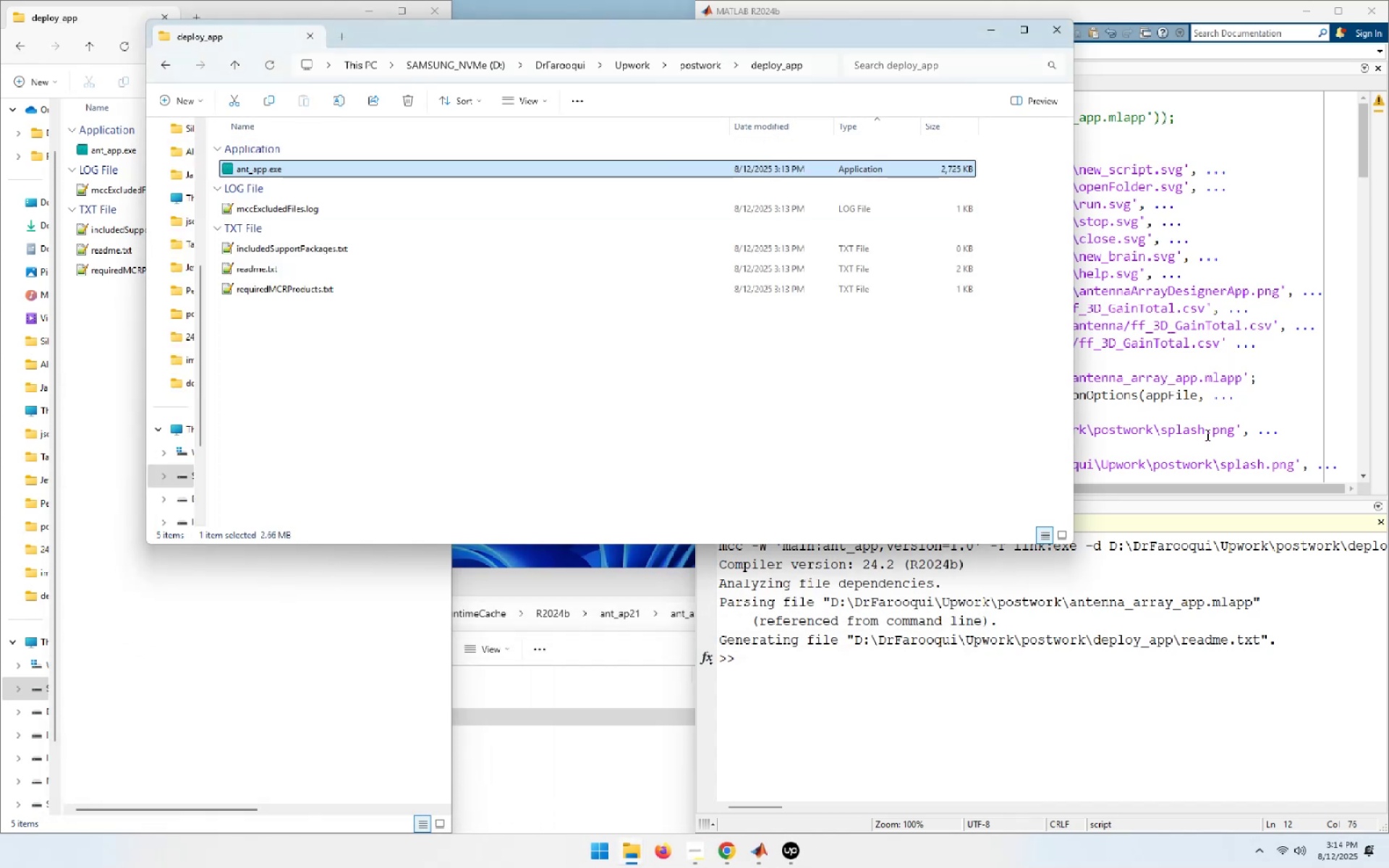 
left_click([1262, 383])
 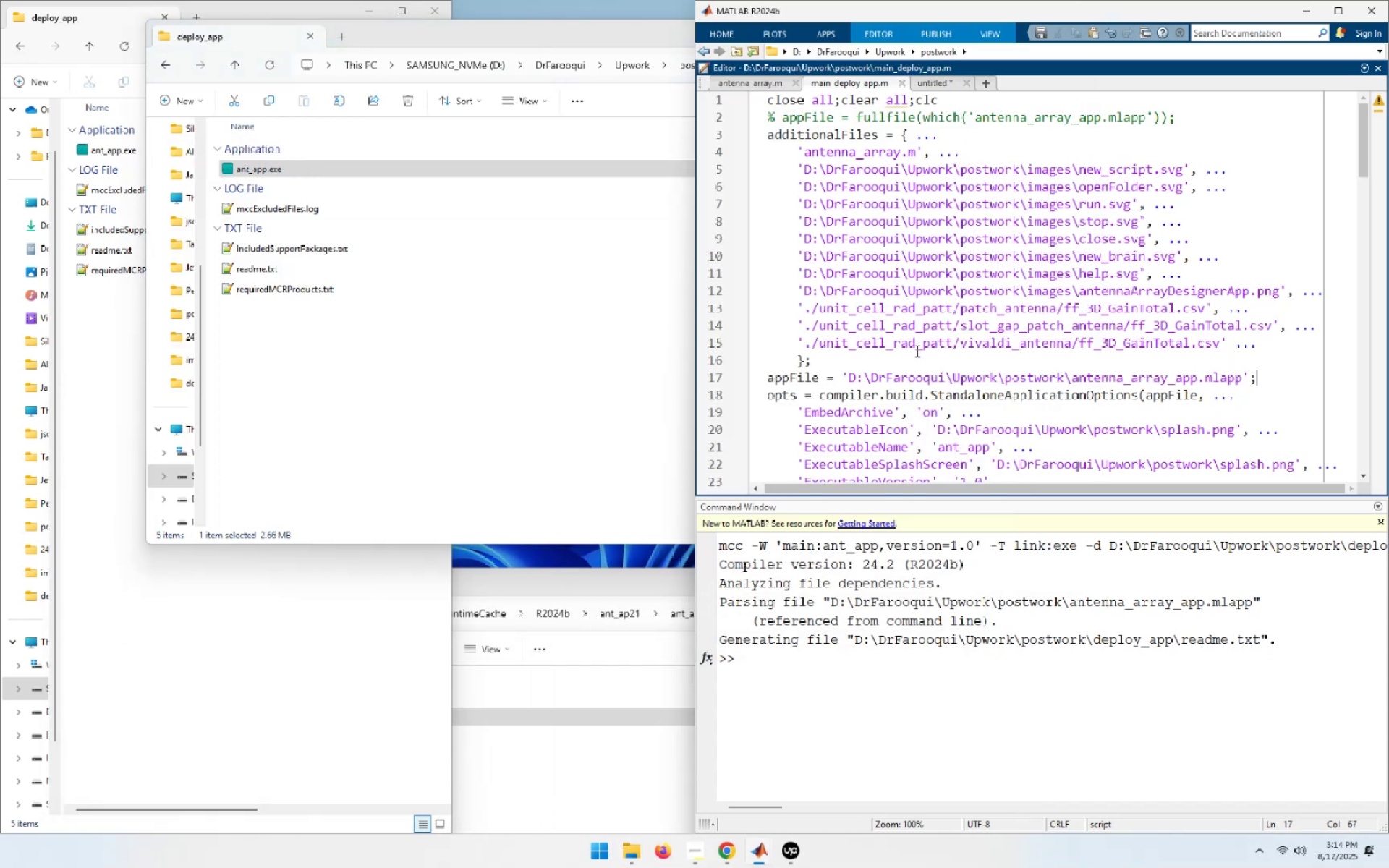 
scroll: coordinate [1141, 138], scroll_direction: down, amount: 3.0
 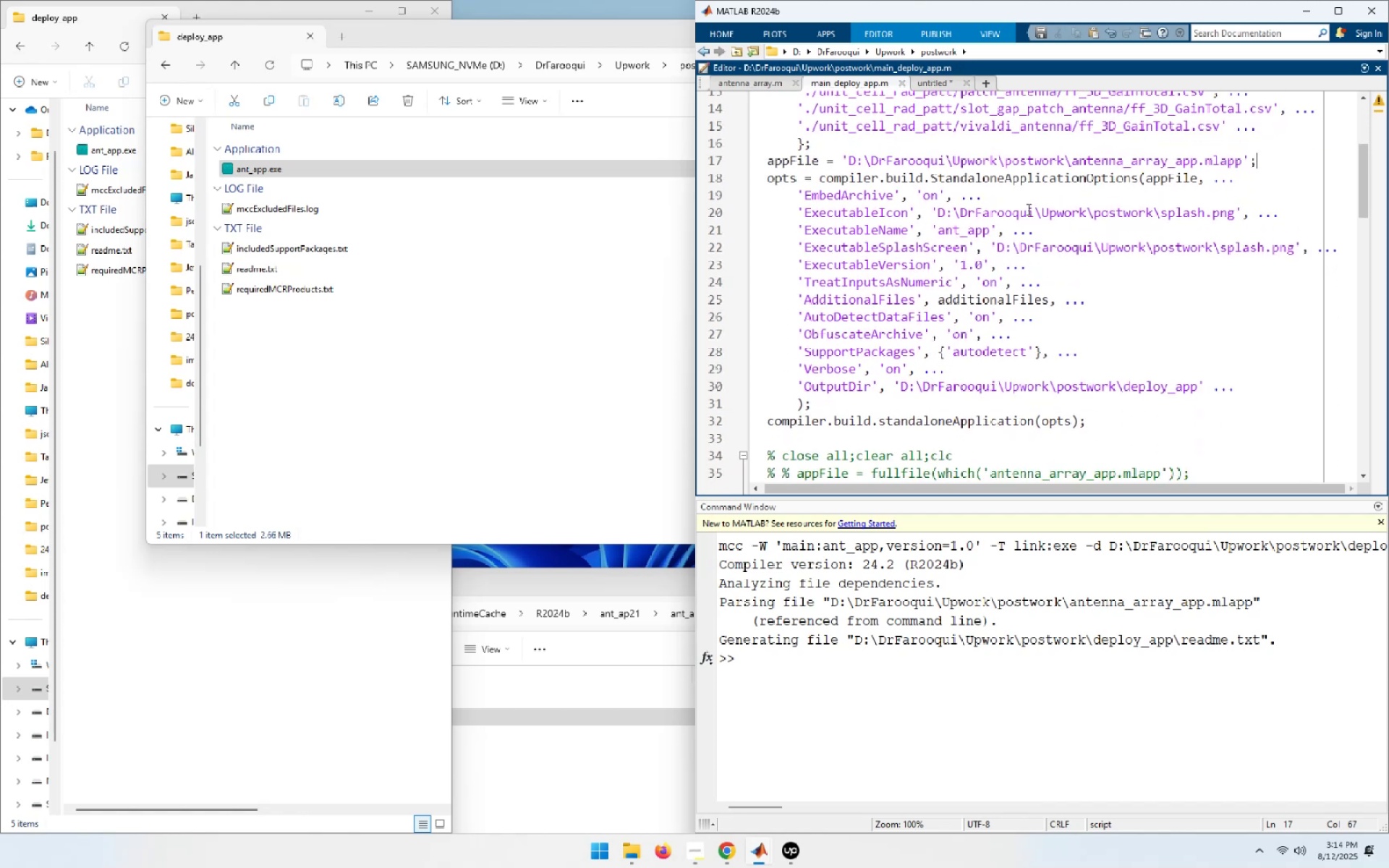 
left_click([962, 328])
 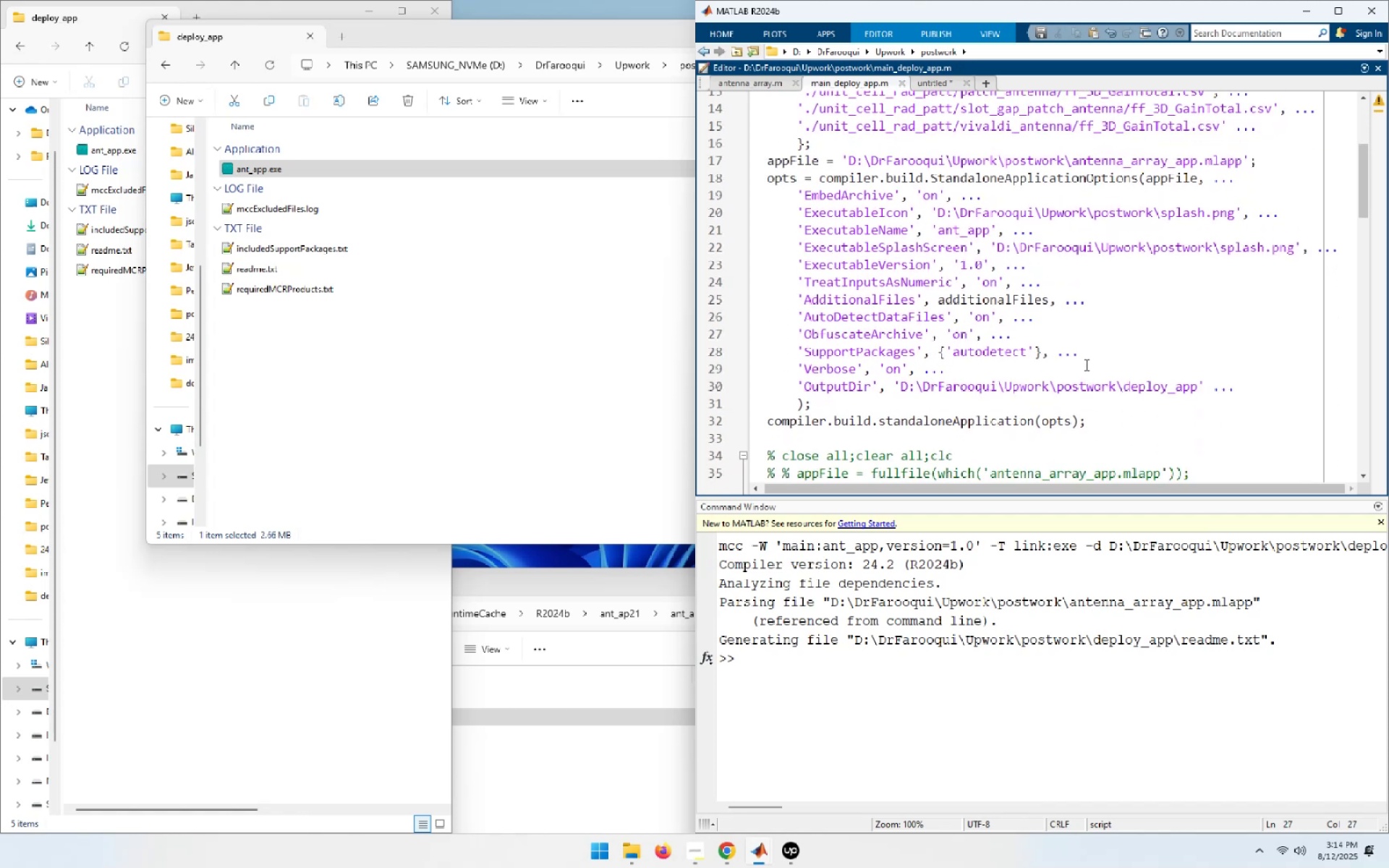 
key(ArrowRight)
 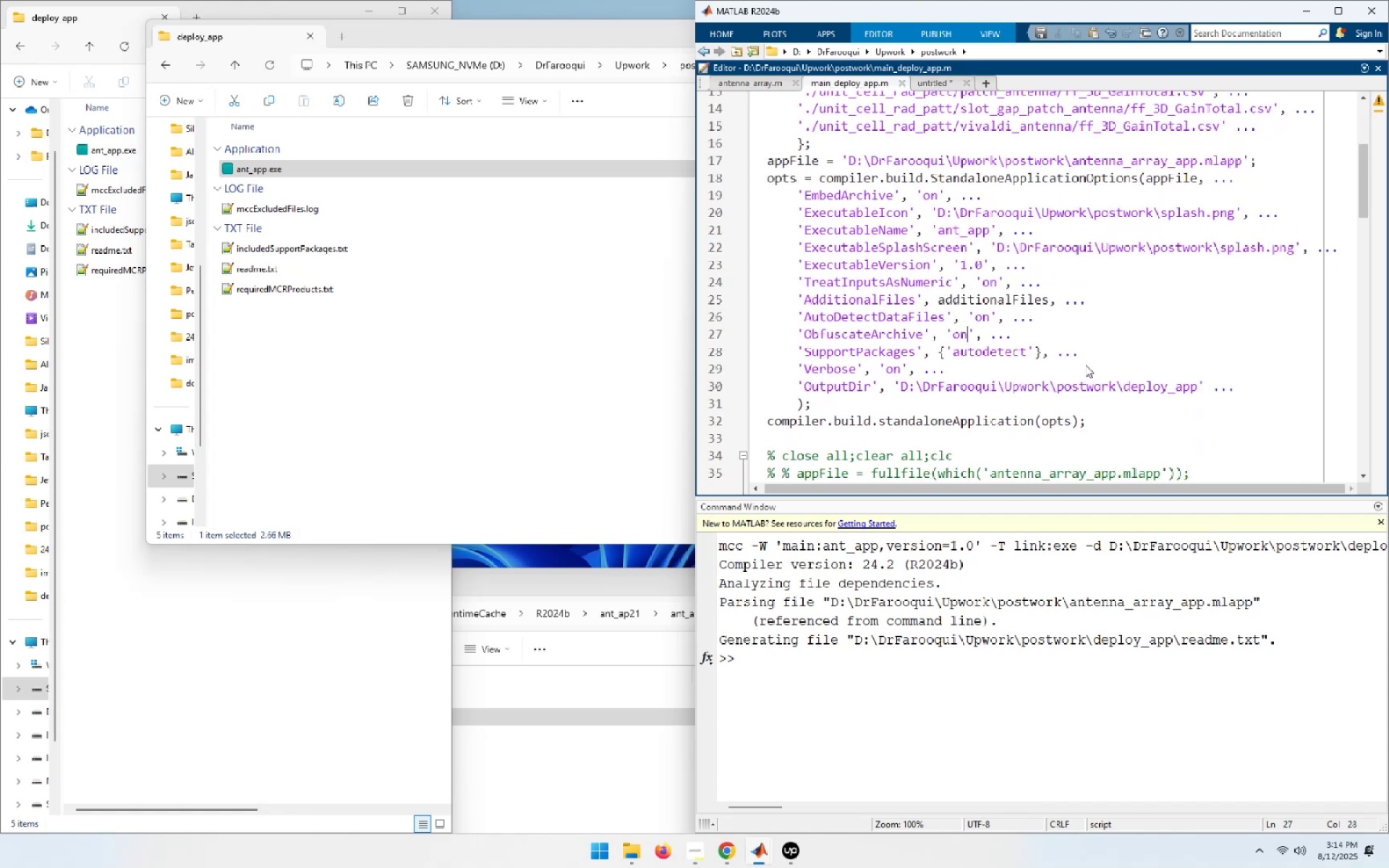 
key(Backspace)
type(ff)
 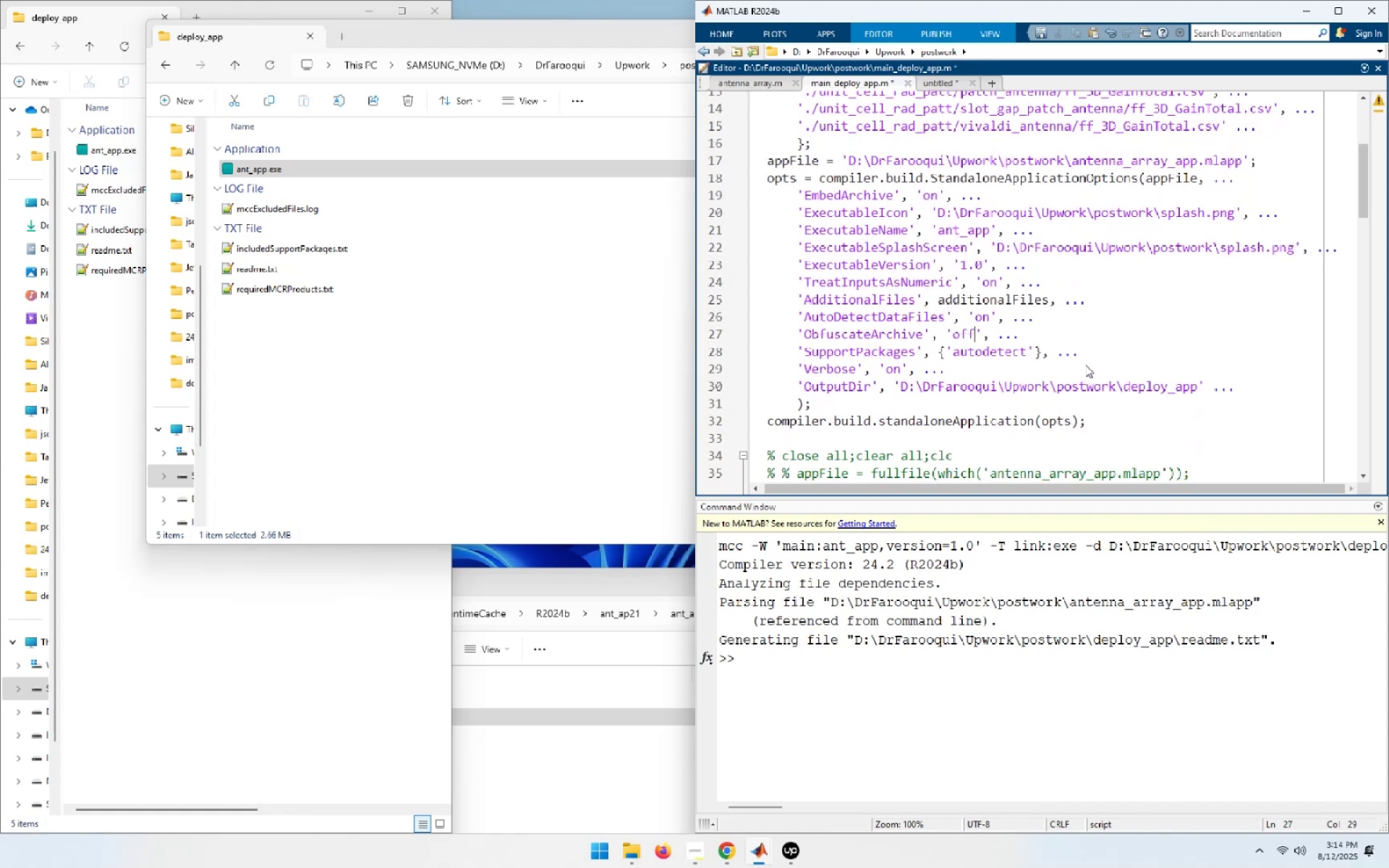 
key(Control+S)
 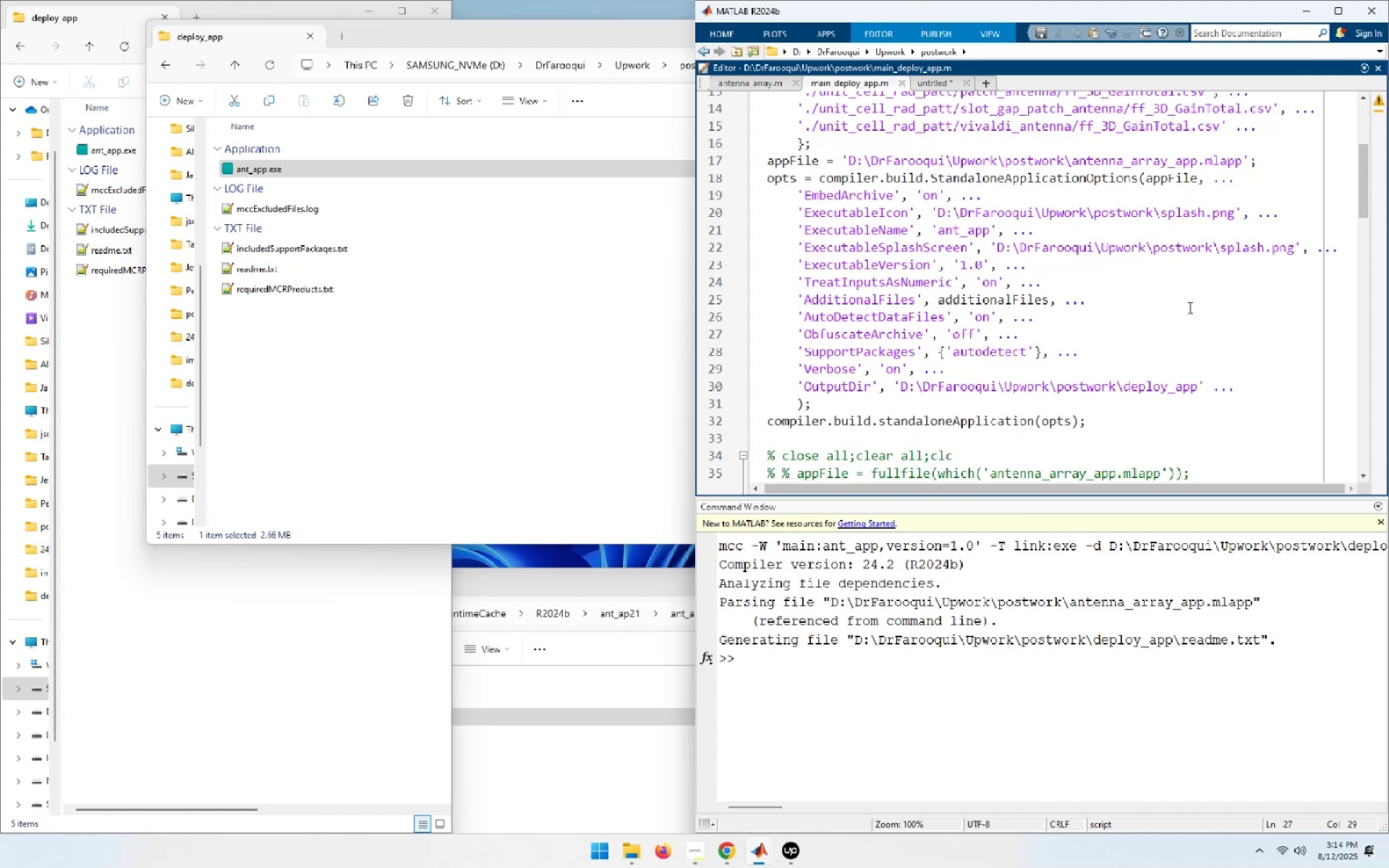 
left_click([1189, 307])
 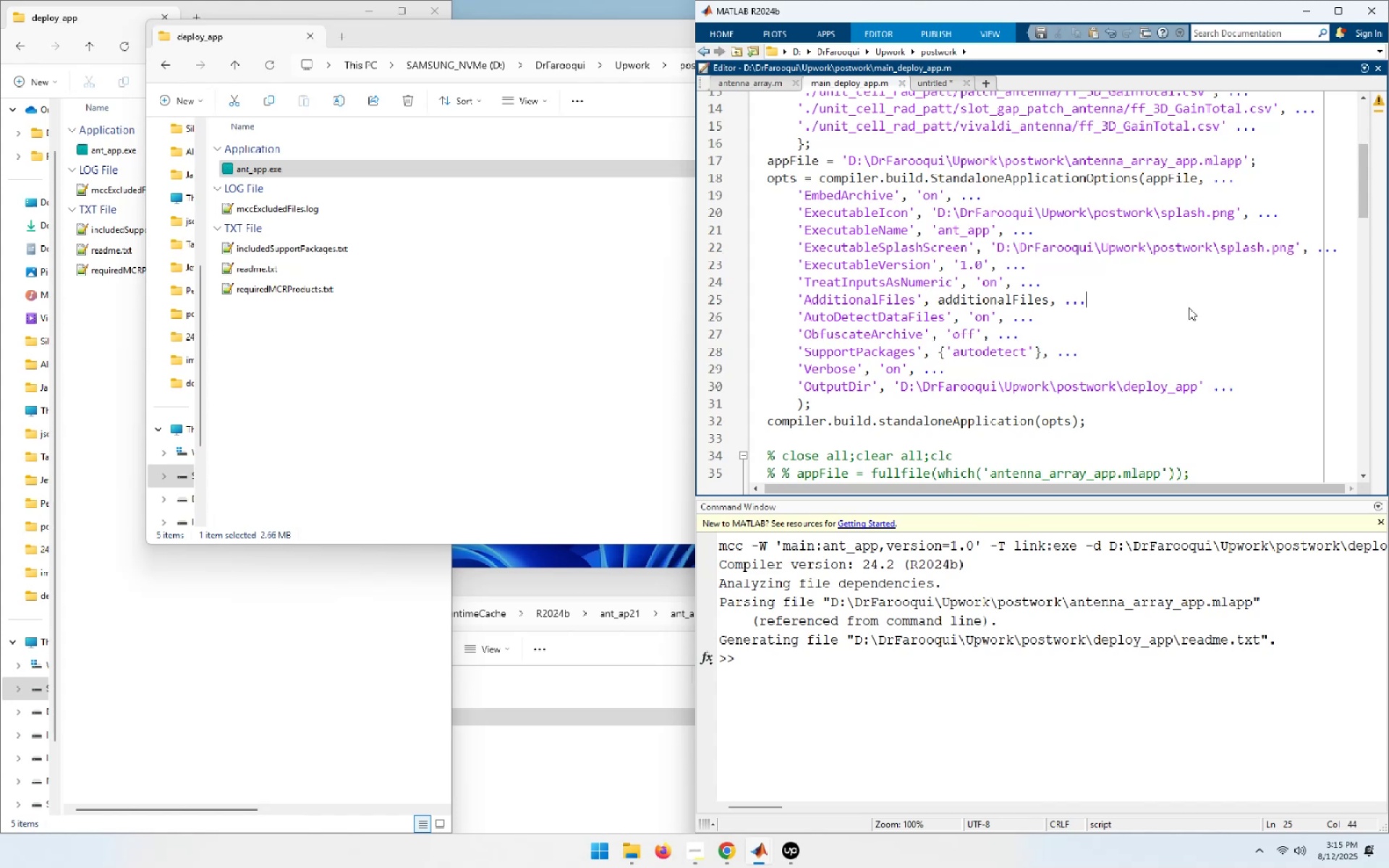 
key(F5)
 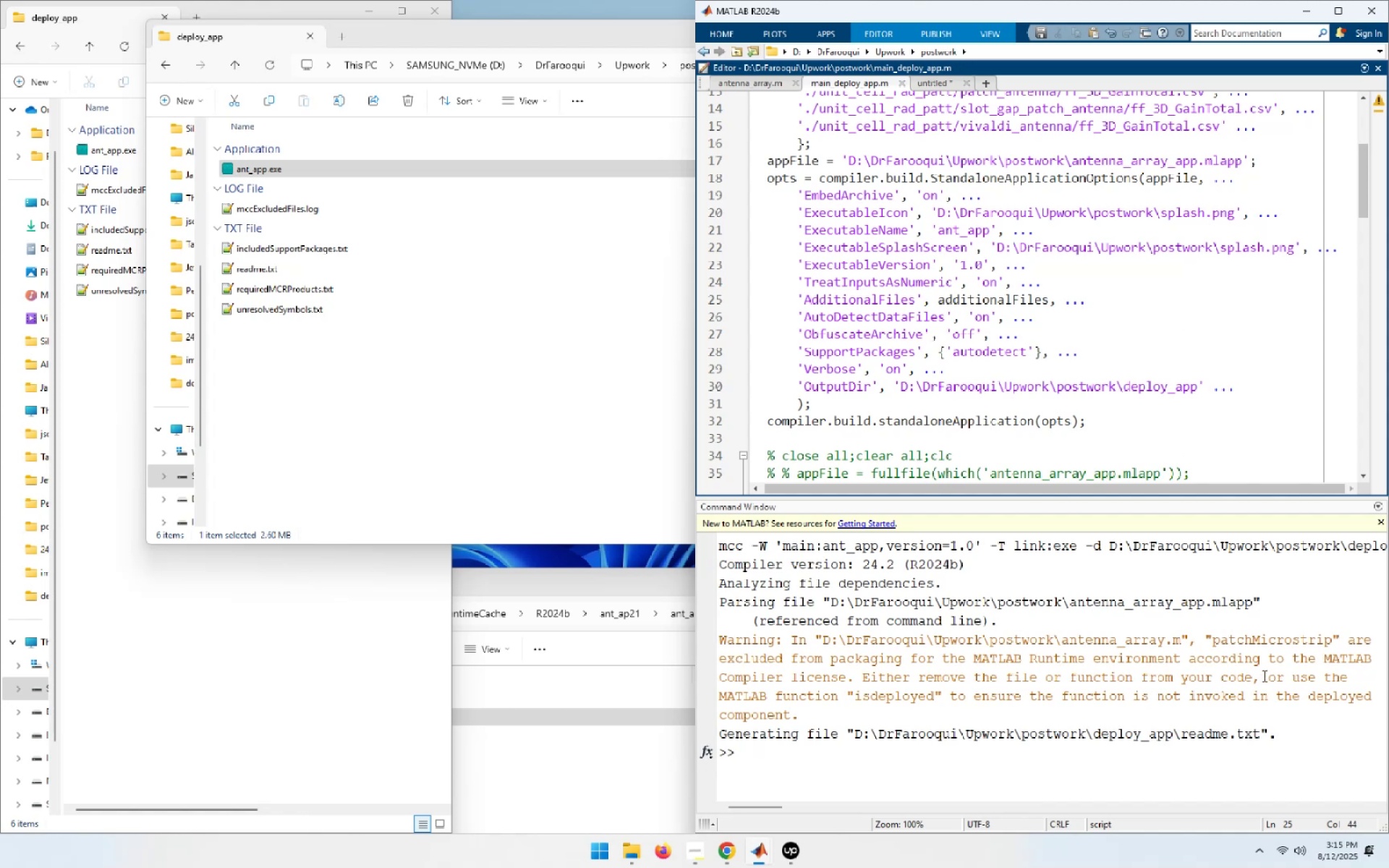 
wait(40.35)
 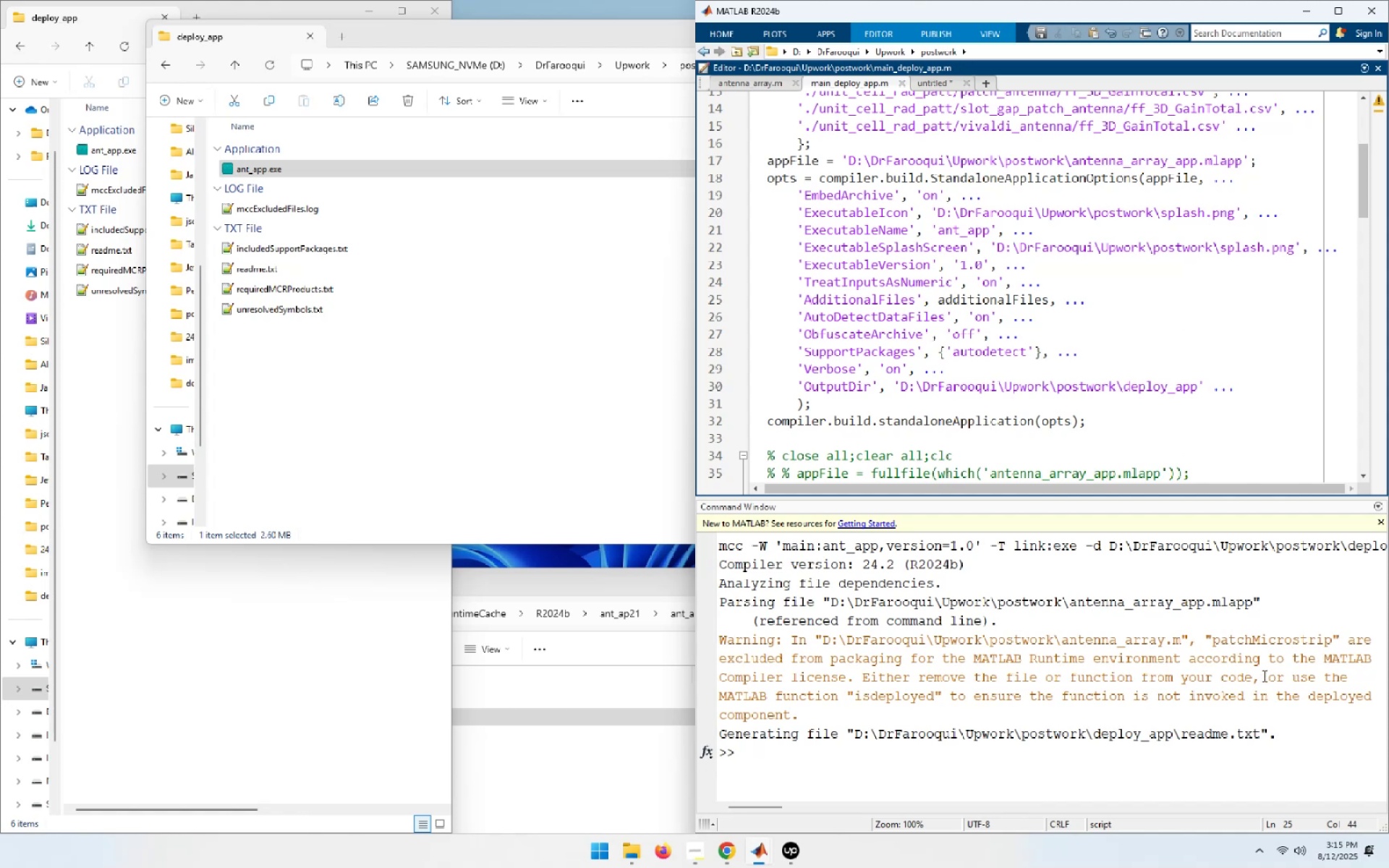 
left_click_drag(start_coordinate=[810, 713], to_coordinate=[685, 642])
 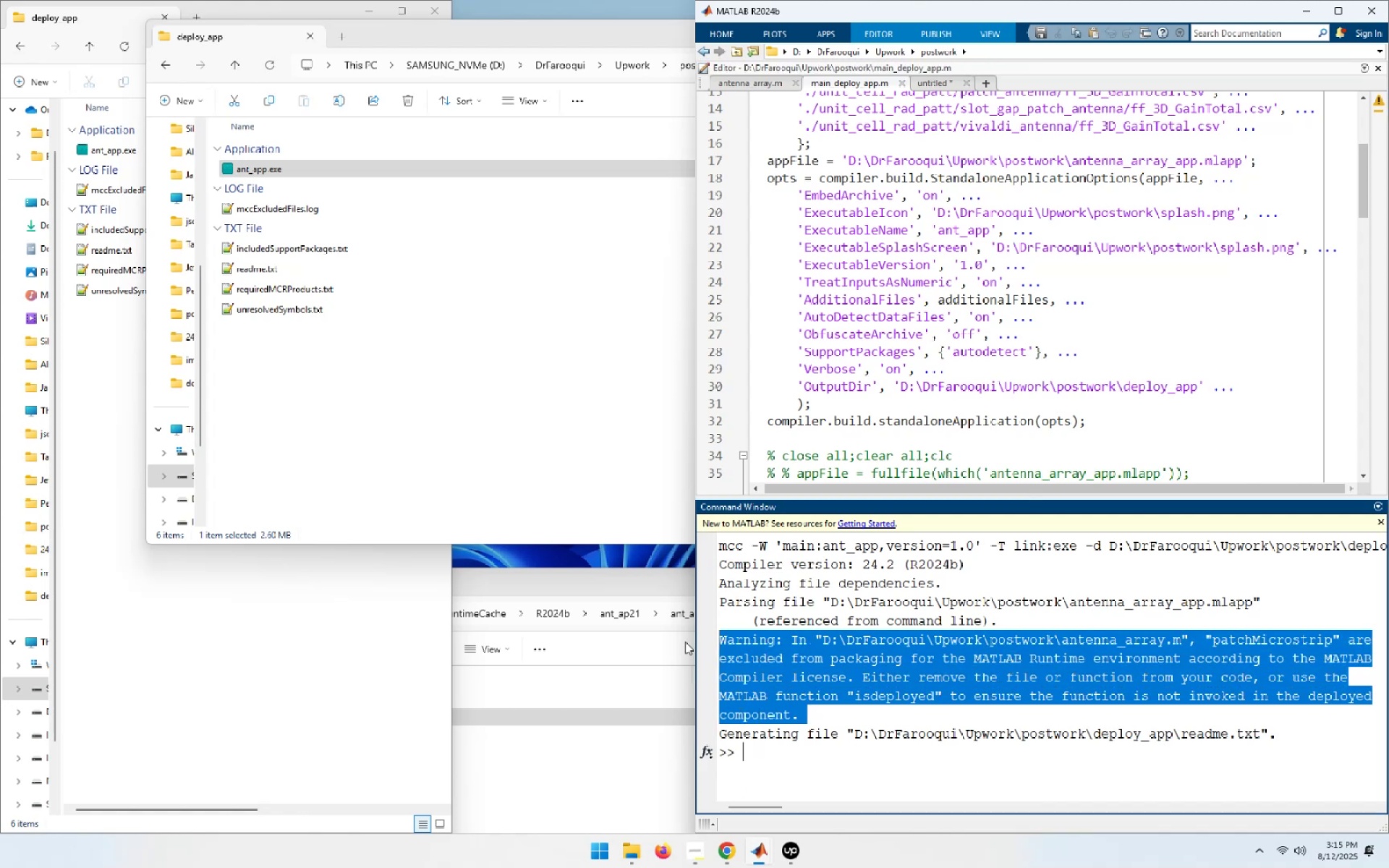 
key(Control+C)
 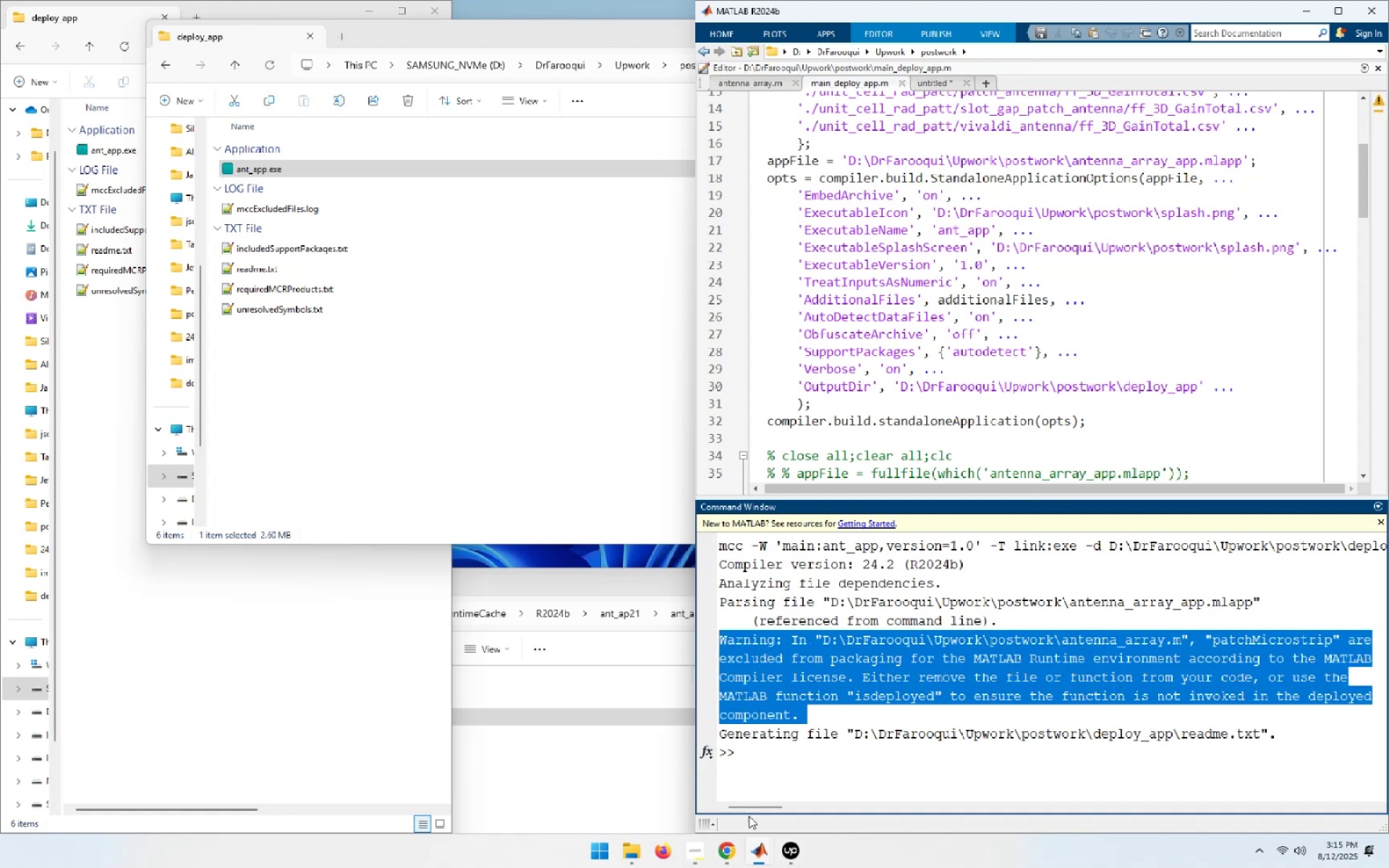 
left_click([724, 839])
 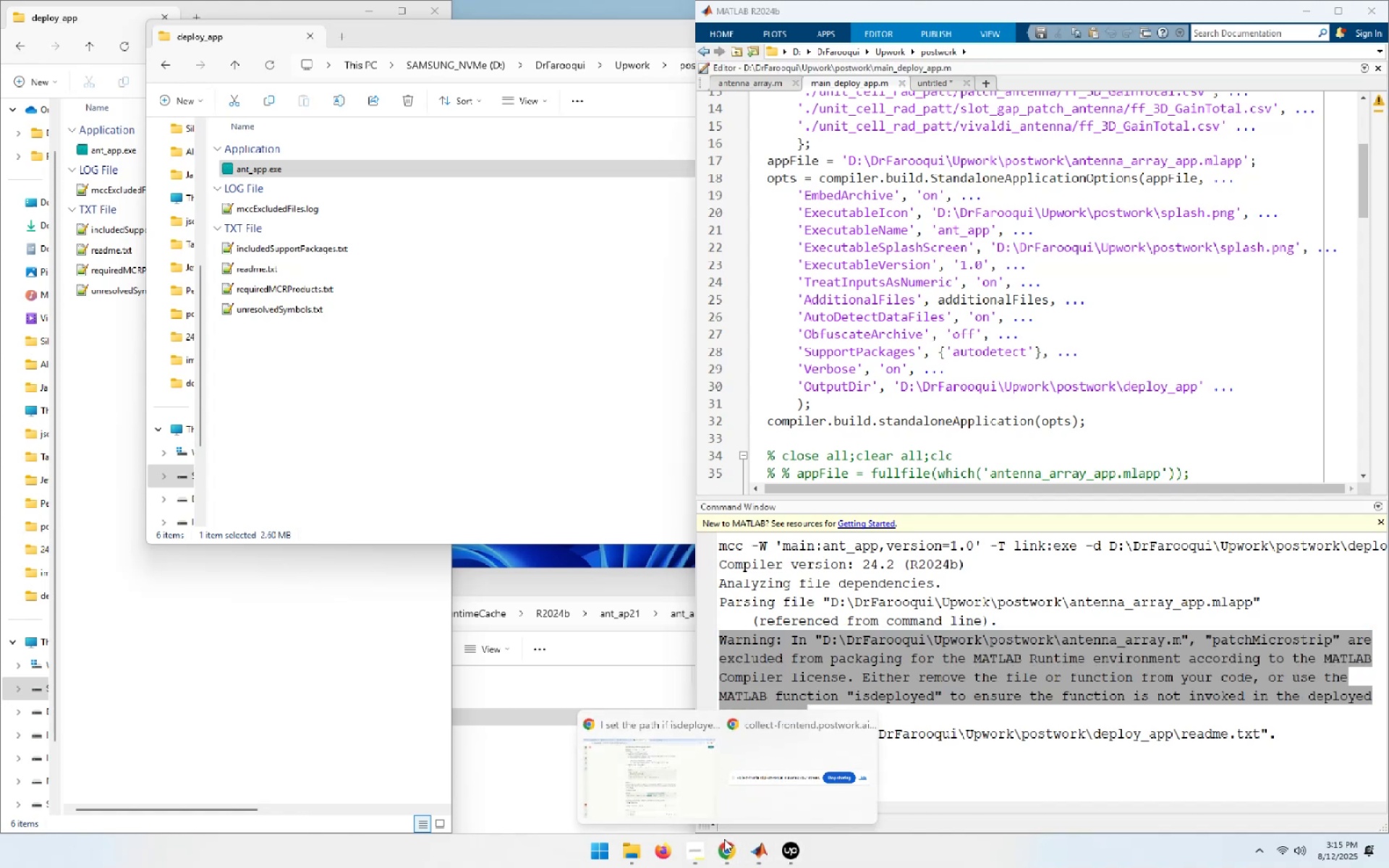 
left_click([642, 760])
 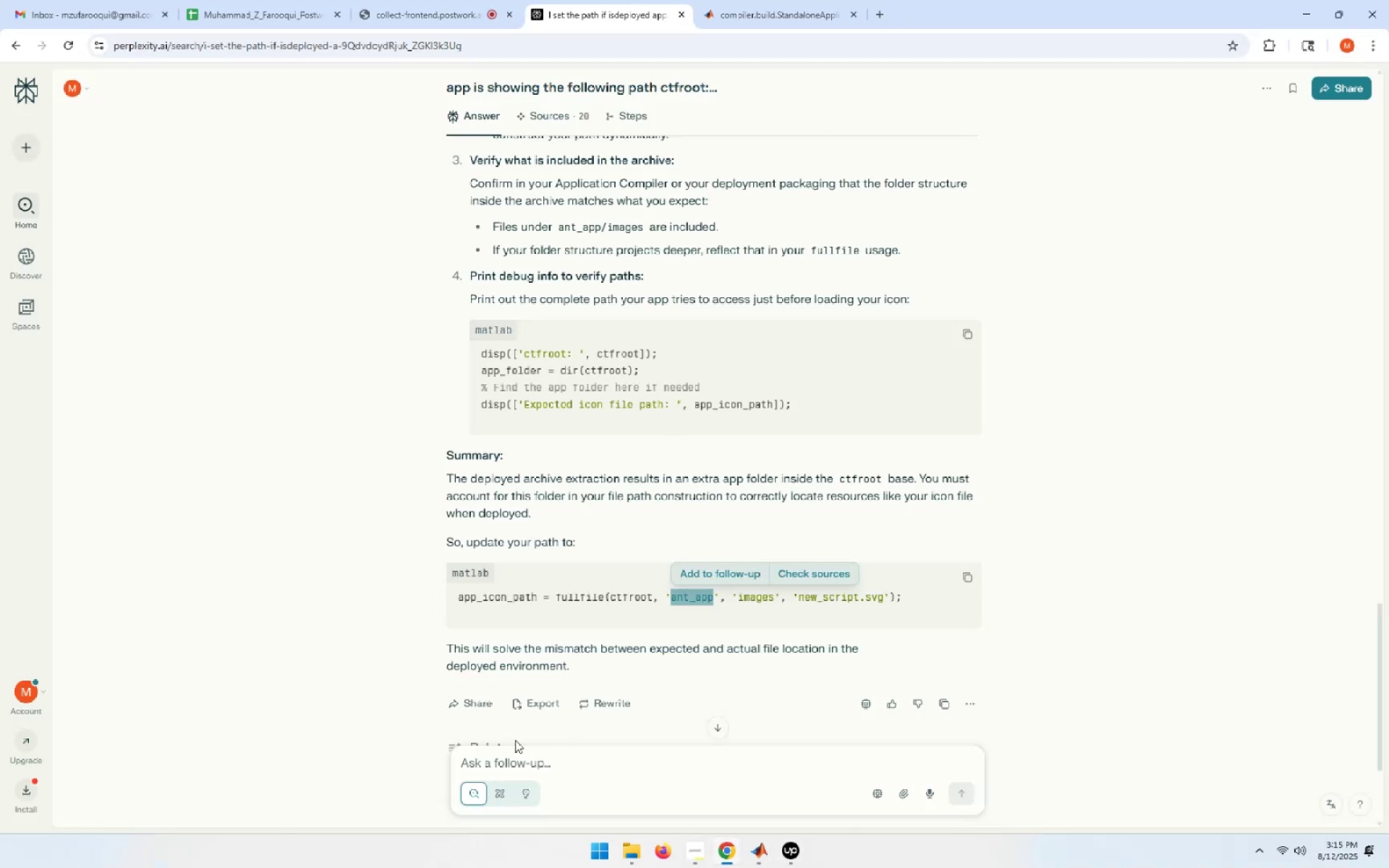 
left_click([504, 772])
 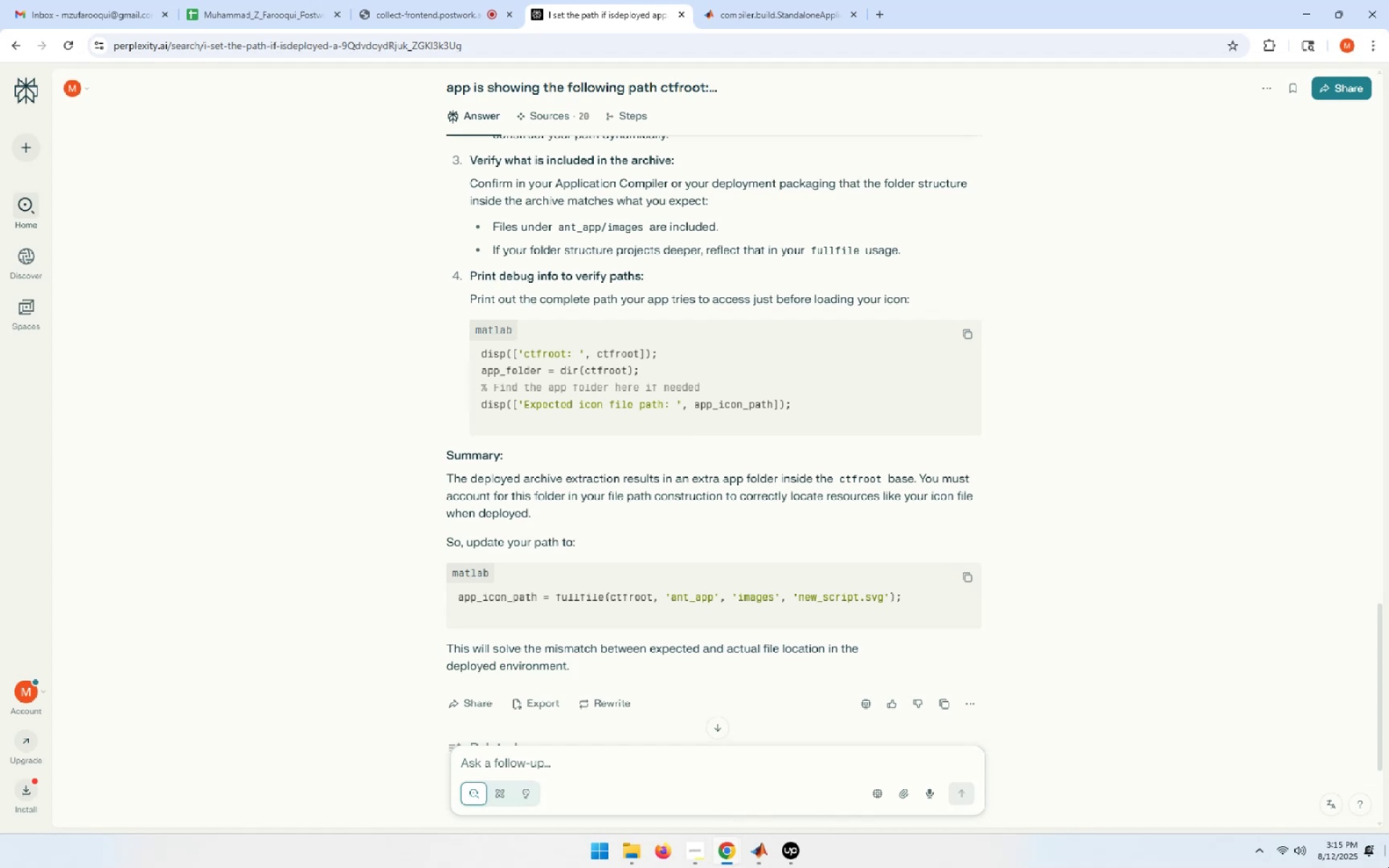 
type(tell me the solutionj, )
key(Backspace)
key(Backspace)
key(Backspace)
type(, i really want to use this function in the standalone app. )
 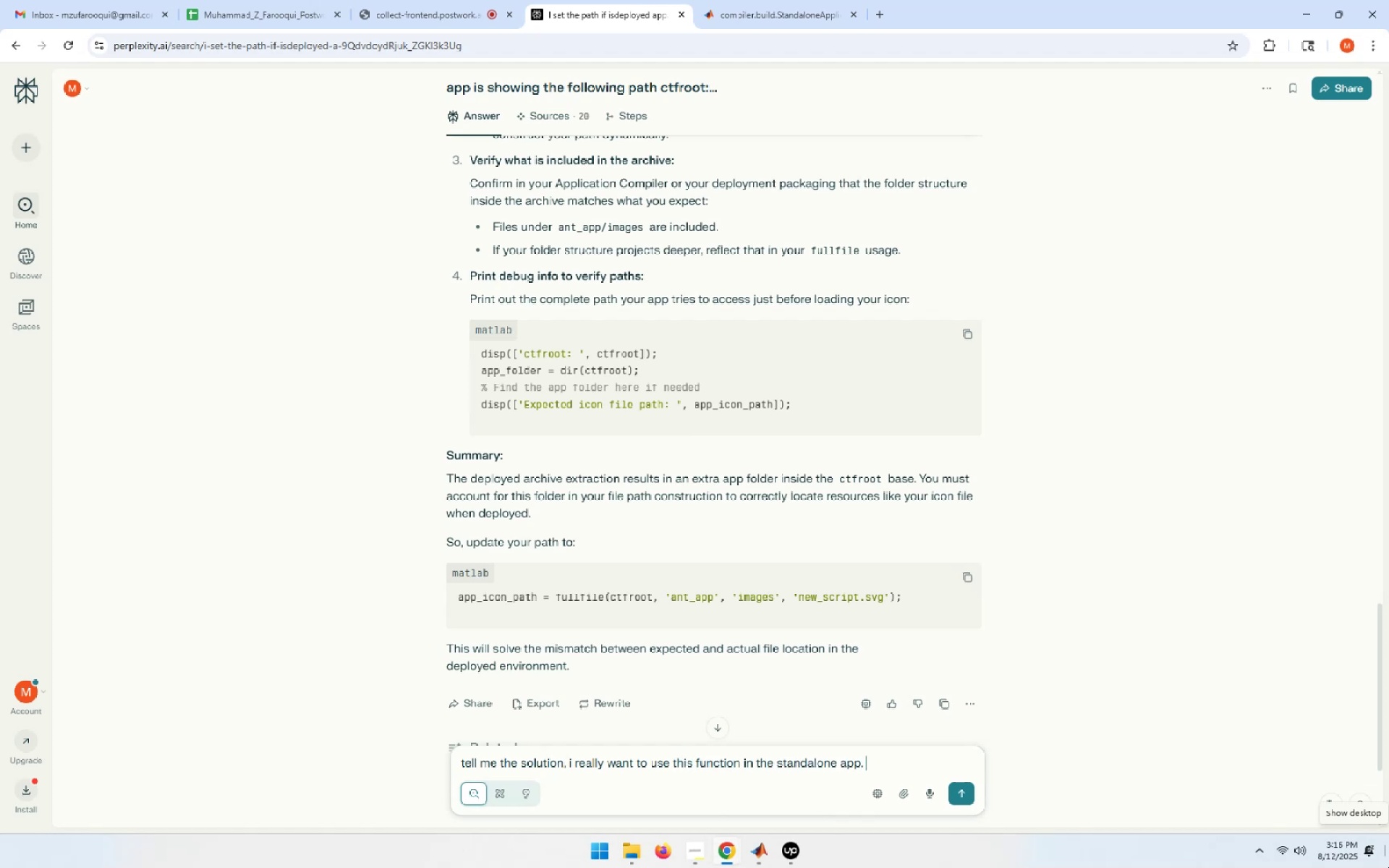 
key(Control+V)
 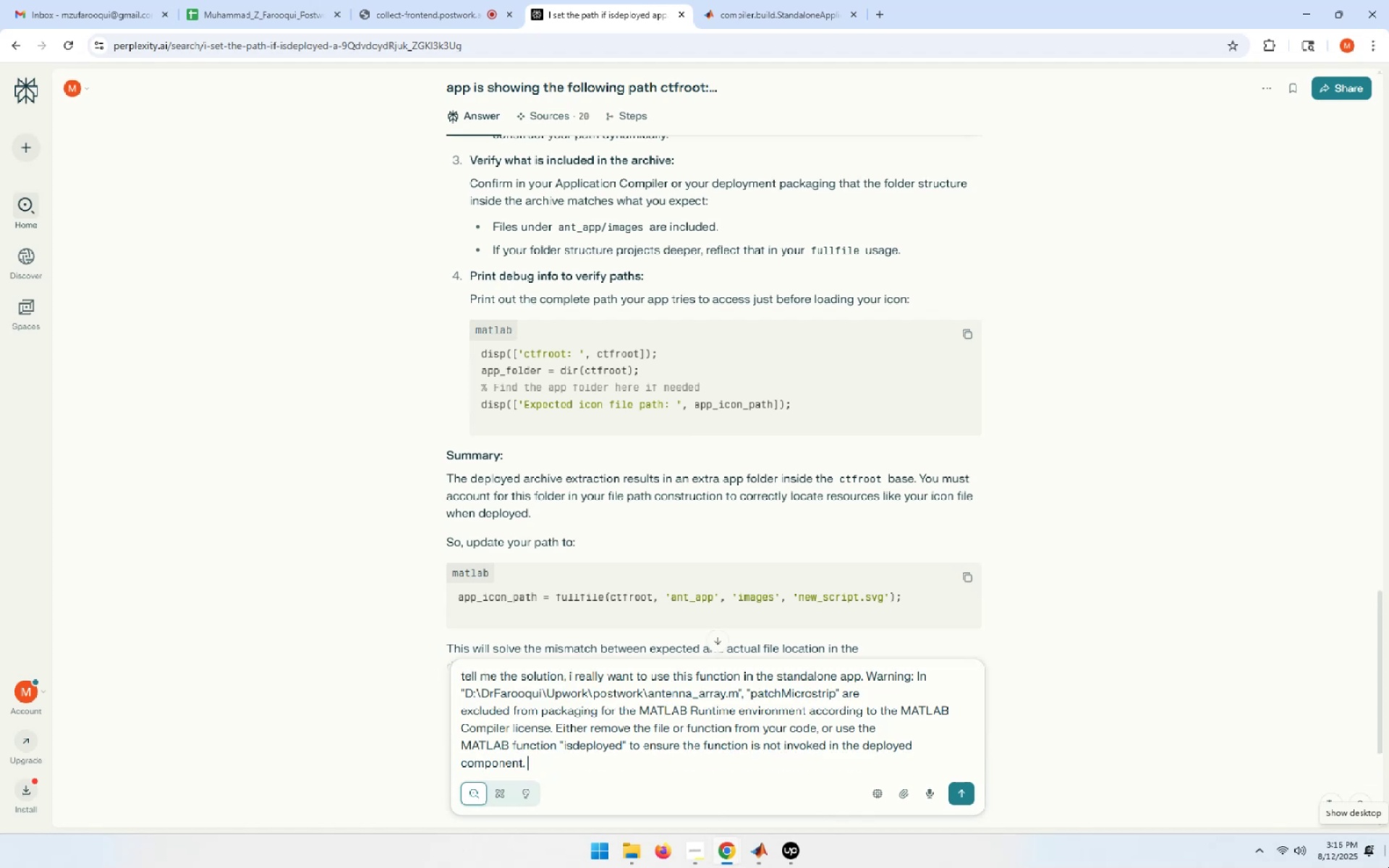 
key(Enter)
 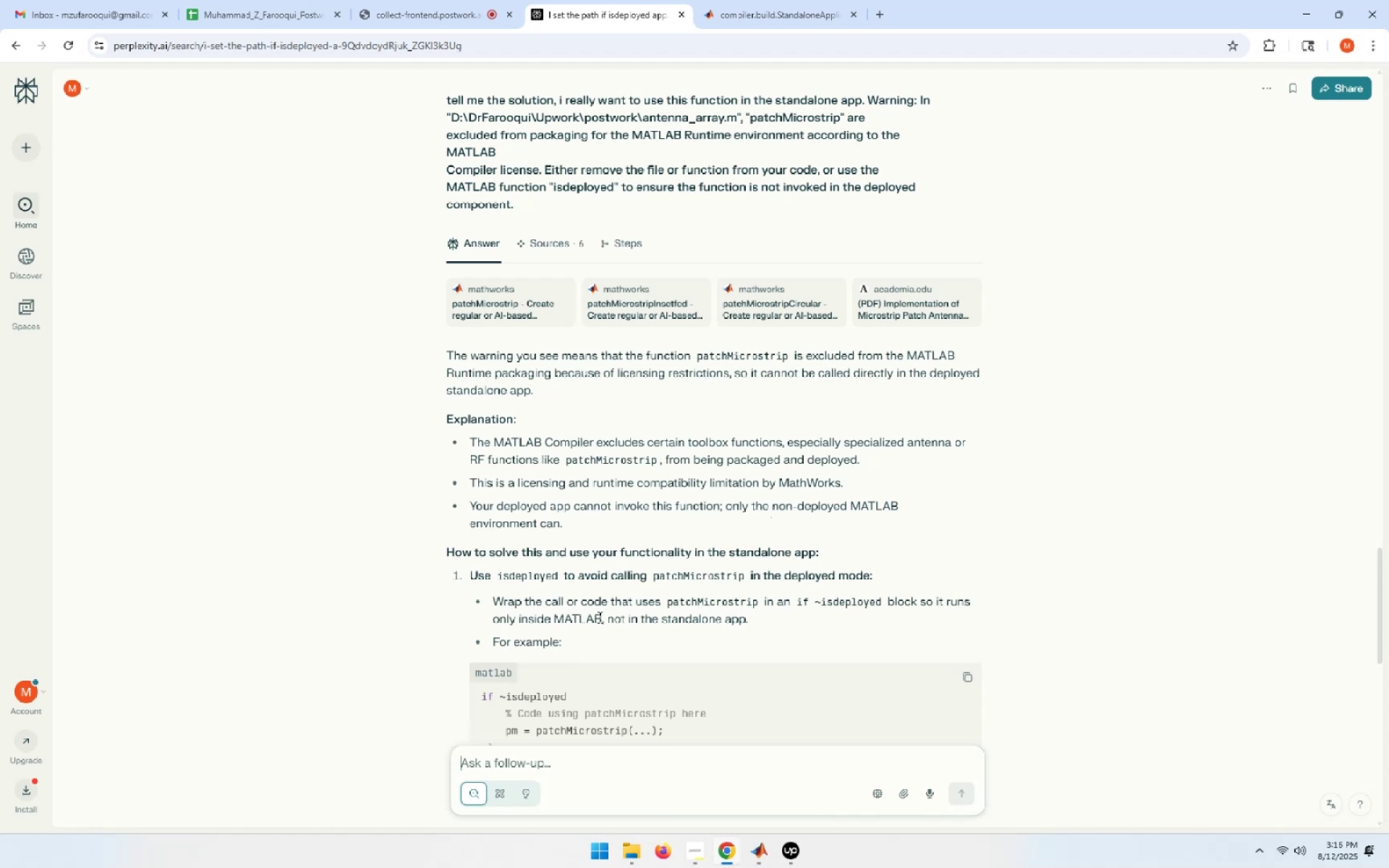 
wait(27.66)
 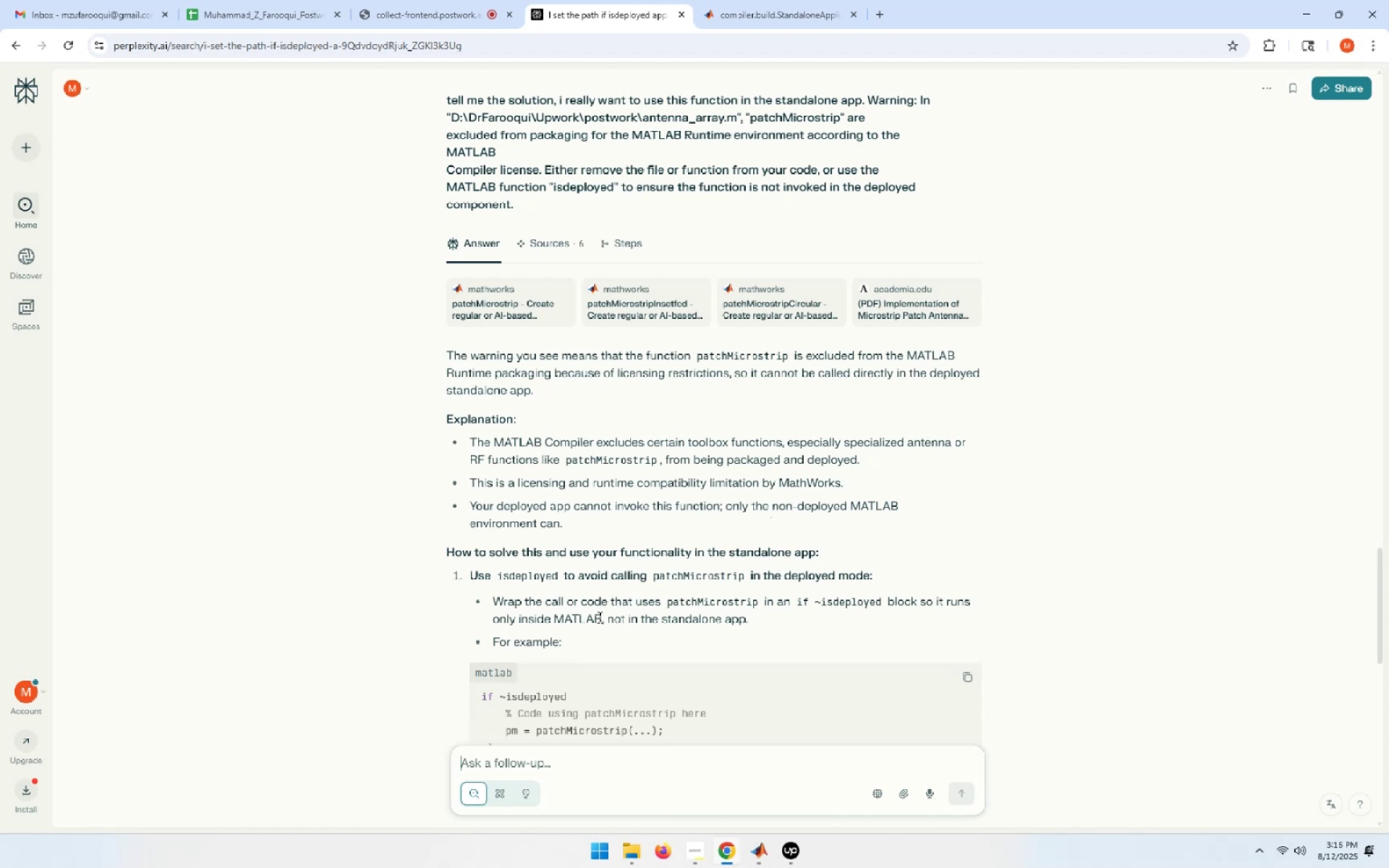 
scroll: coordinate [797, 644], scroll_direction: down, amount: 6.0
 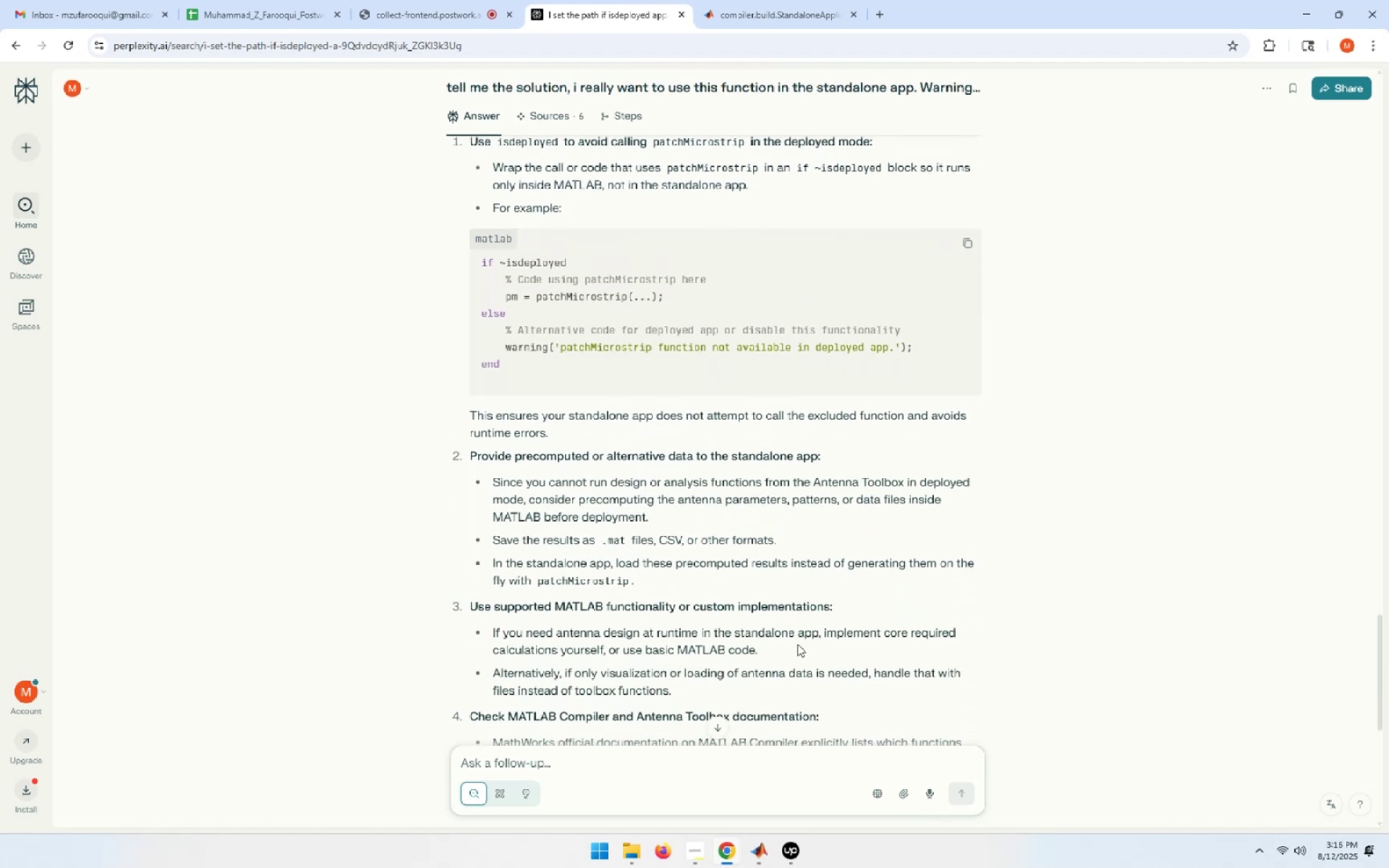 
scroll: coordinate [797, 644], scroll_direction: down, amount: 2.0
 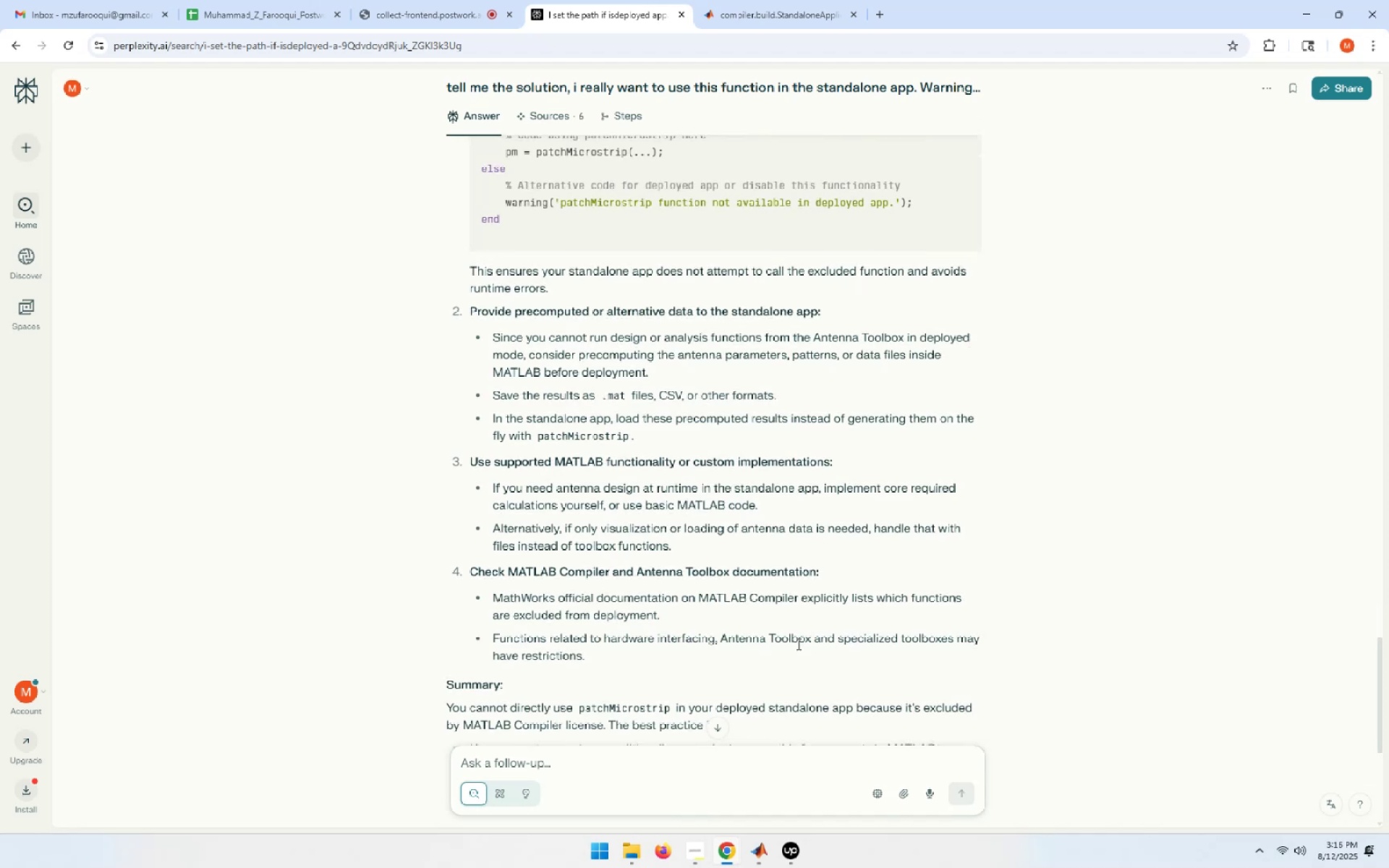 
left_click([1307, 1])
 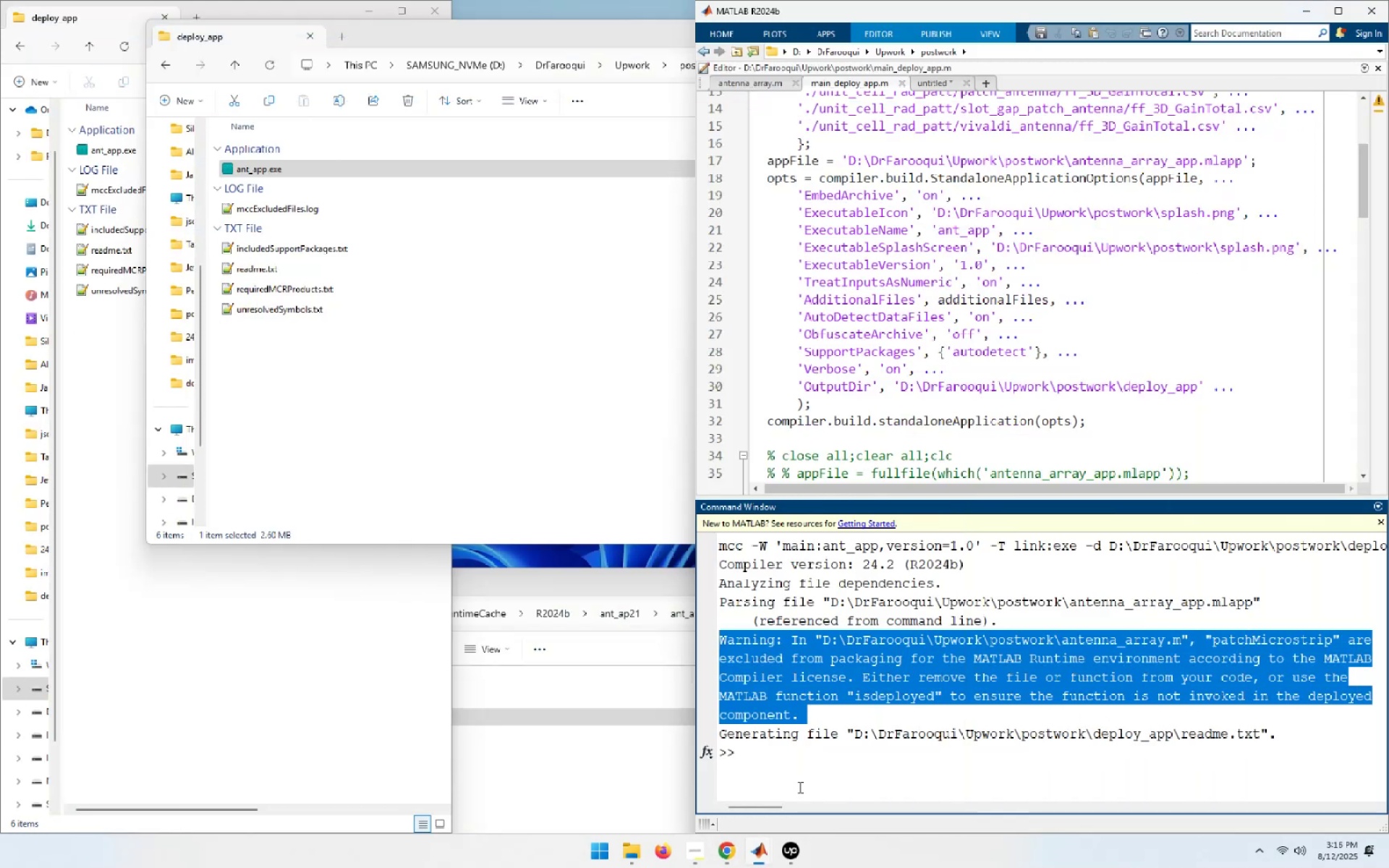 
left_click([799, 787])
 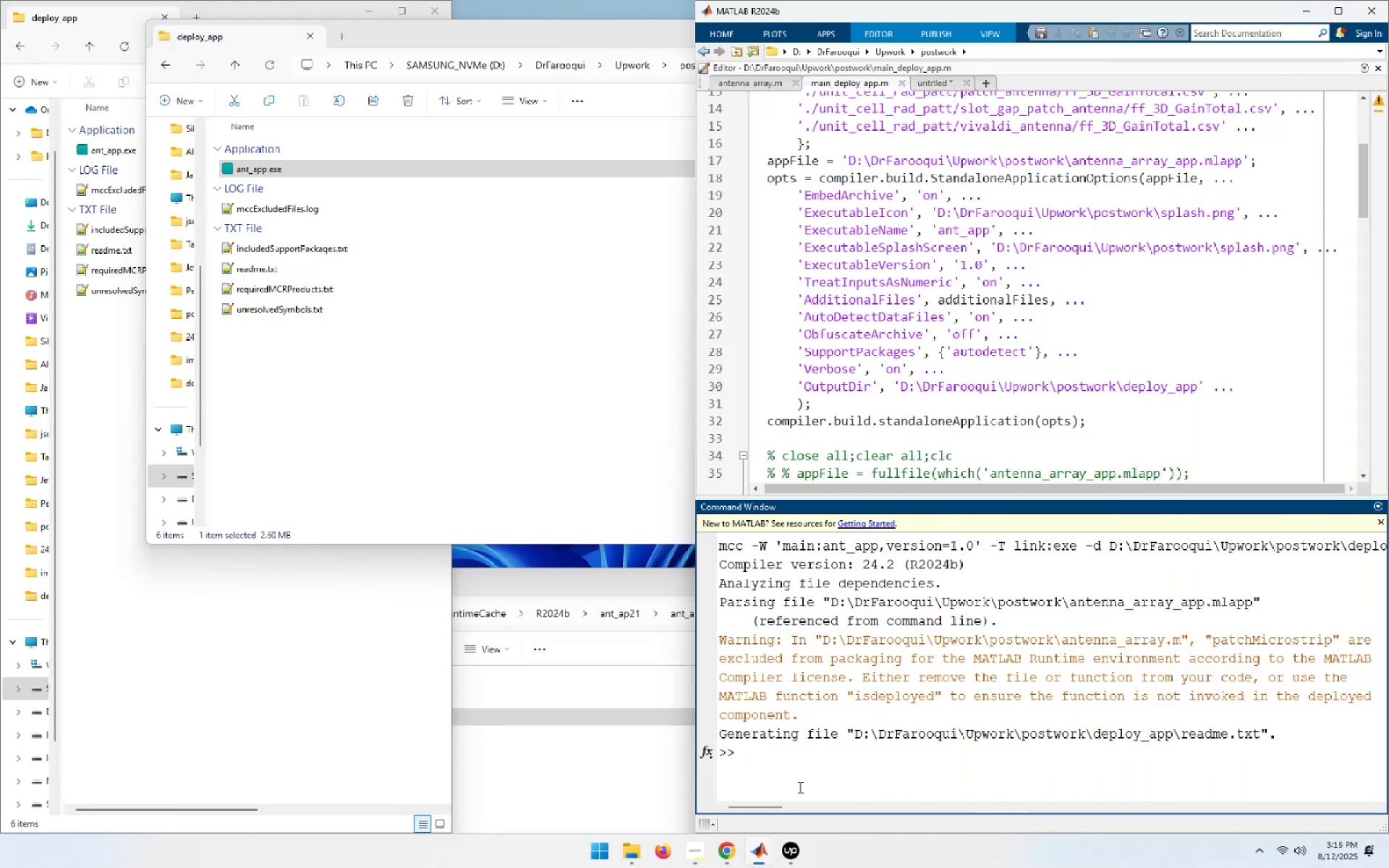 
key(C)
 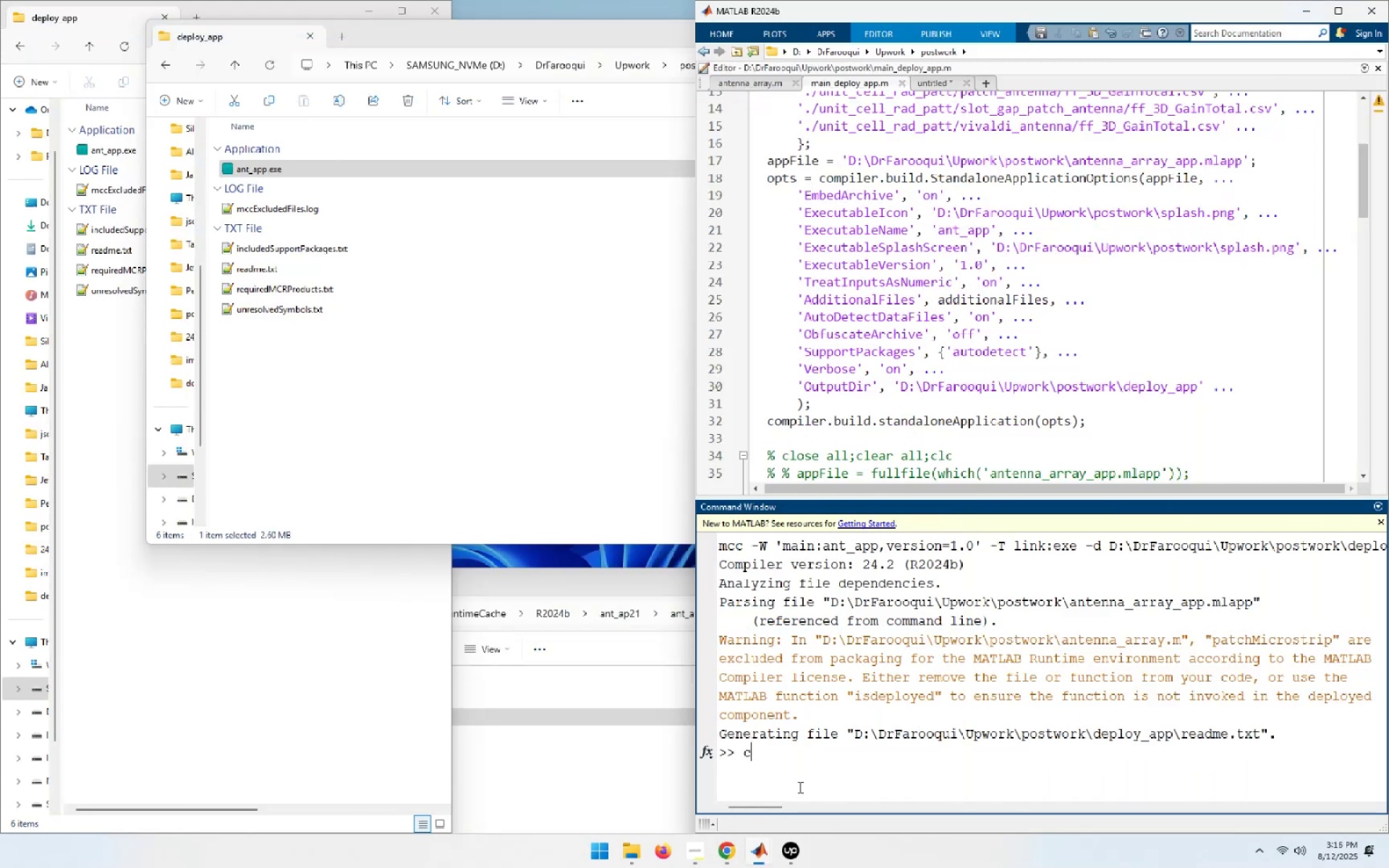 
key(ArrowUp)
 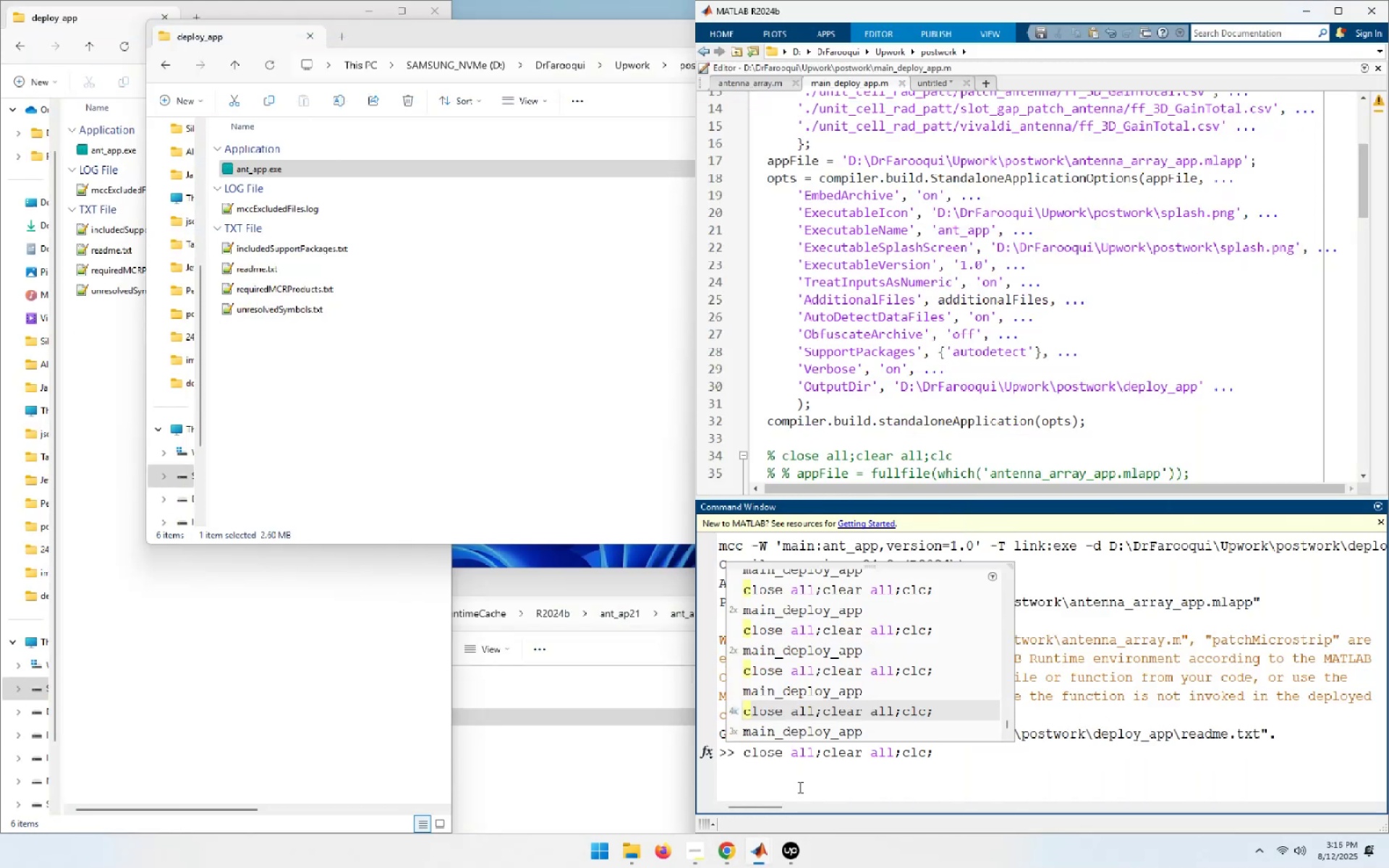 
key(NumpadEnter)
 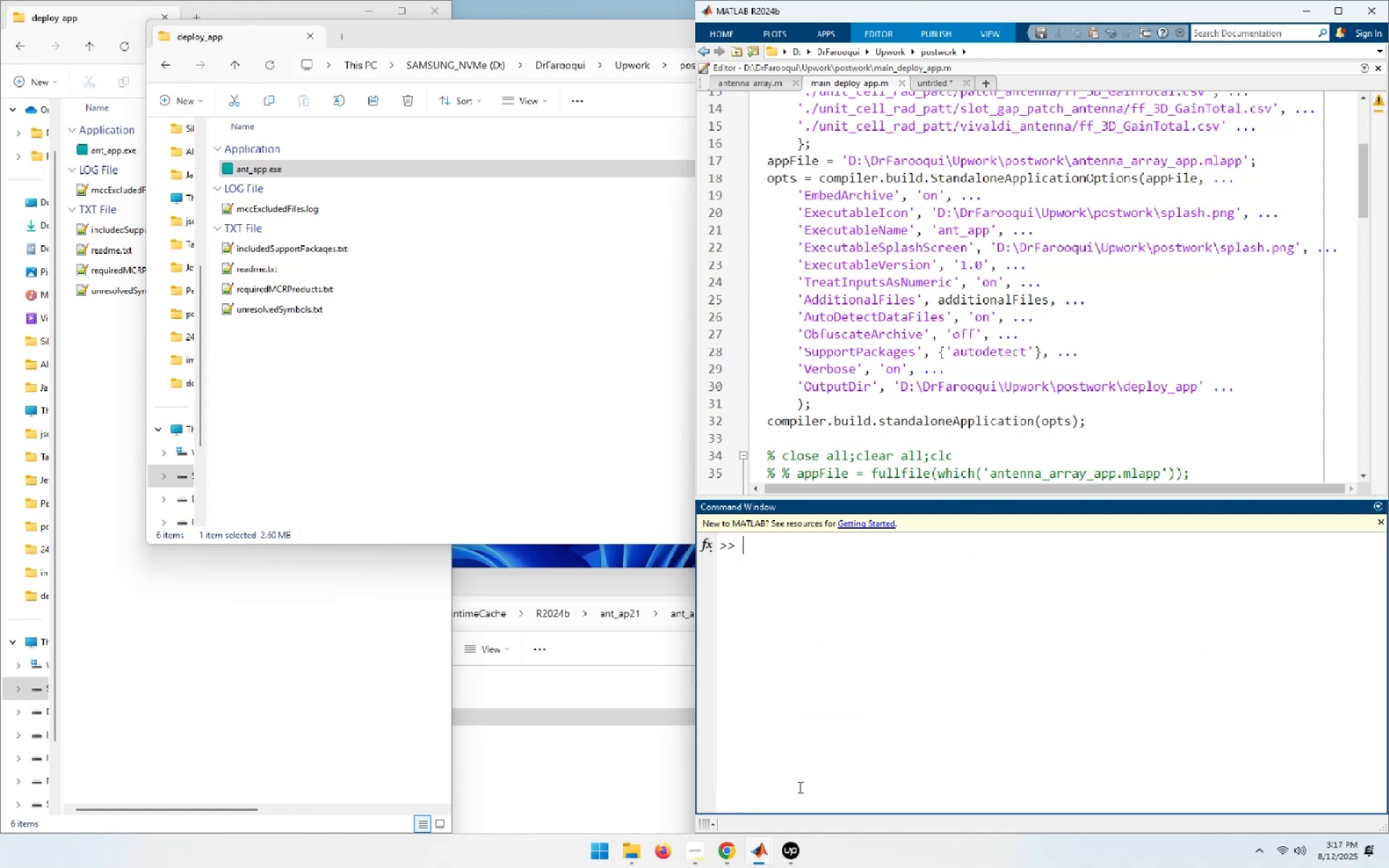 
wait(7.6)
 